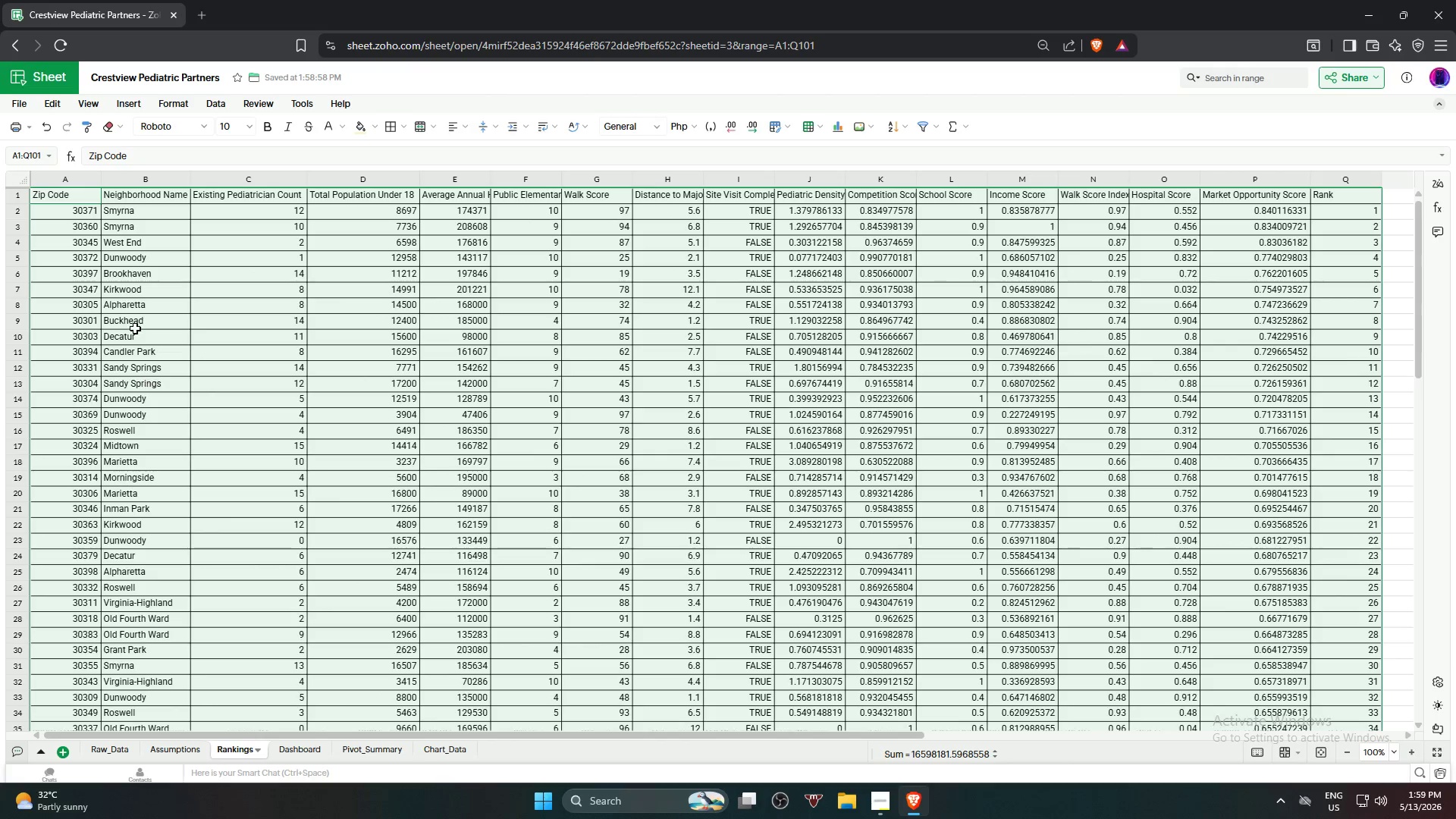 
scroll: coordinate [133, 325], scroll_direction: up, amount: 4.0
 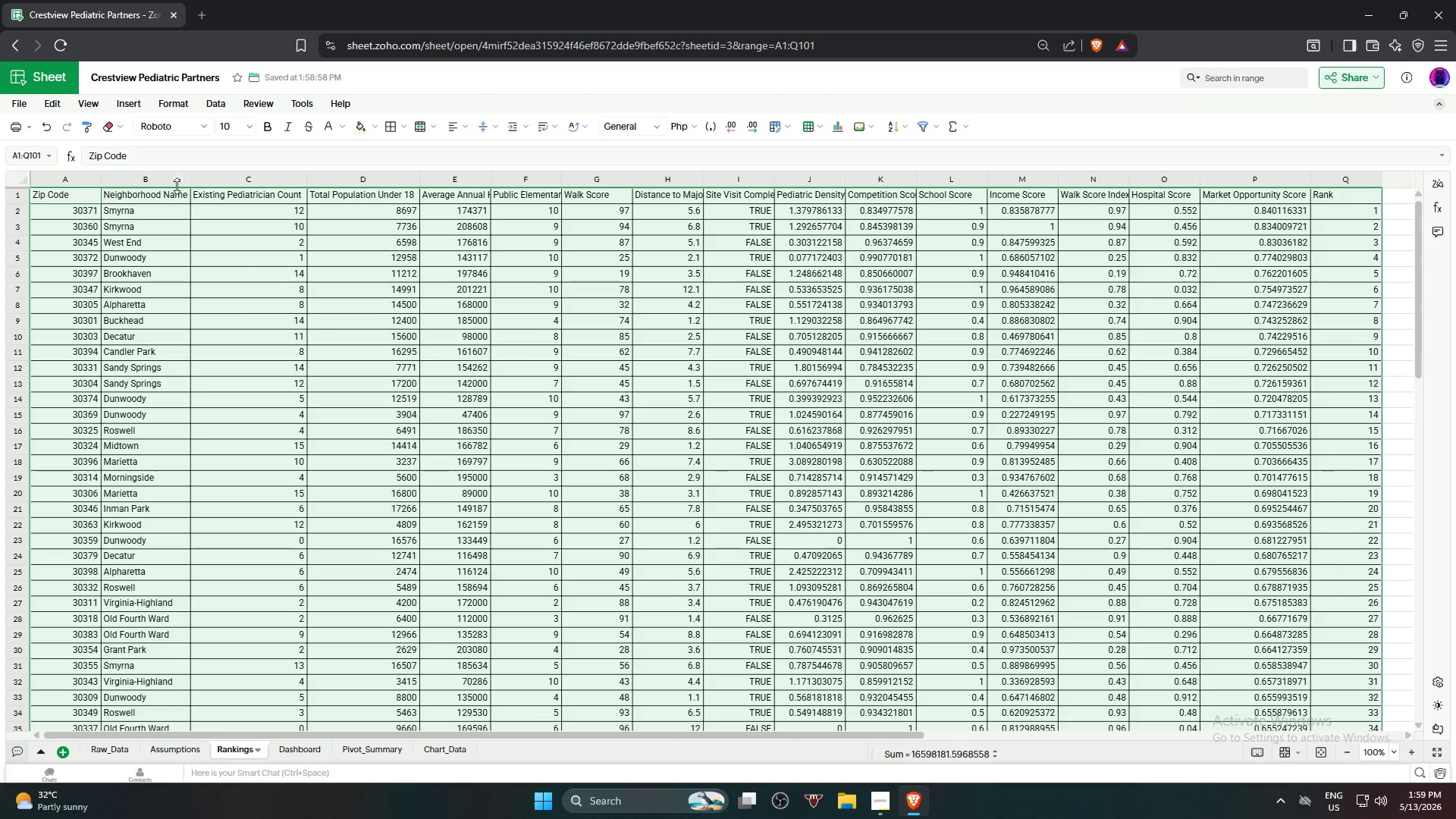 
left_click([80, 196])
 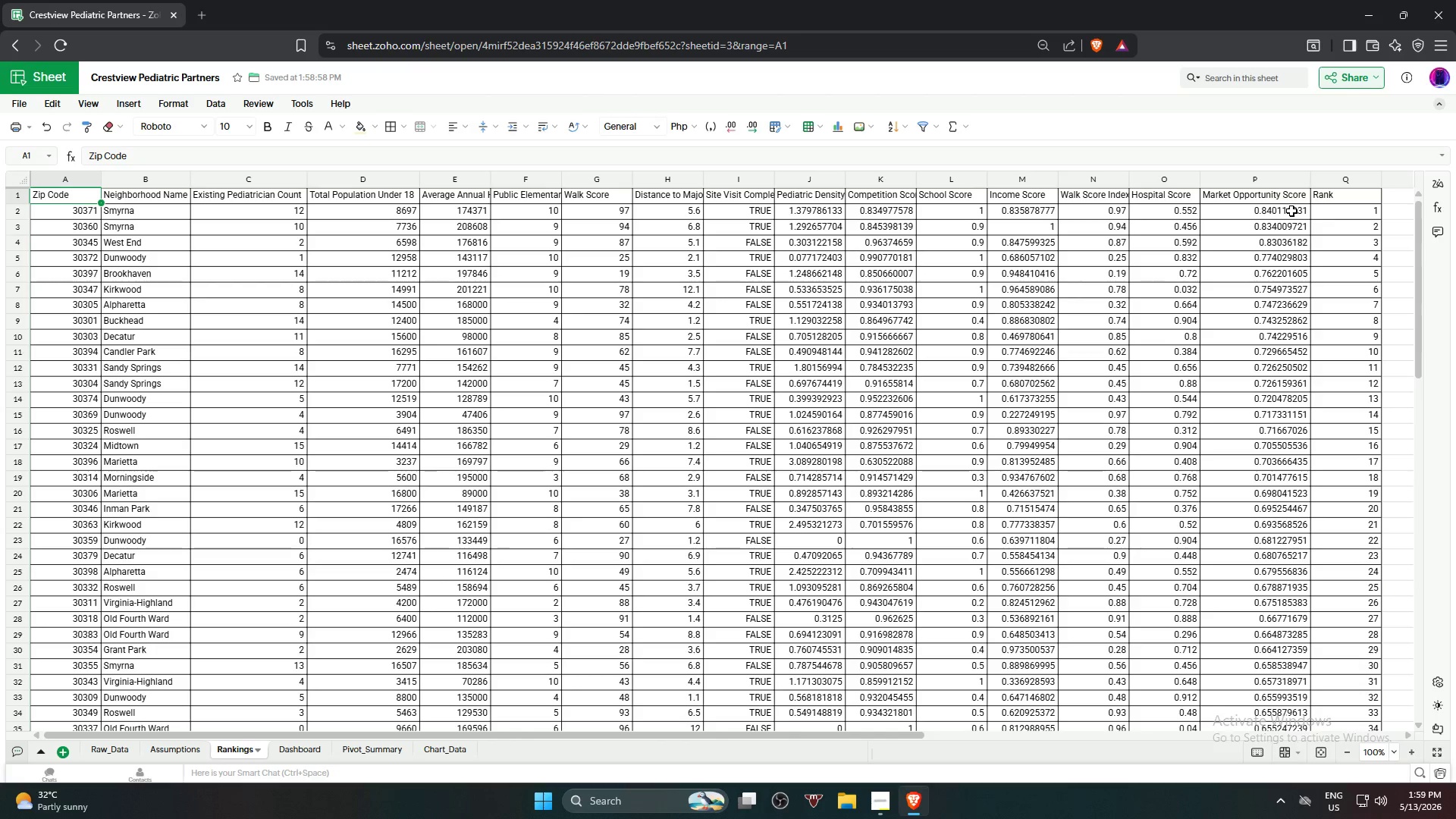 
hold_key(key=ShiftLeft, duration=0.41)
left_click([1335, 196])
 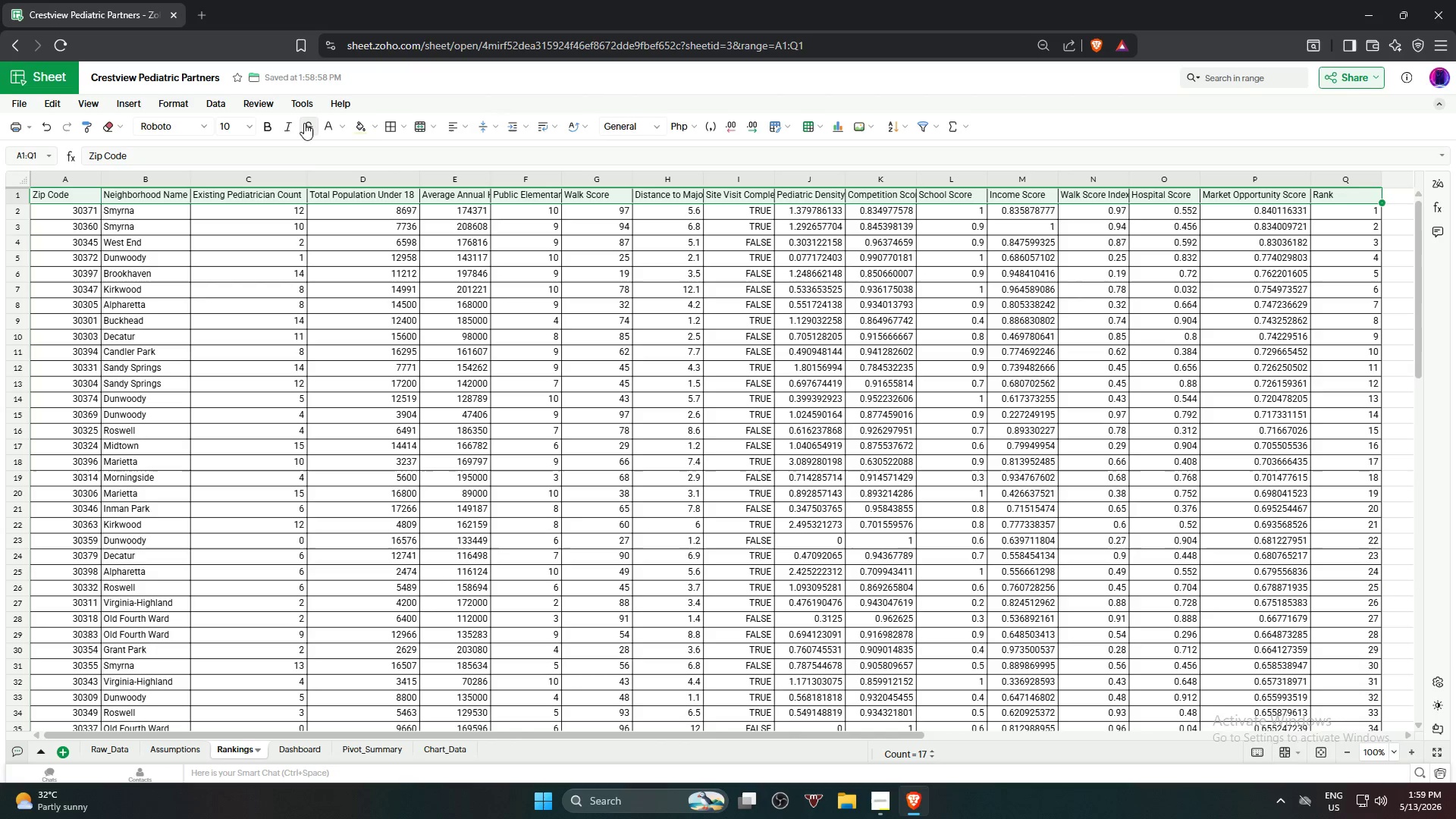 
left_click([277, 123])
 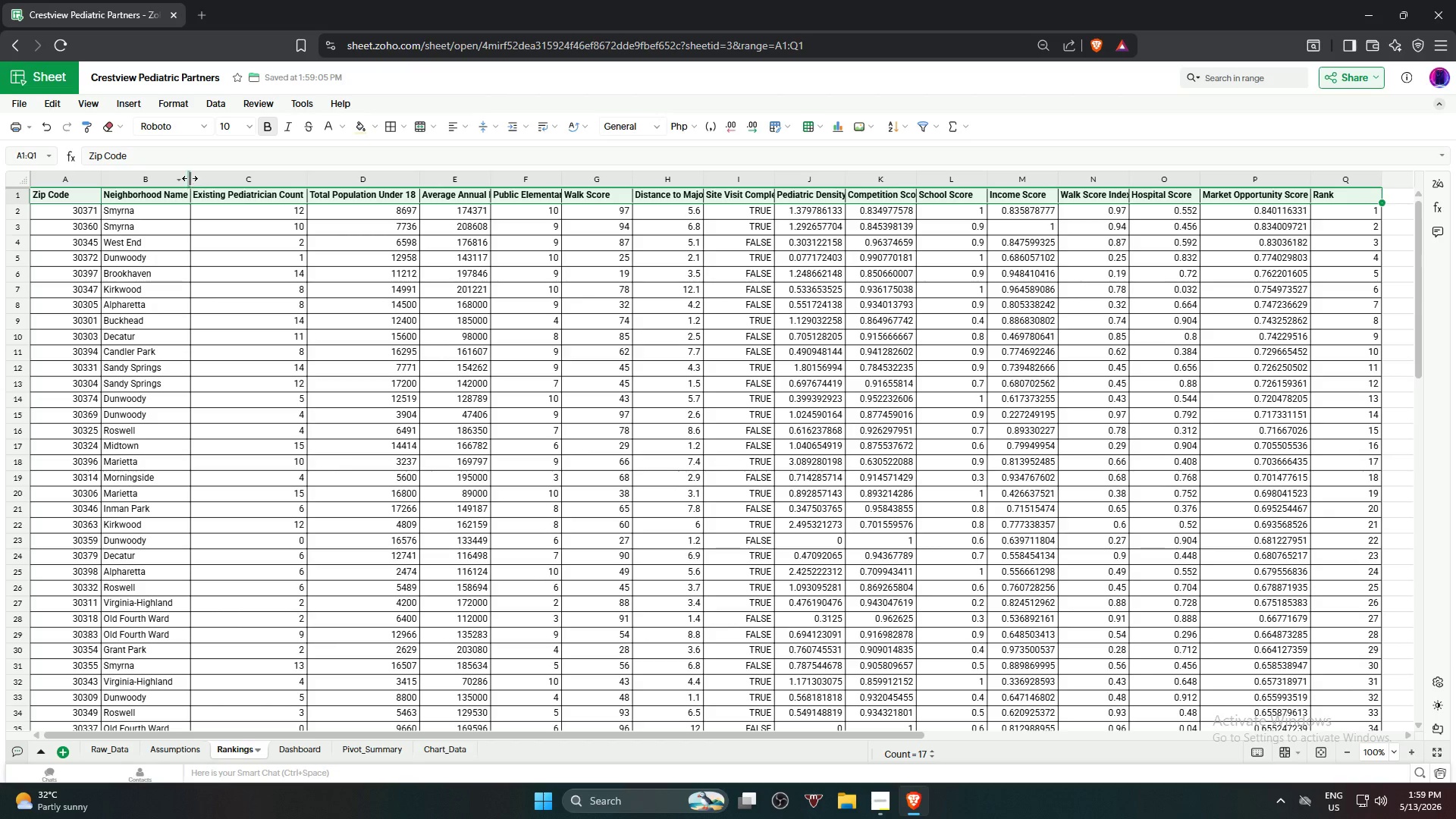 
double_click([190, 178])
 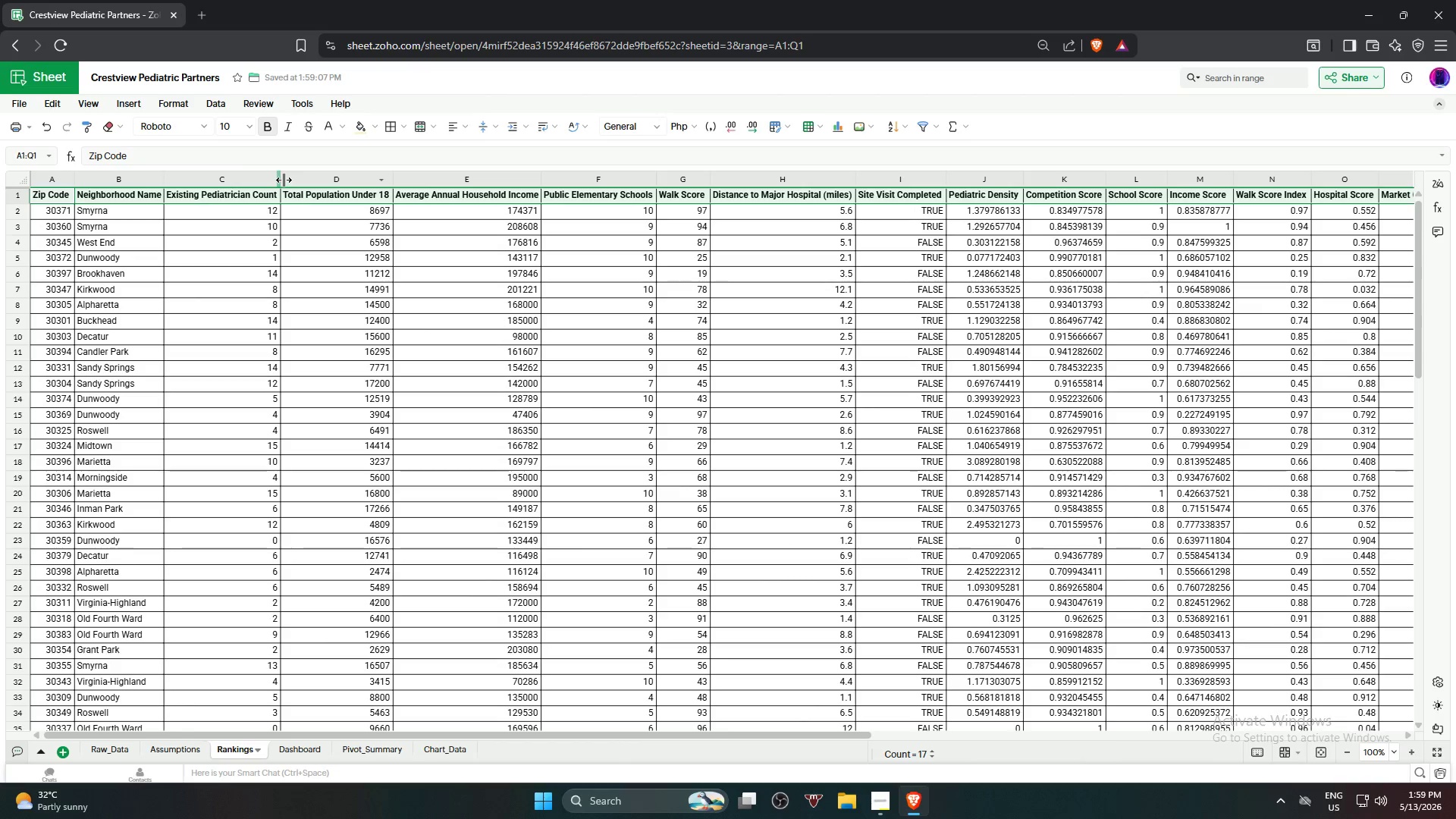 
double_click([281, 179])
 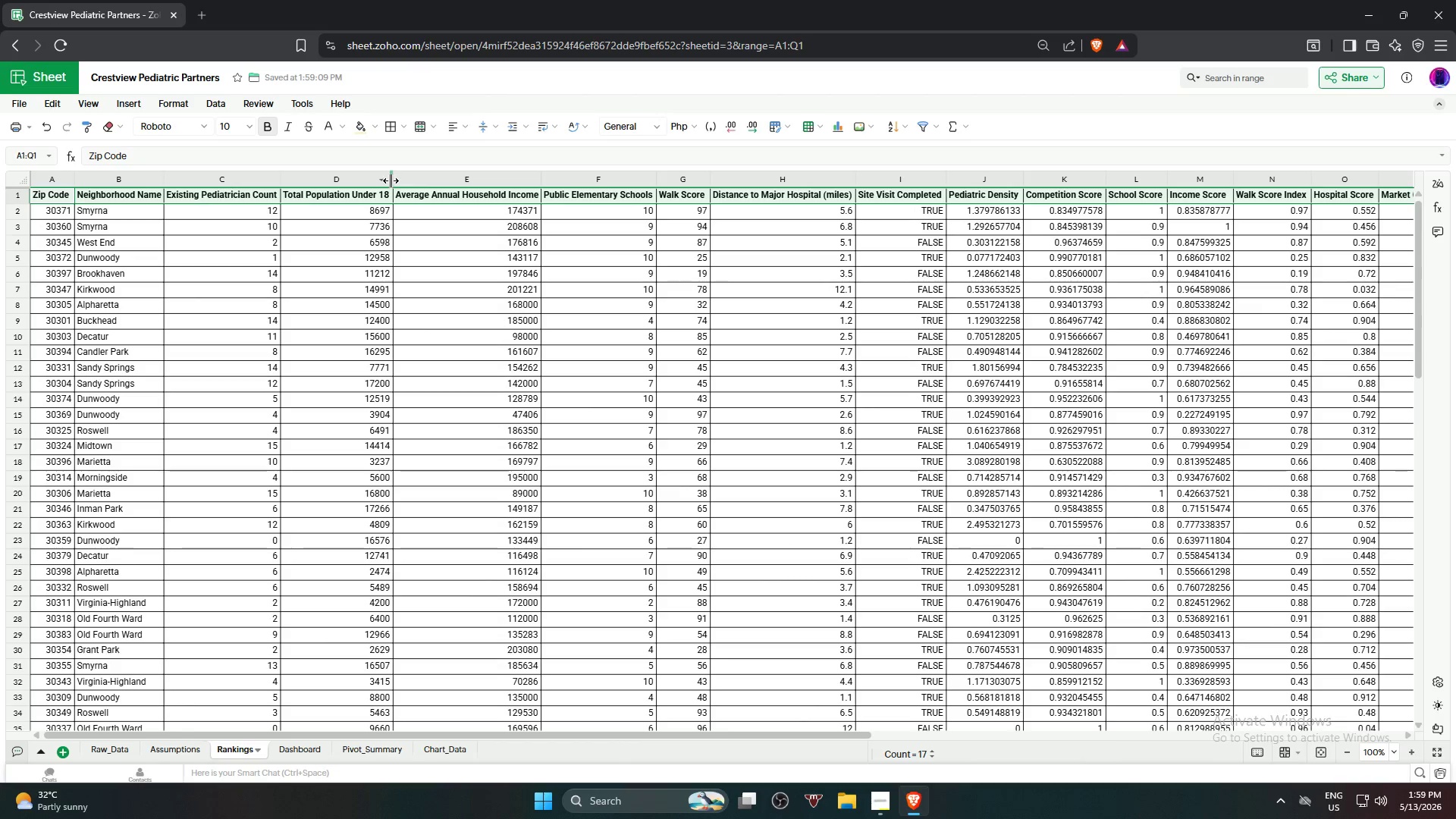 
double_click([391, 180])
 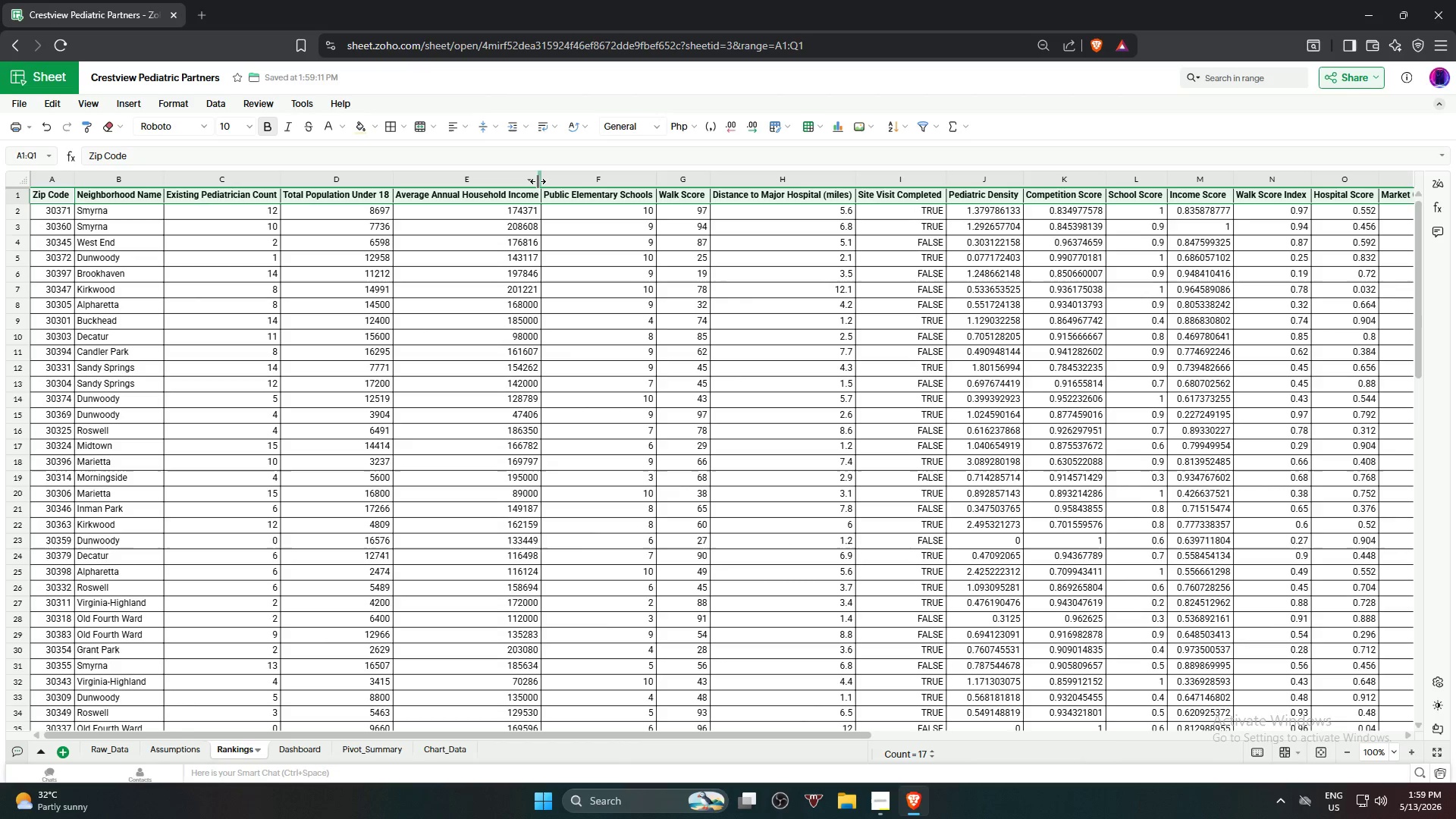 
double_click([538, 181])
 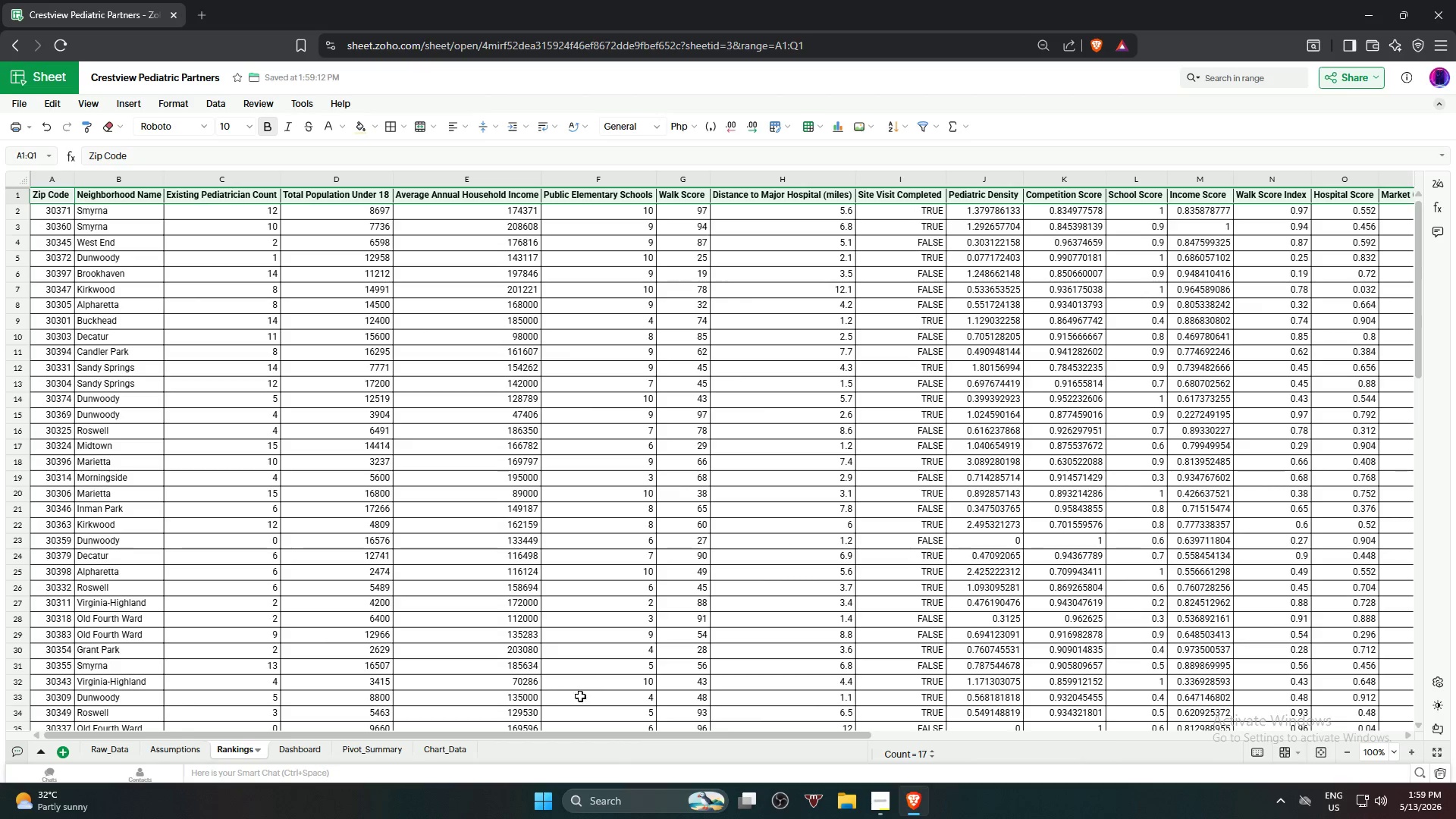 
left_click_drag(start_coordinate=[580, 733], to_coordinate=[325, 731])
 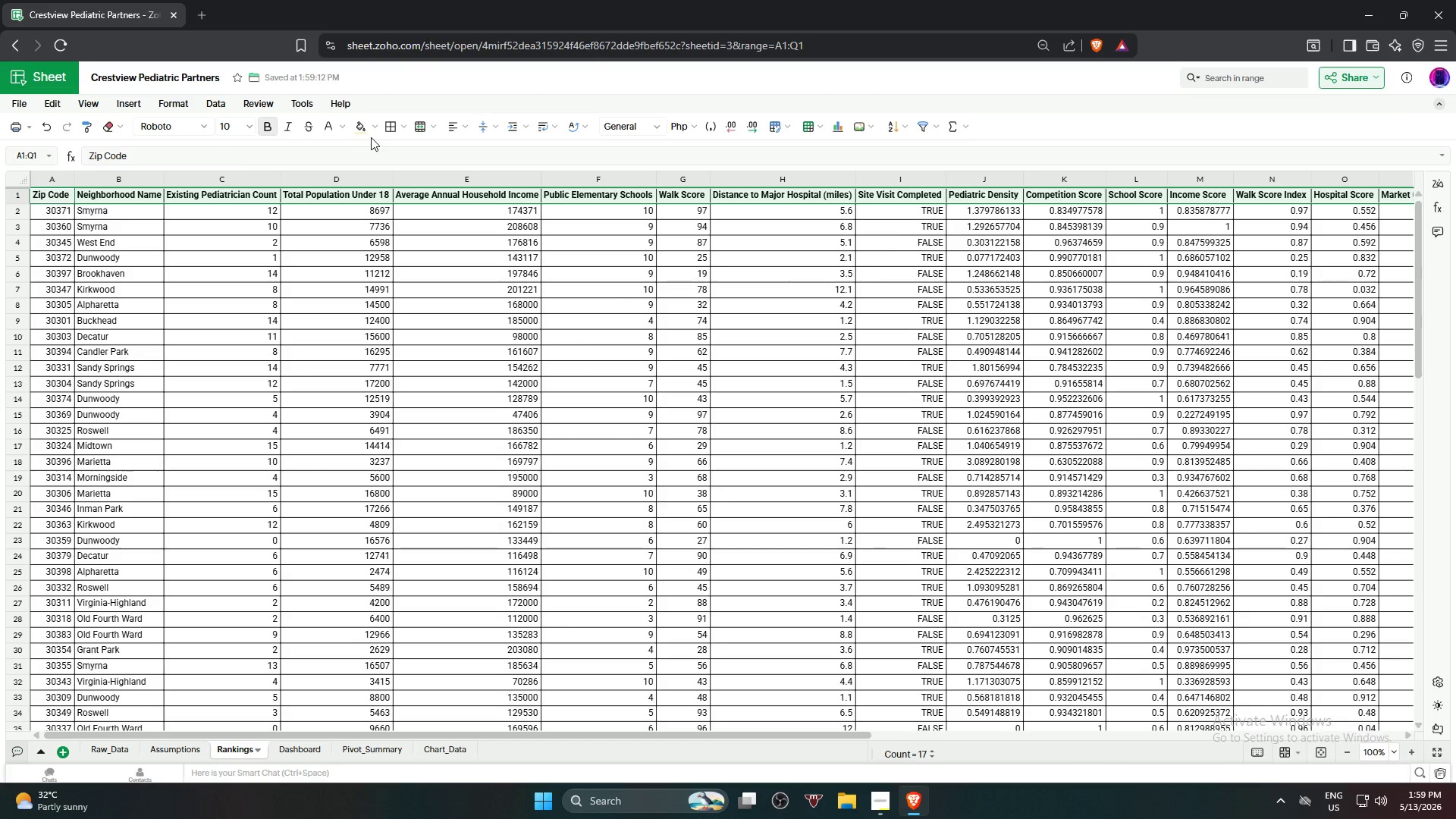 
left_click([358, 127])
 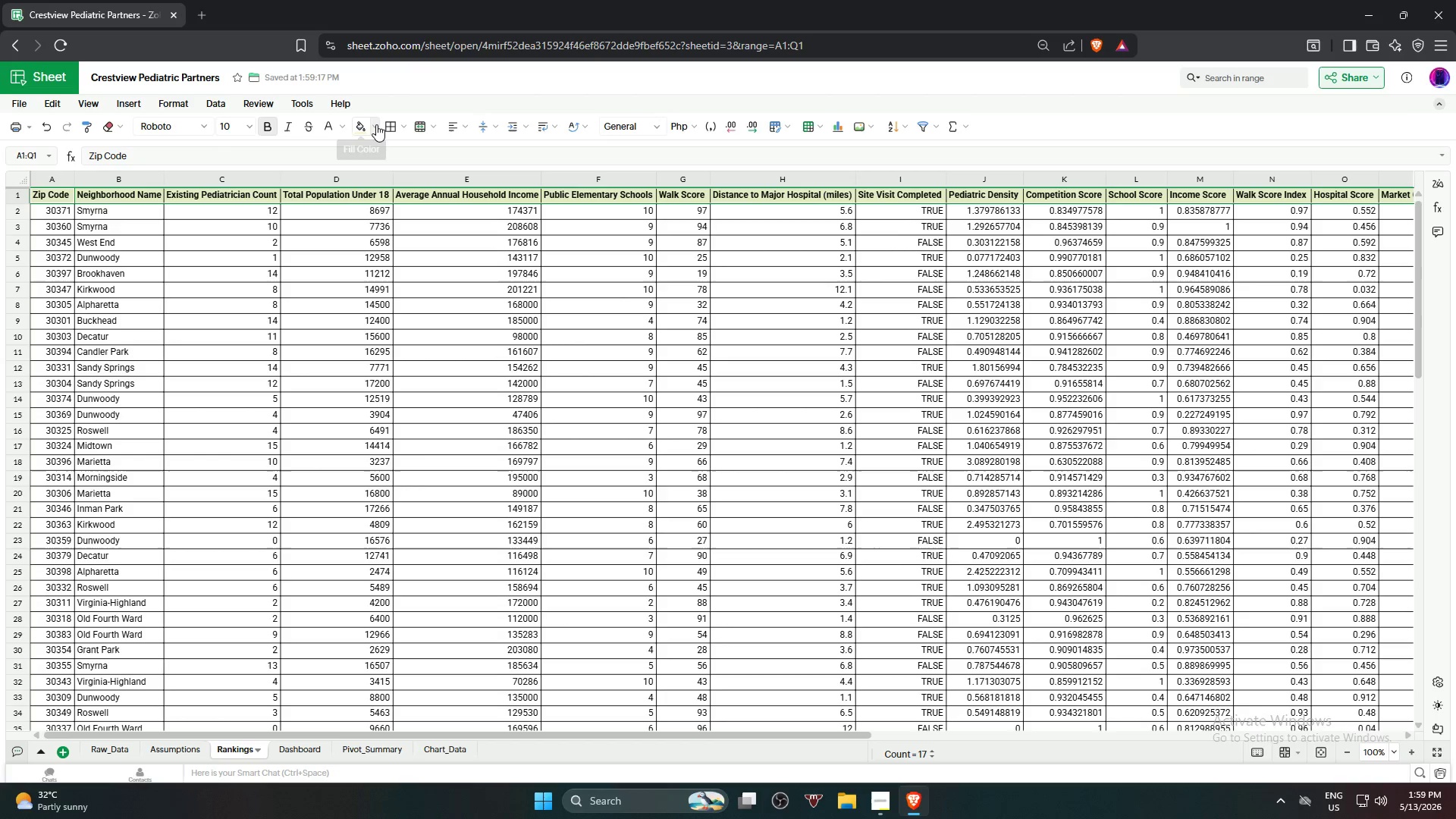 
left_click([376, 124])
 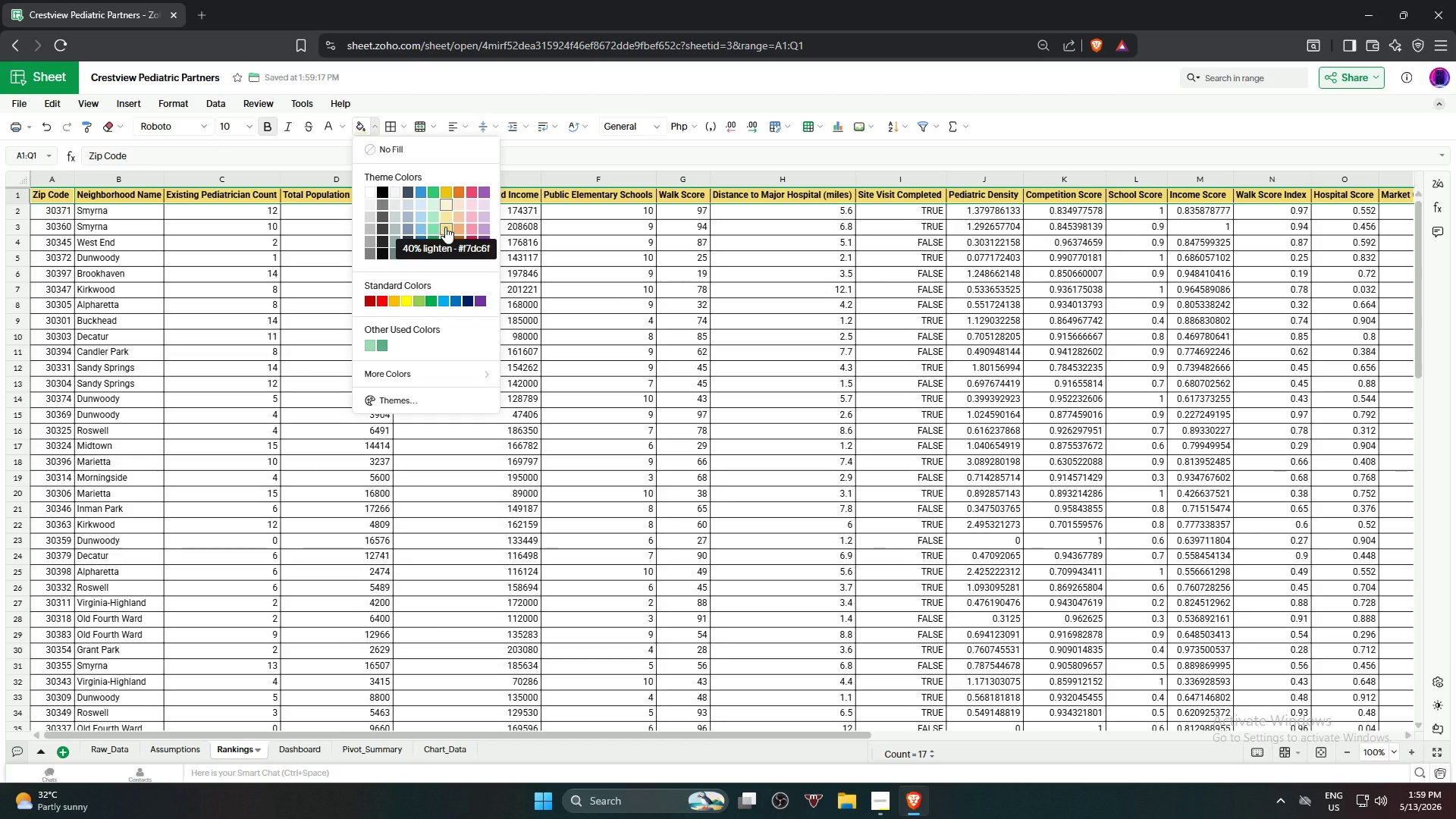 
wait(8.23)
 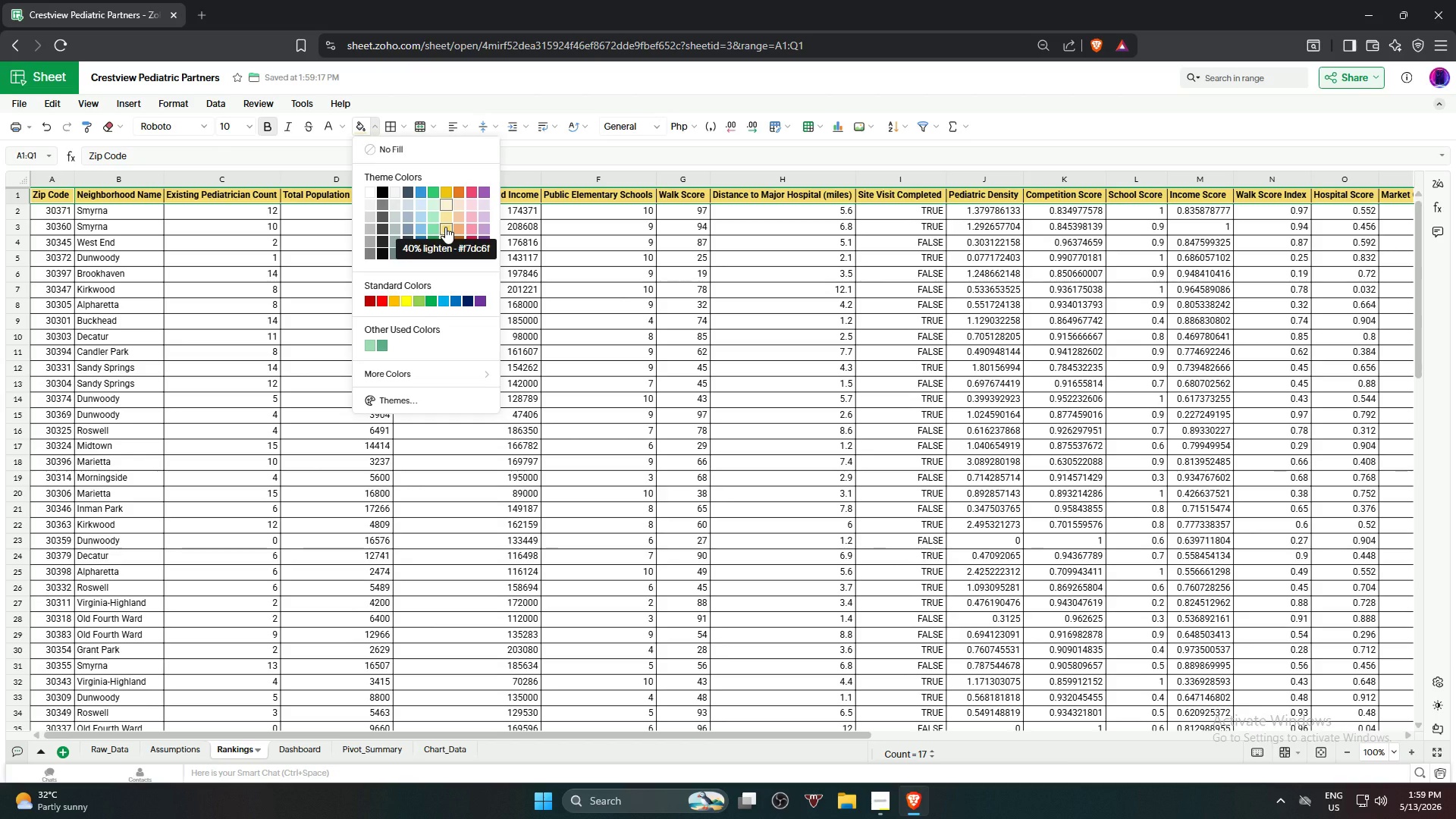 
left_click([436, 242])
 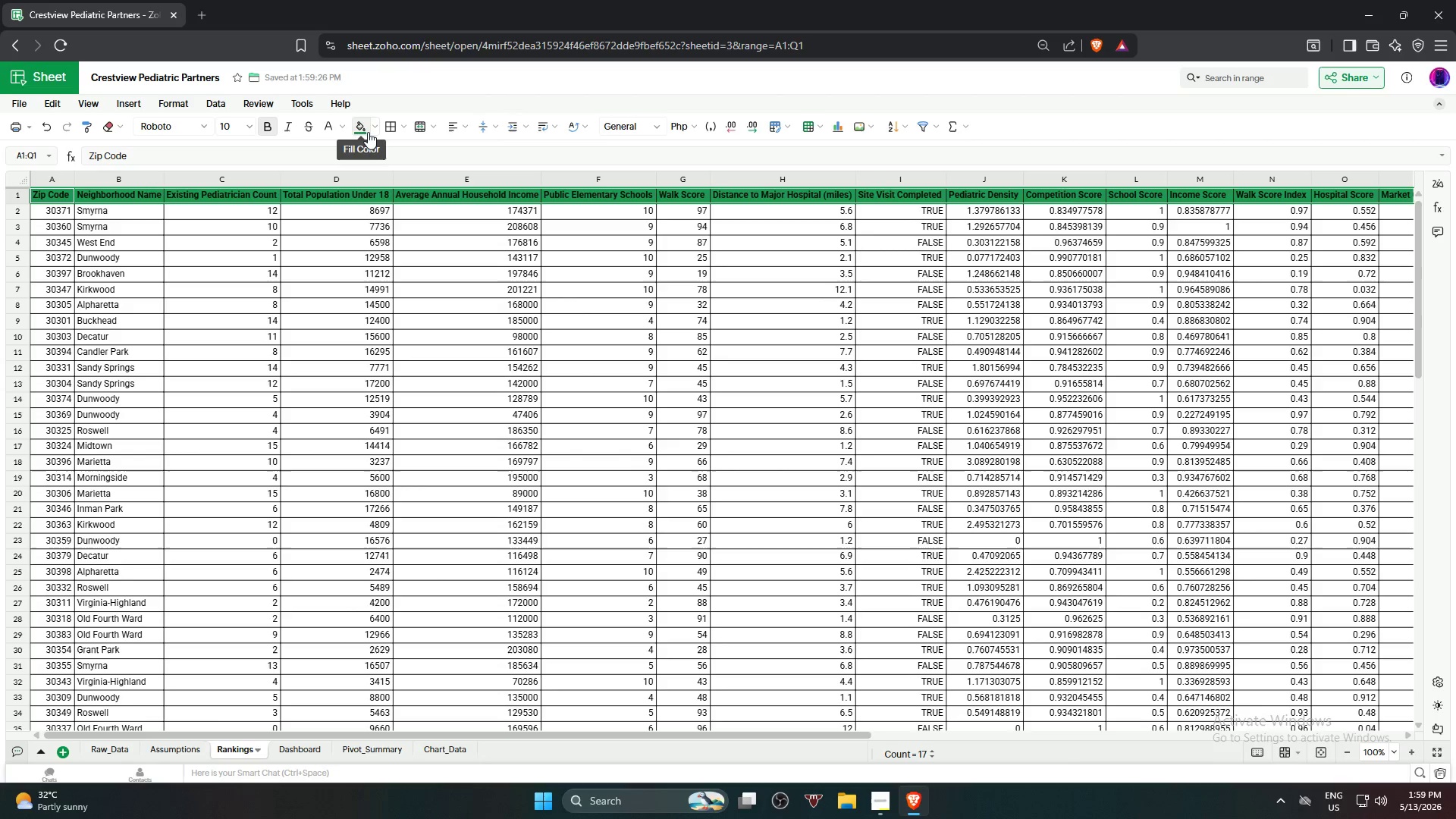 
left_click([372, 129])
 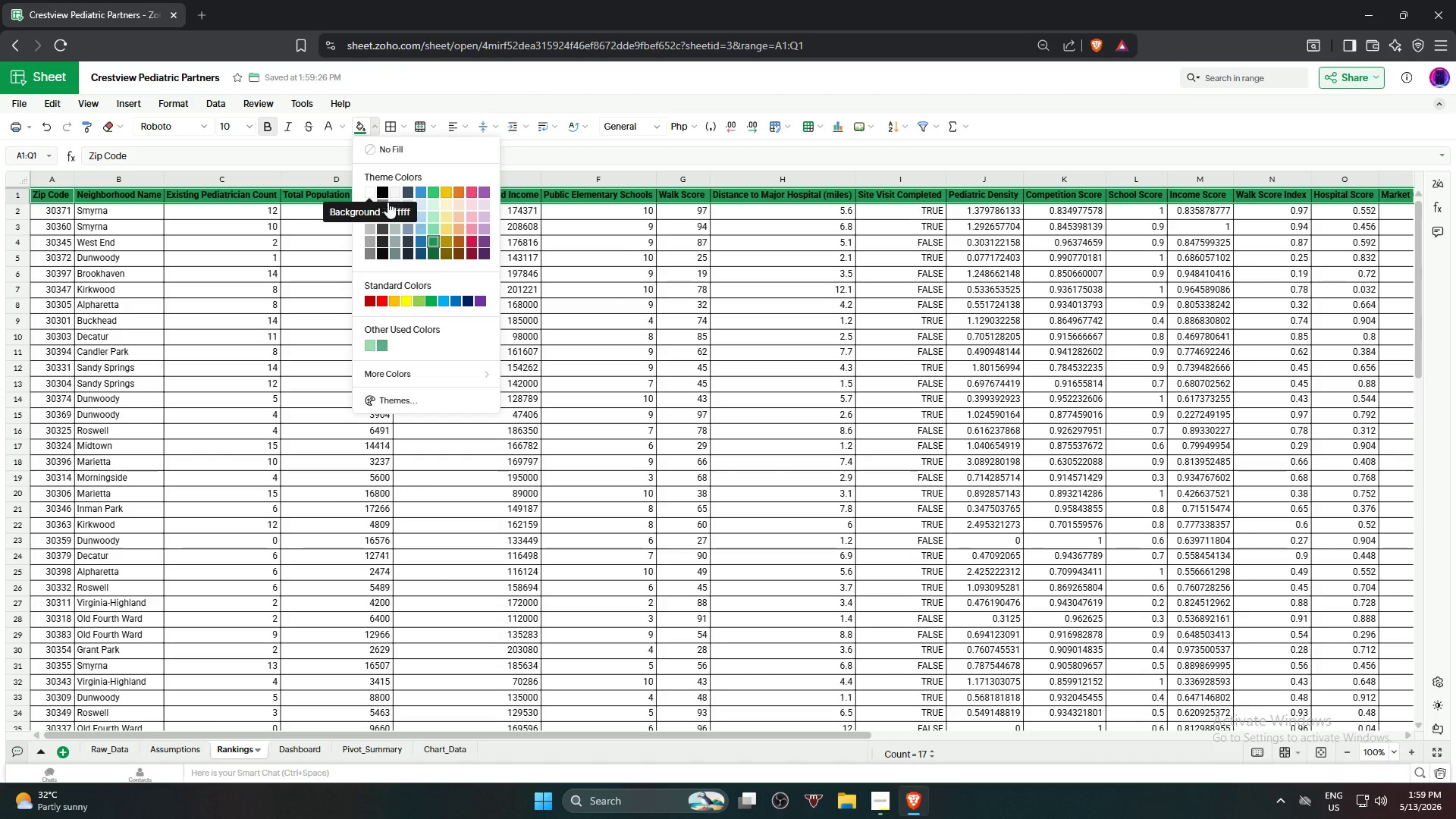 
wait(5.62)
 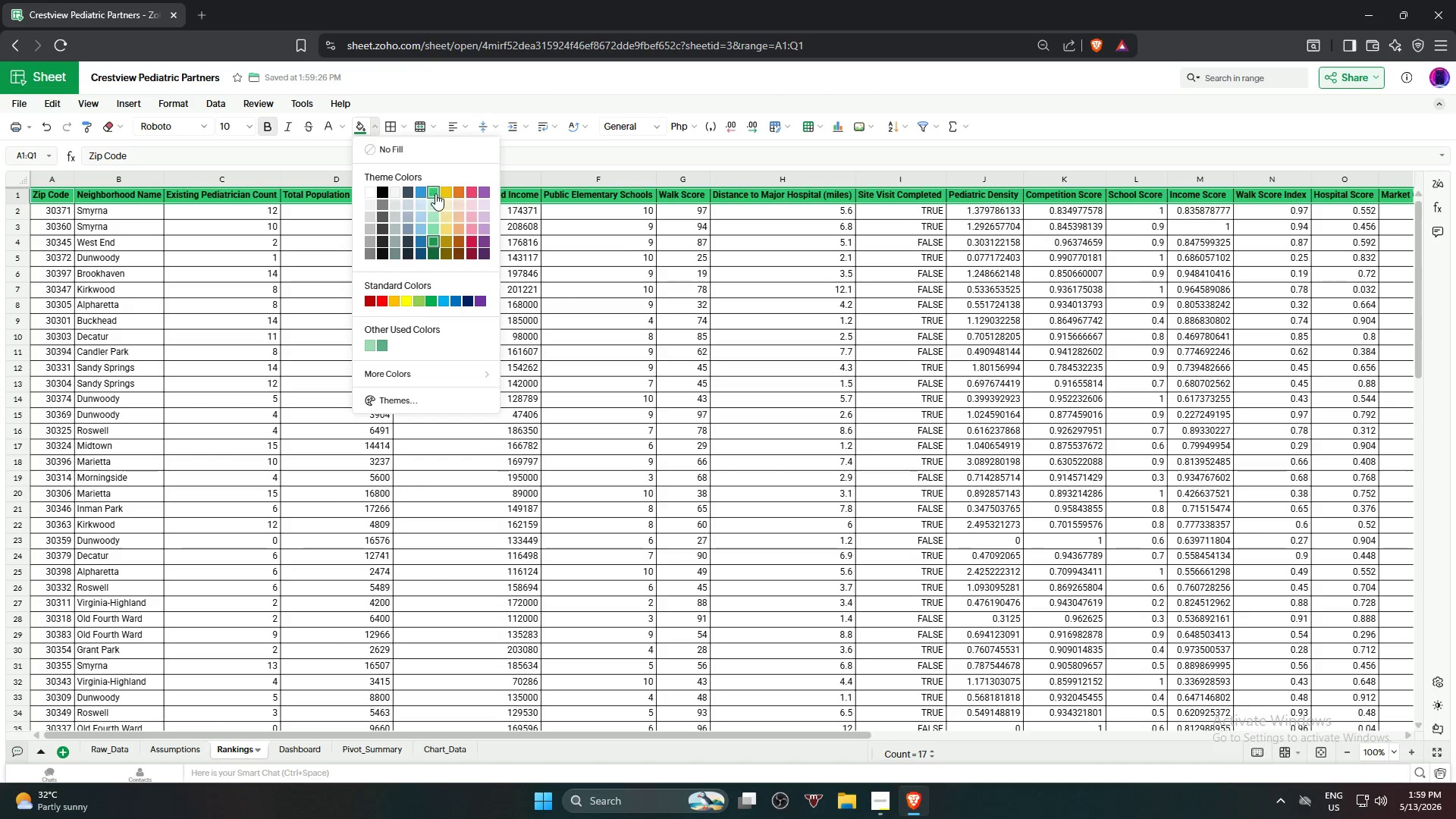 
left_click([438, 240])
 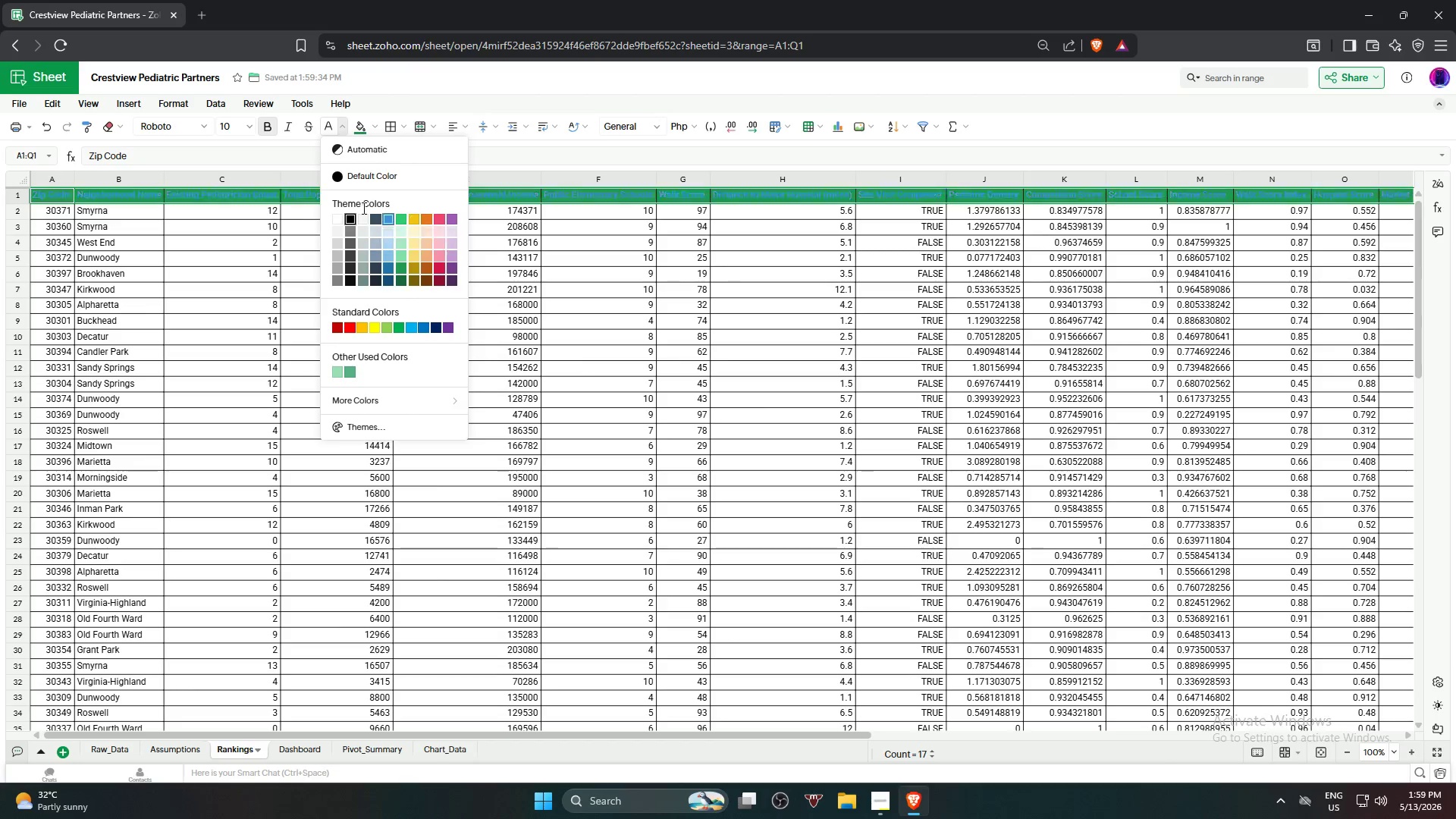 
left_click([340, 217])
 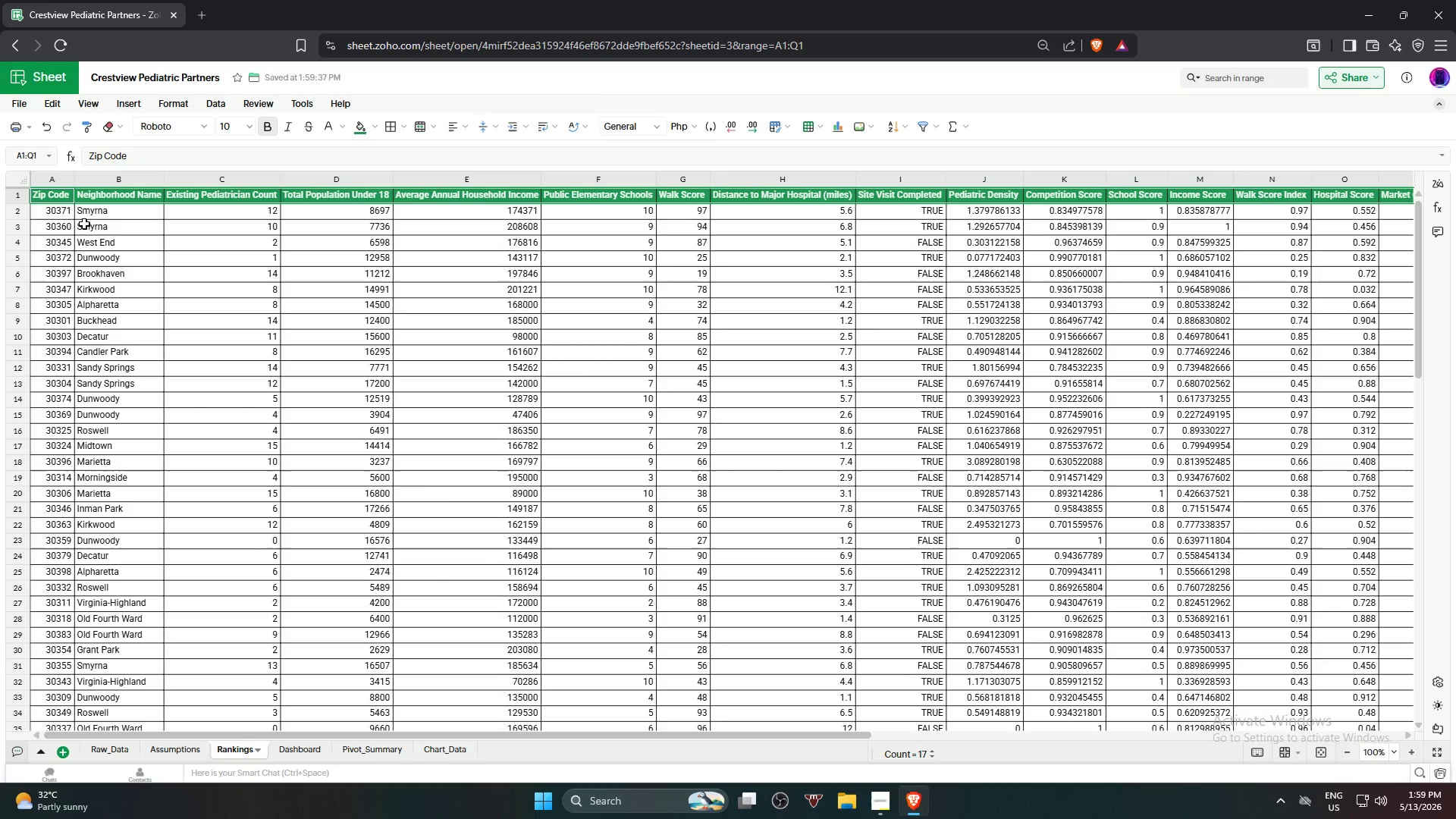 
left_click([61, 215])
 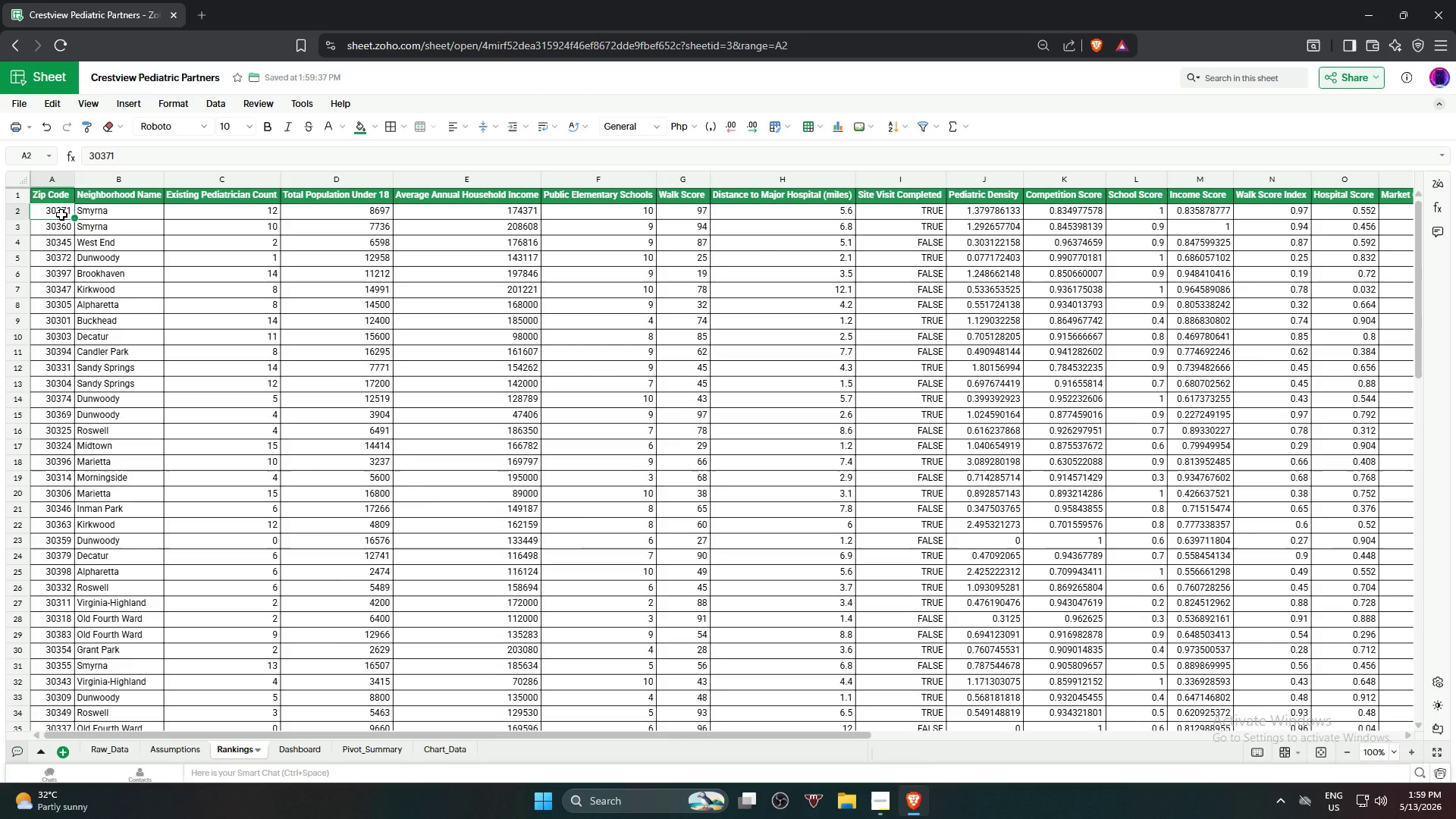 
hold_key(key=ControlLeft, duration=0.5)
 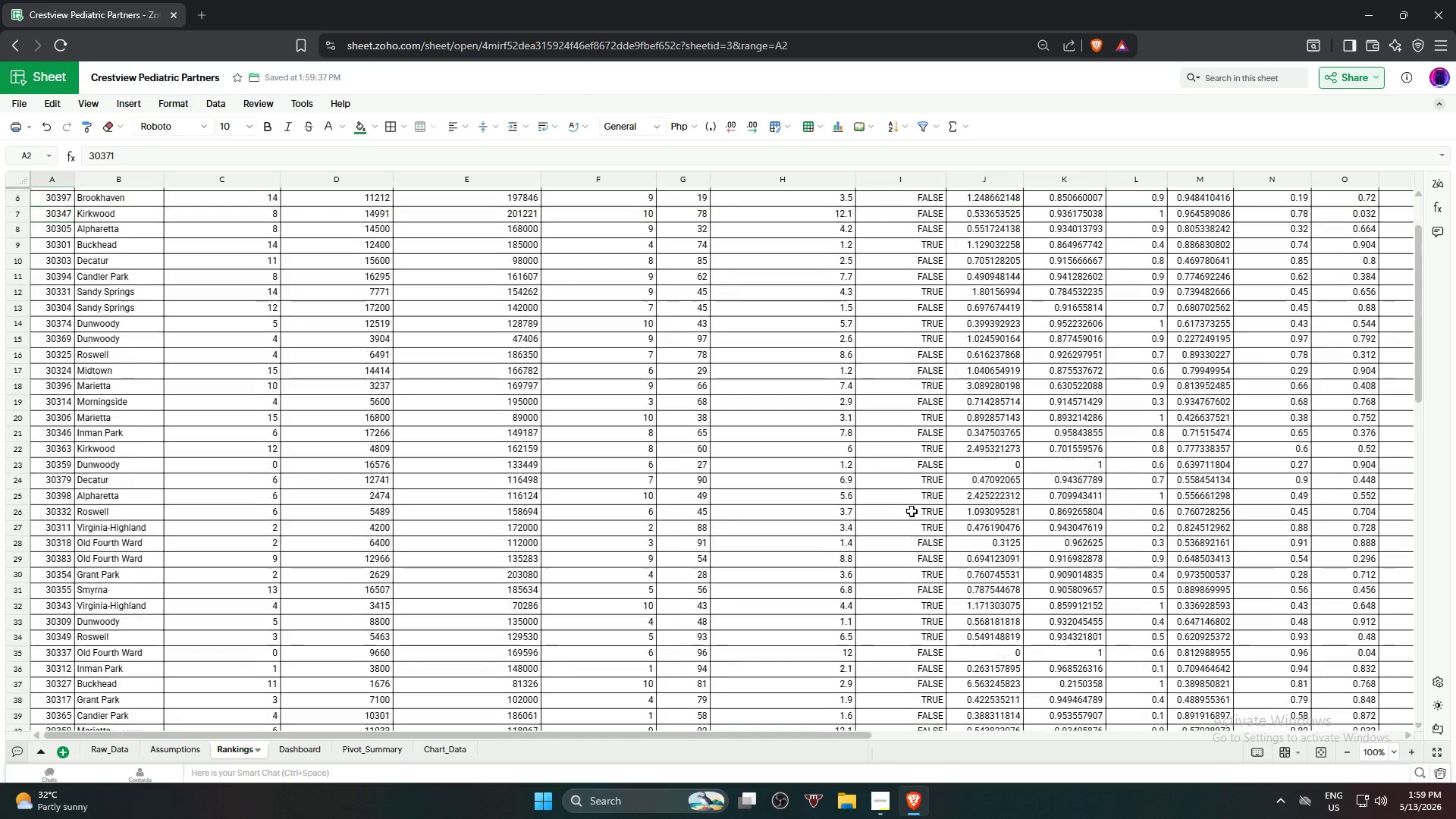 
scroll: coordinate [1023, 550], scroll_direction: down, amount: 11.0
 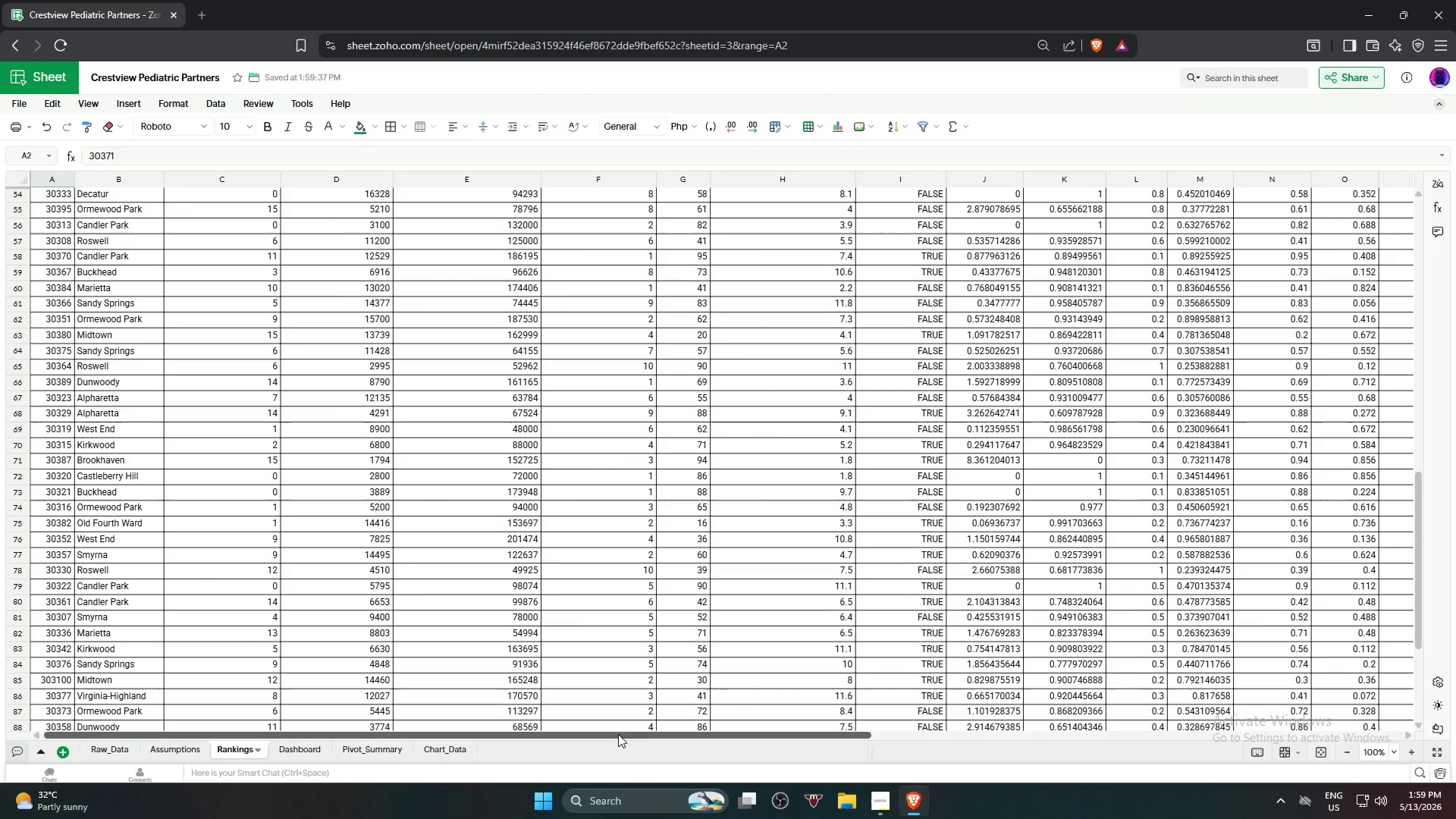 
left_click_drag(start_coordinate=[619, 738], to_coordinate=[837, 726])
 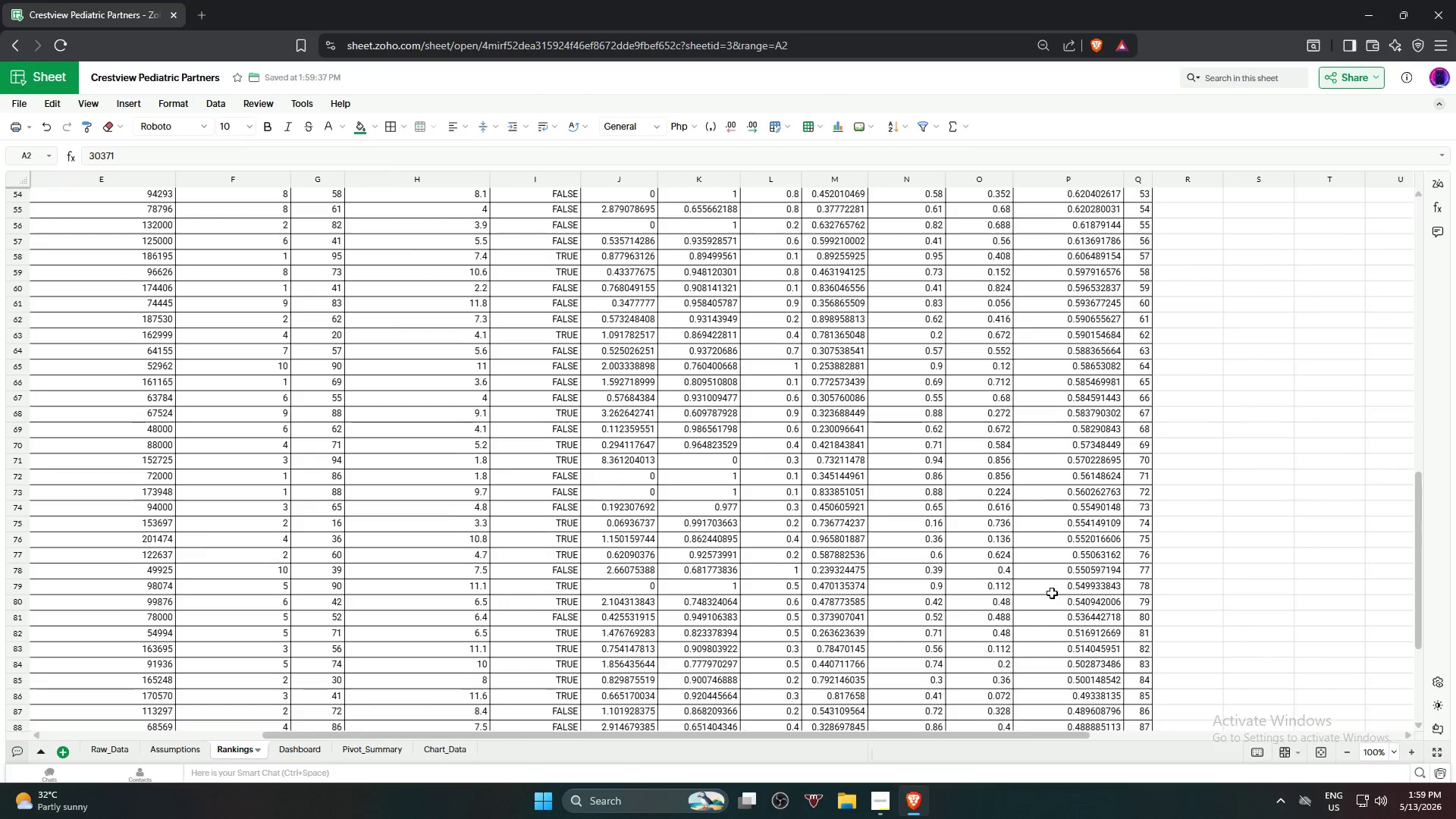 
scroll: coordinate [1083, 574], scroll_direction: down, amount: 7.0
 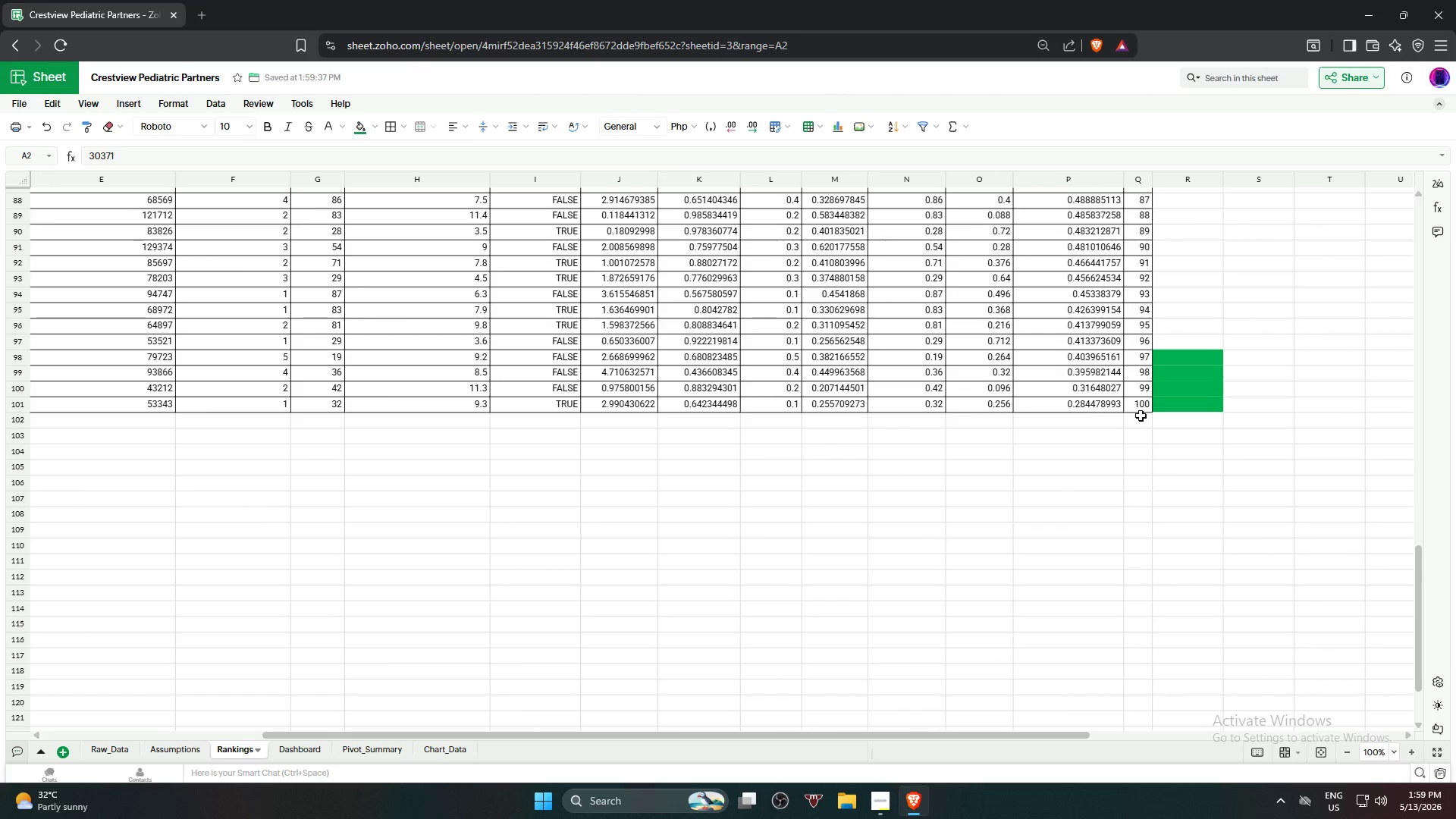 
hold_key(key=ShiftLeft, duration=0.48)
 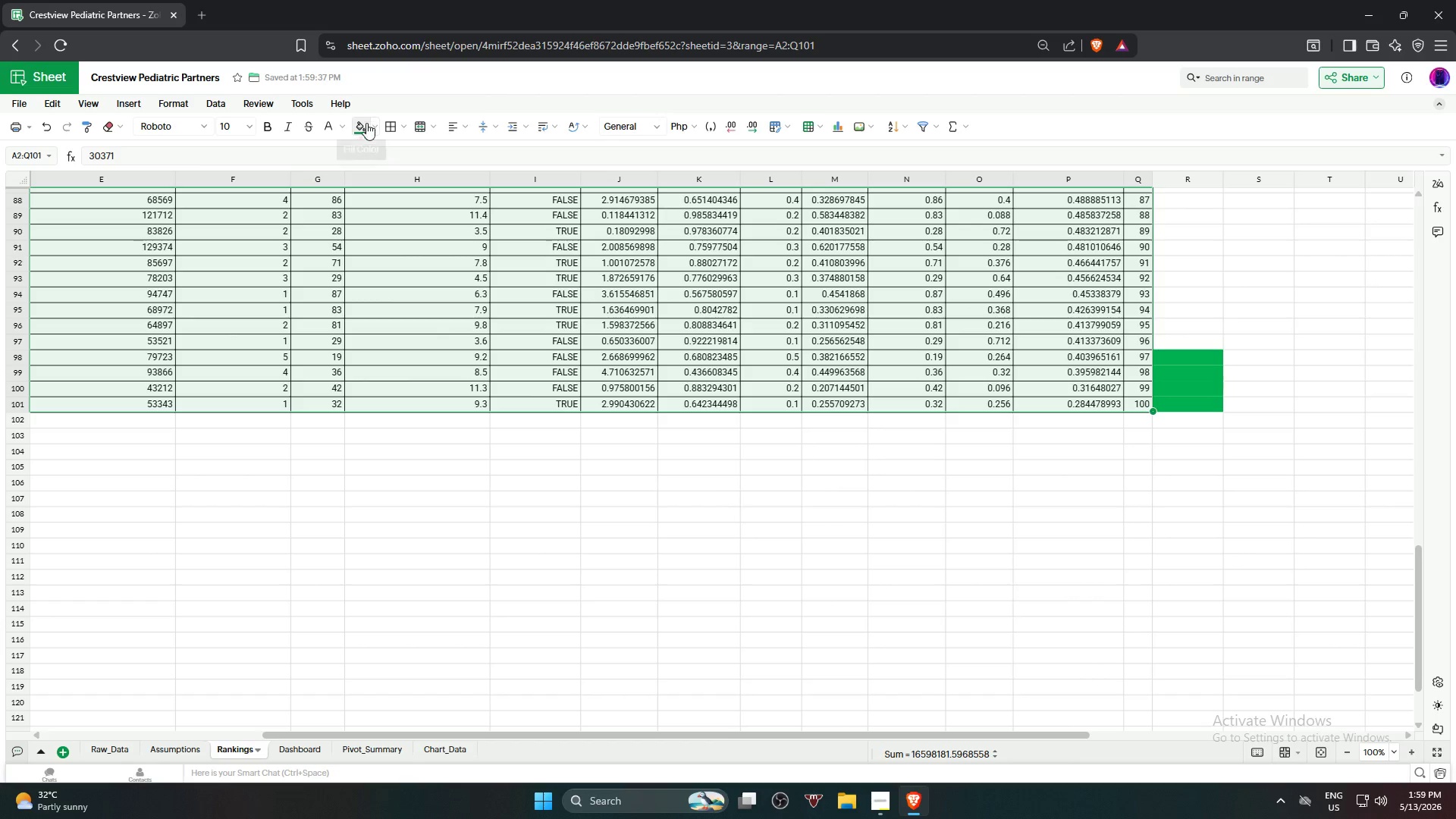 
wait(6.06)
 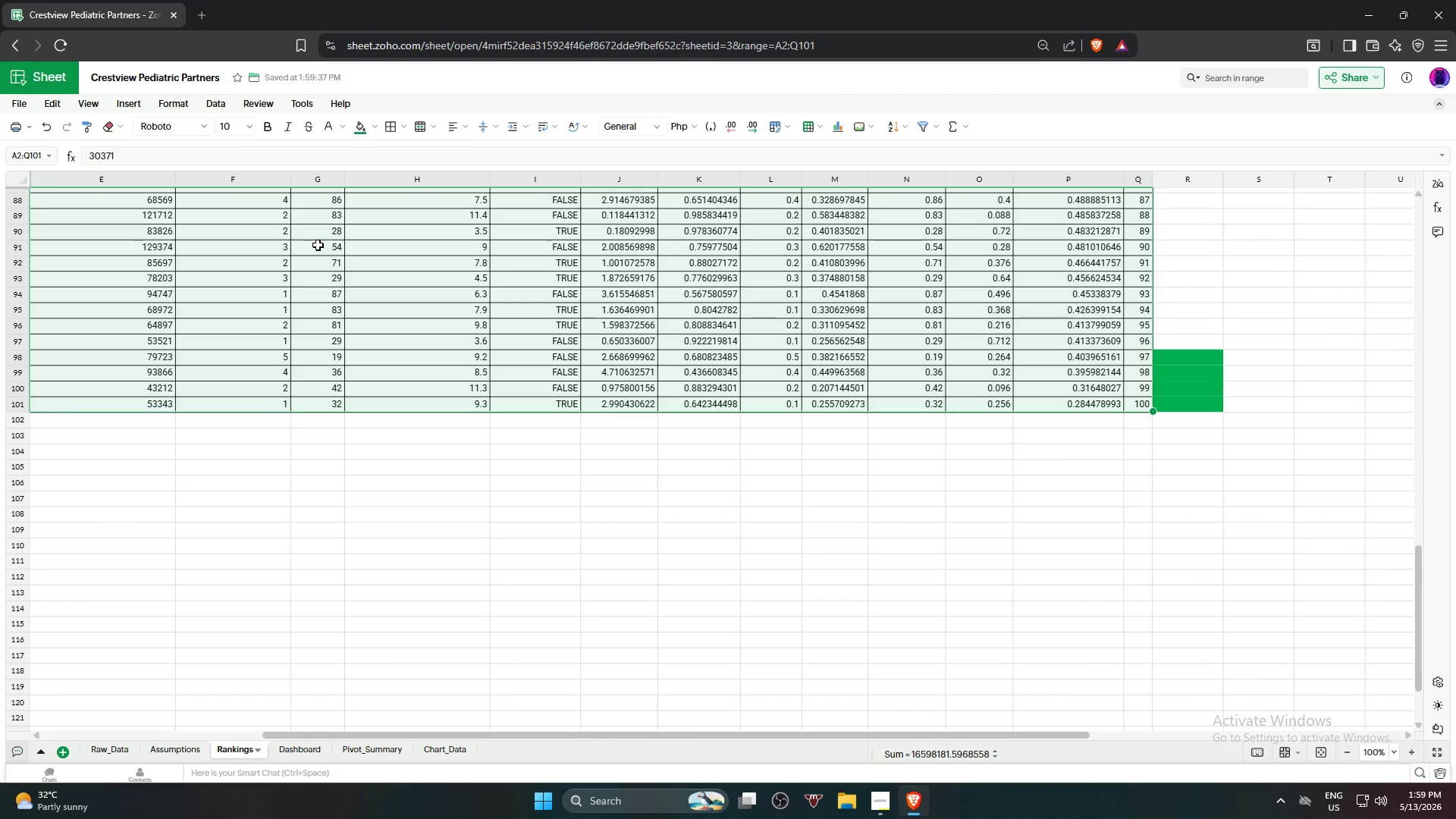 
left_click([371, 127])
 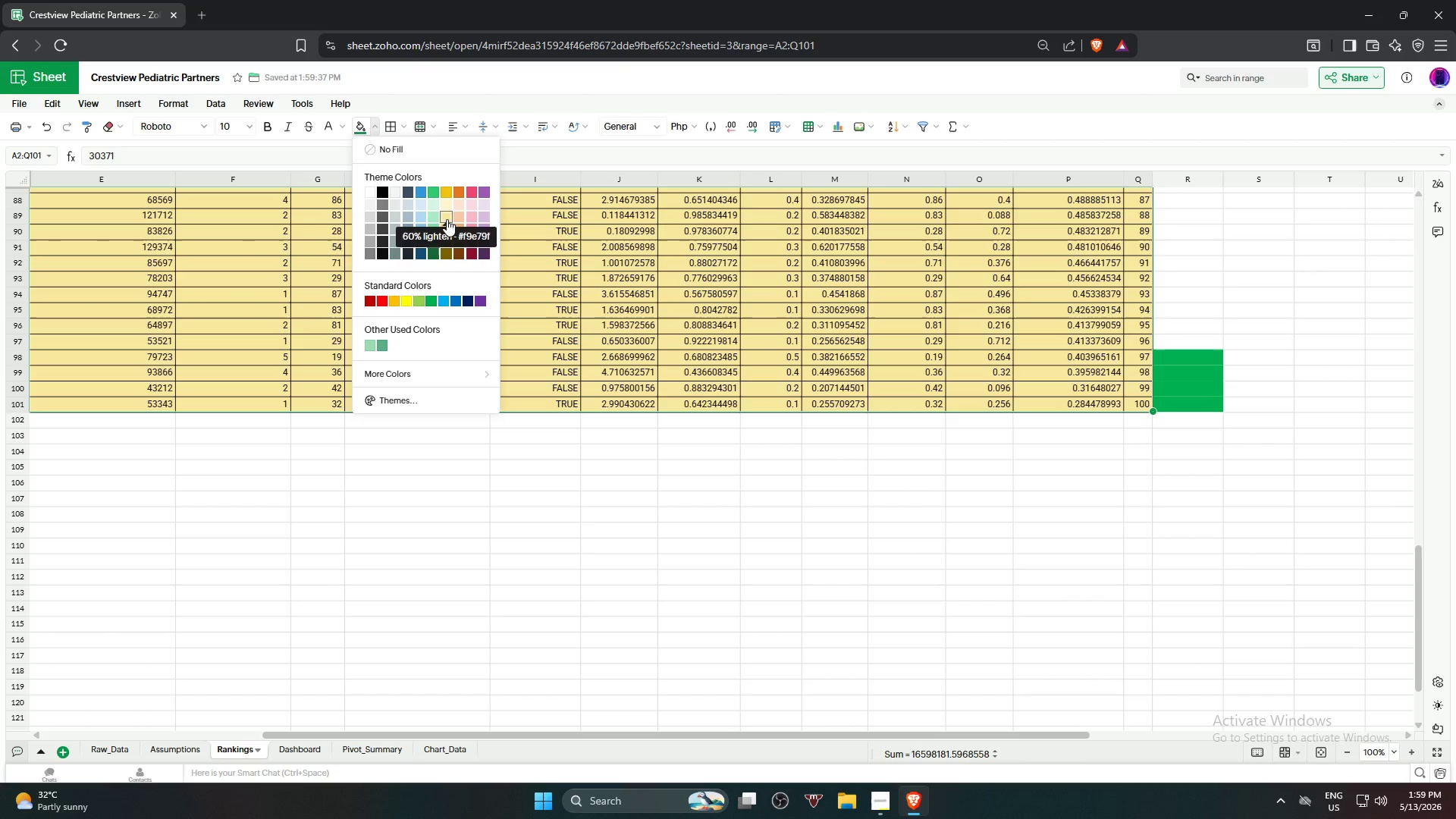 
left_click([447, 219])
 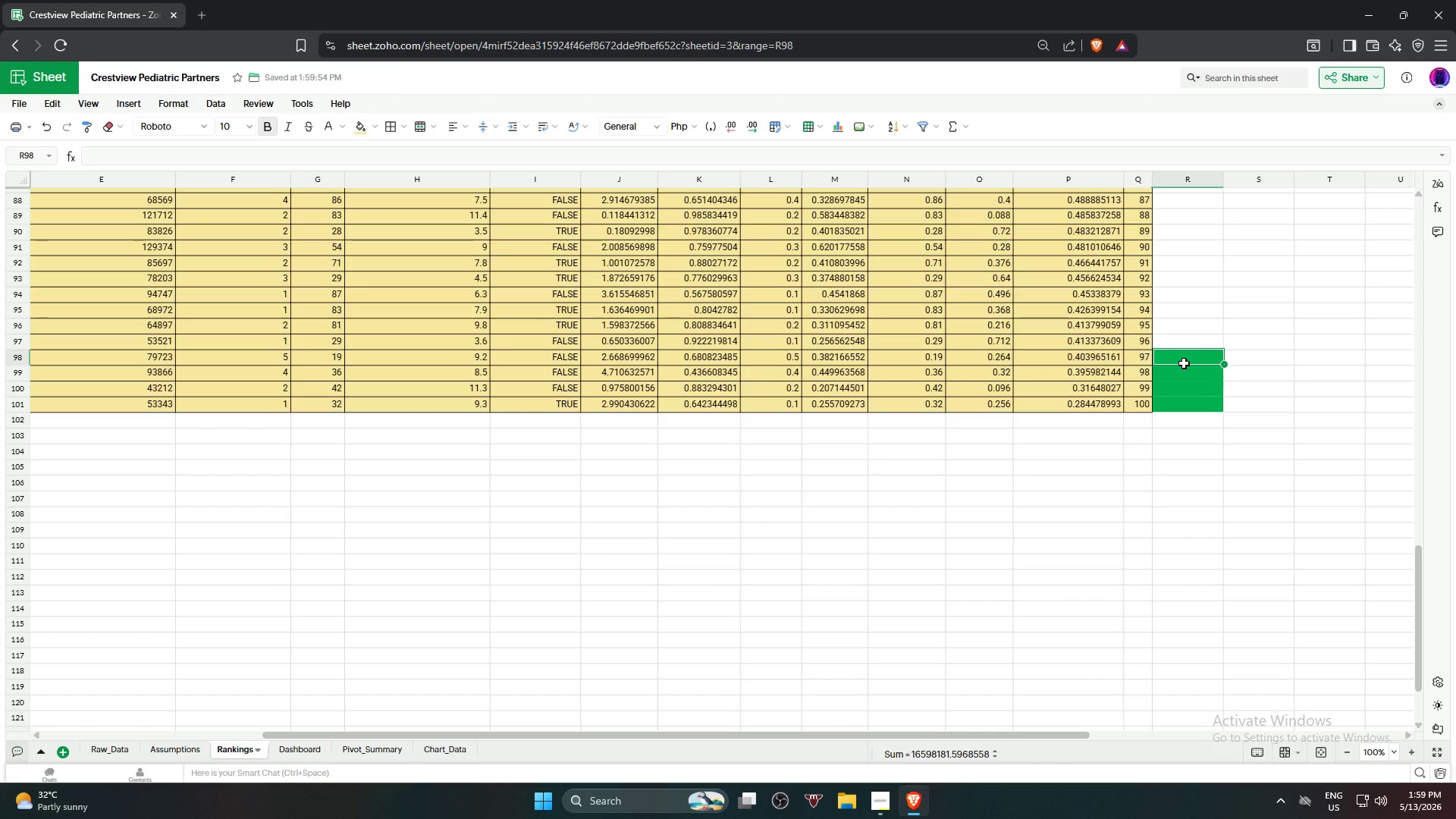 
hold_key(key=ShiftLeft, duration=0.52)
left_click([1175, 410])
 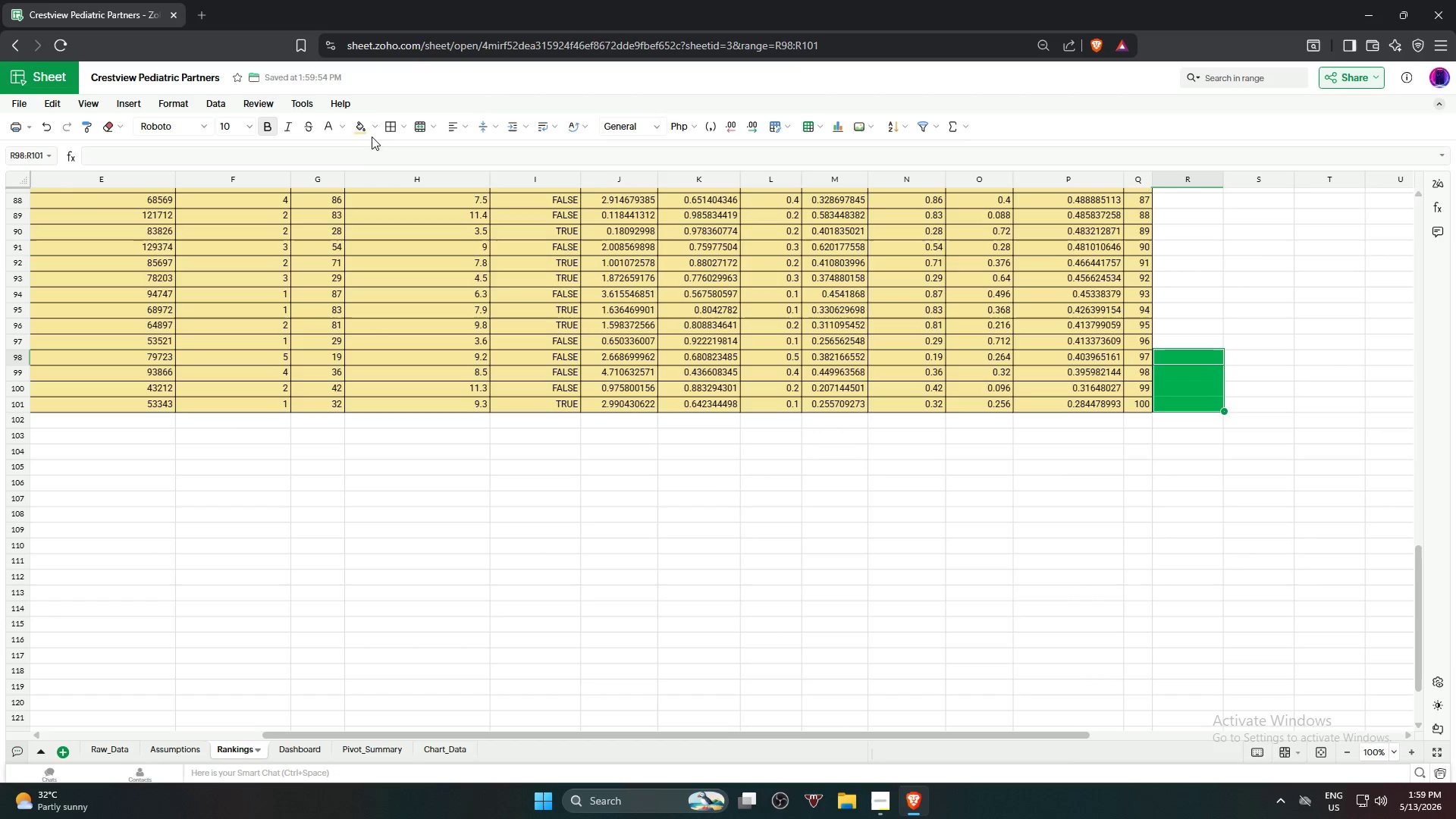 
left_click([370, 131])
 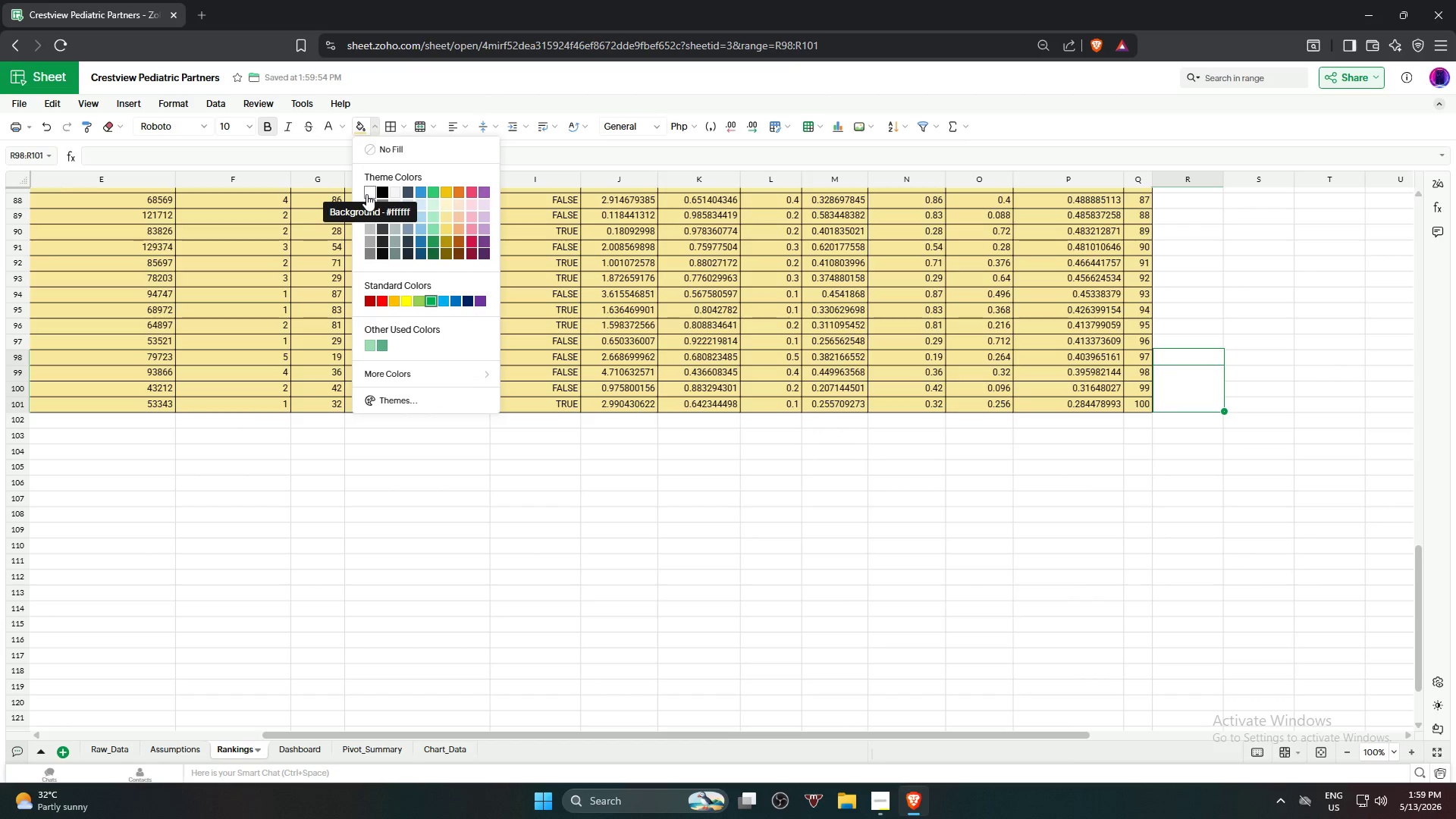 
double_click([884, 572])
 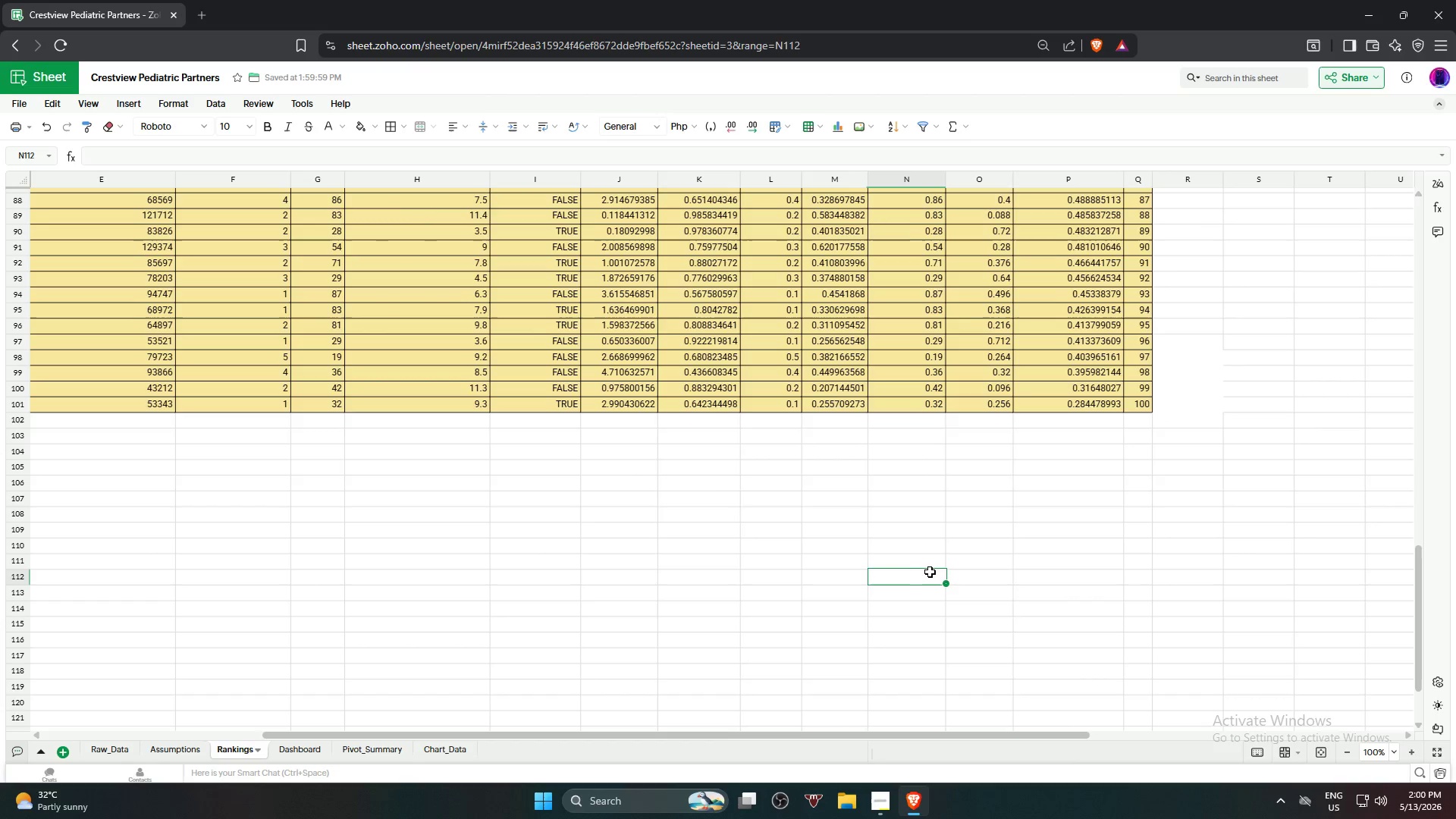 
scroll: coordinate [943, 571], scroll_direction: up, amount: 2.0
 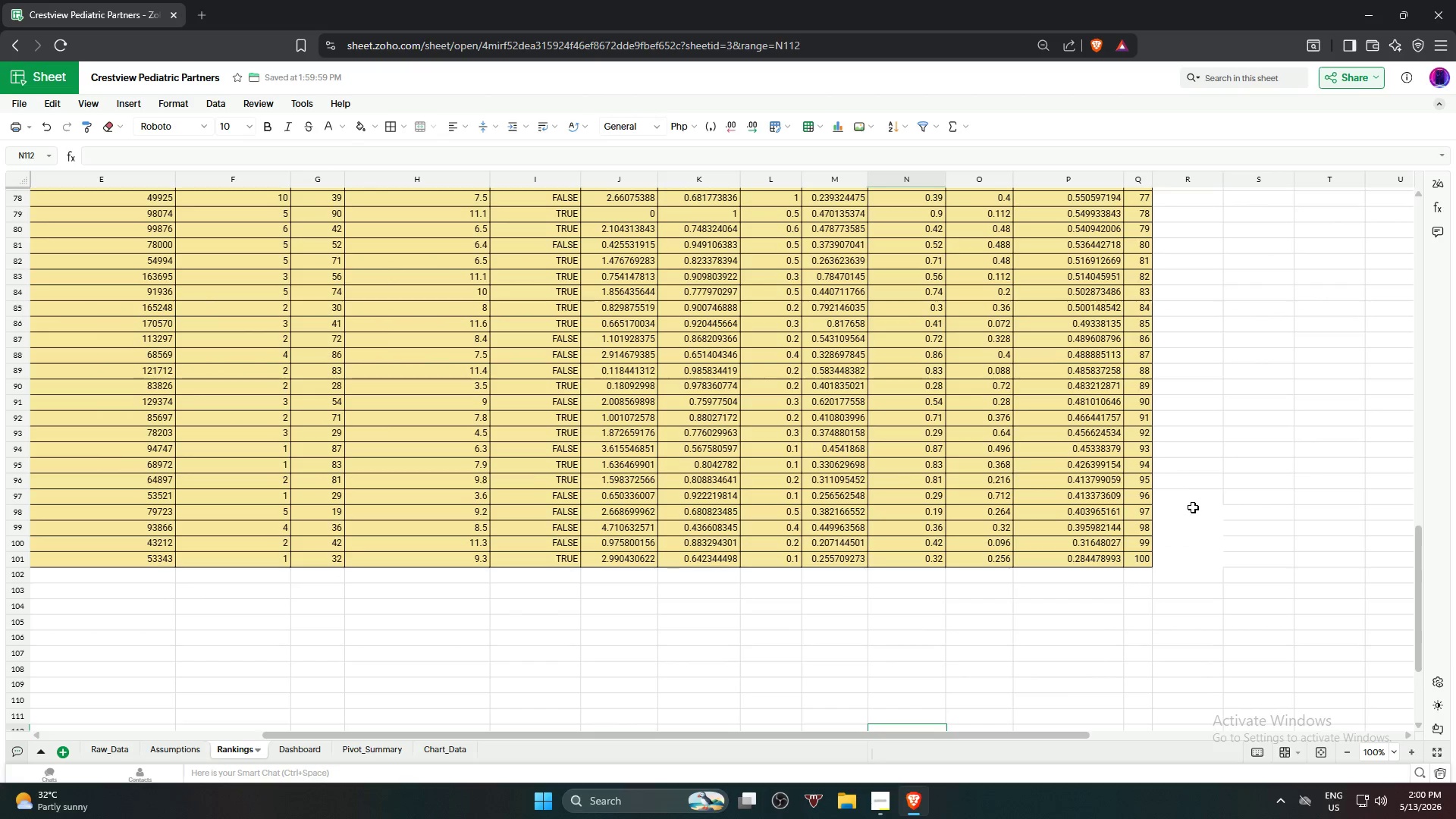 
left_click([1193, 507])
 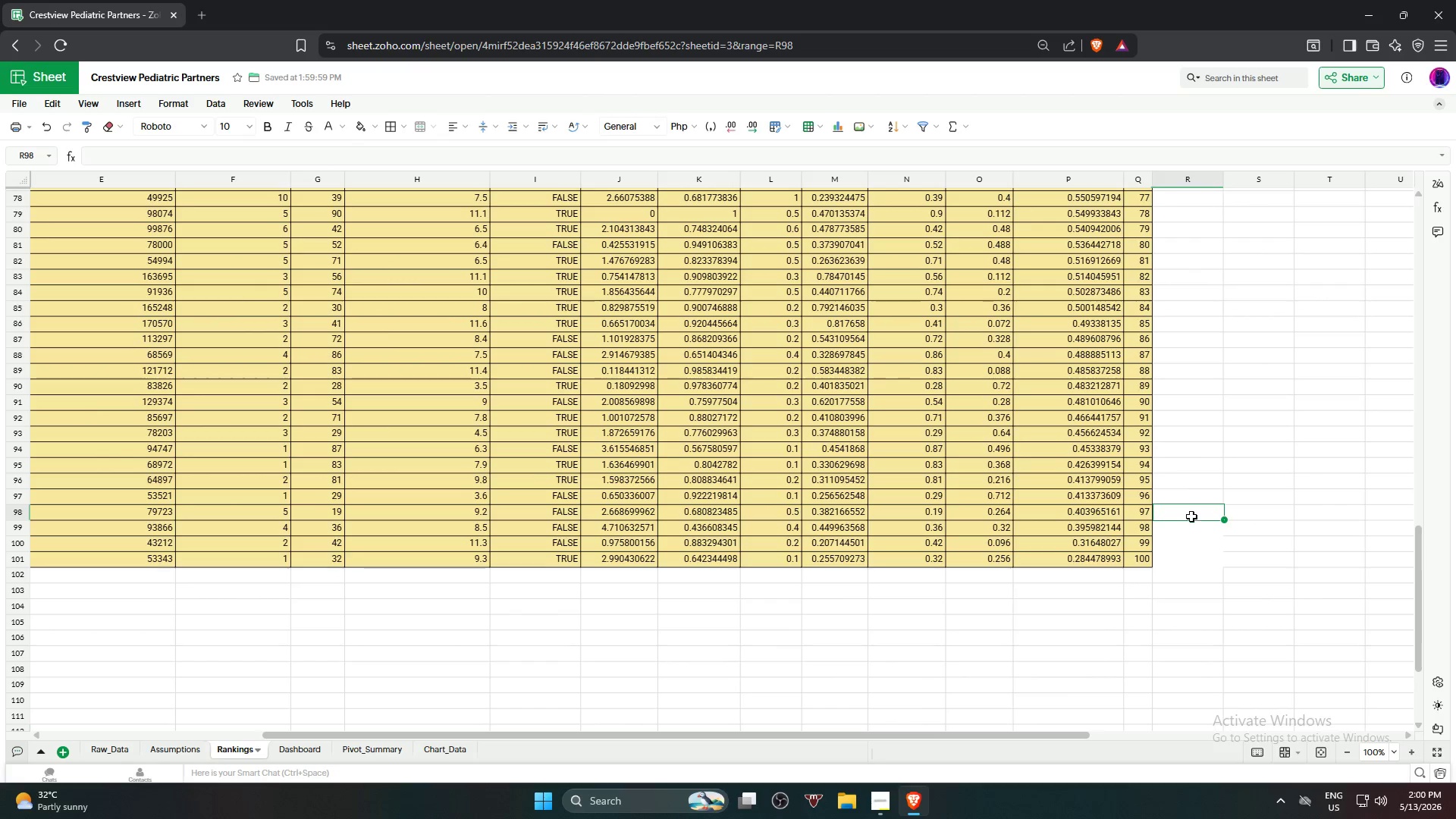 
hold_key(key=ShiftLeft, duration=1.41)
left_click([1196, 567])
 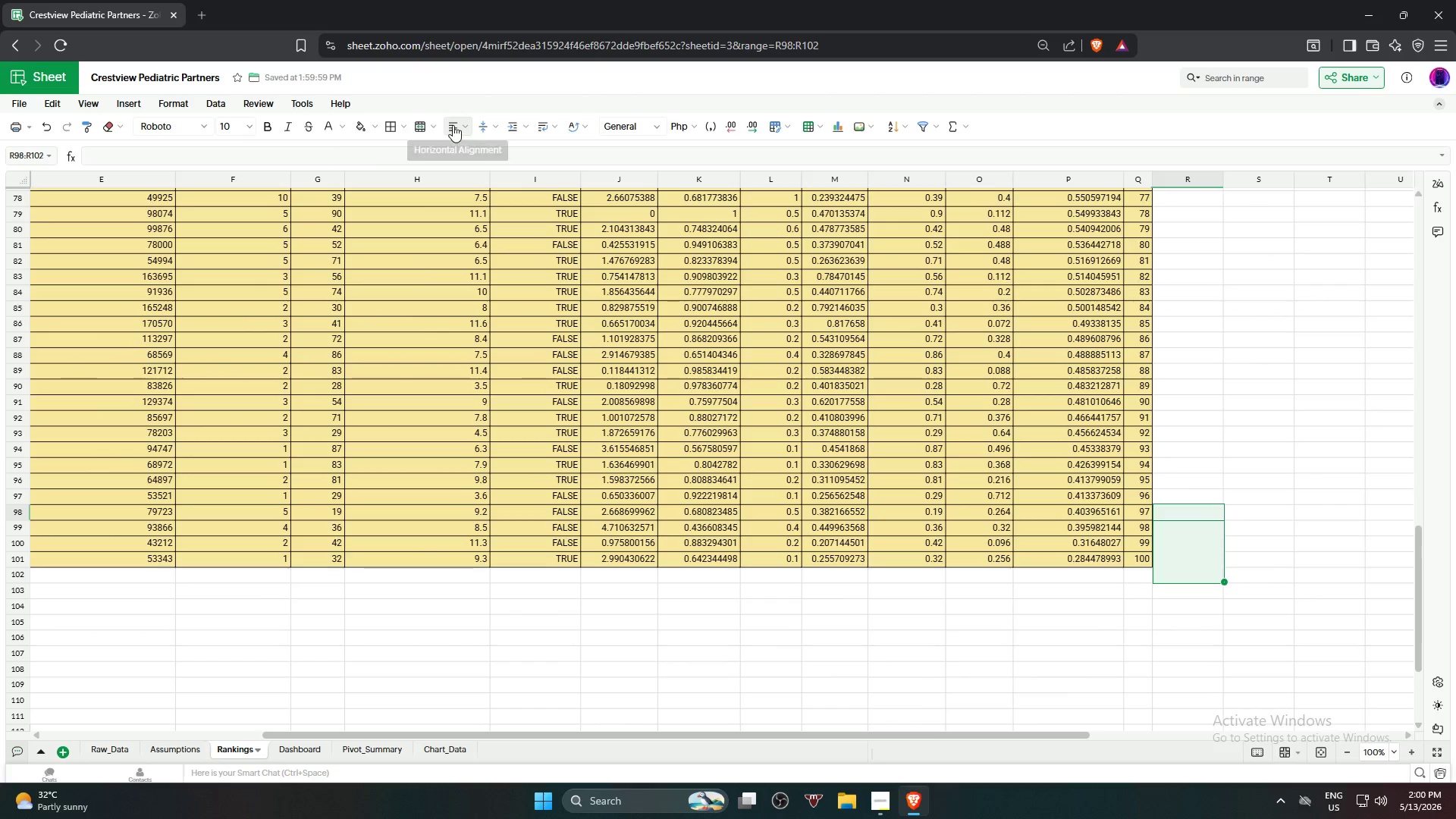 
left_click([421, 127])
 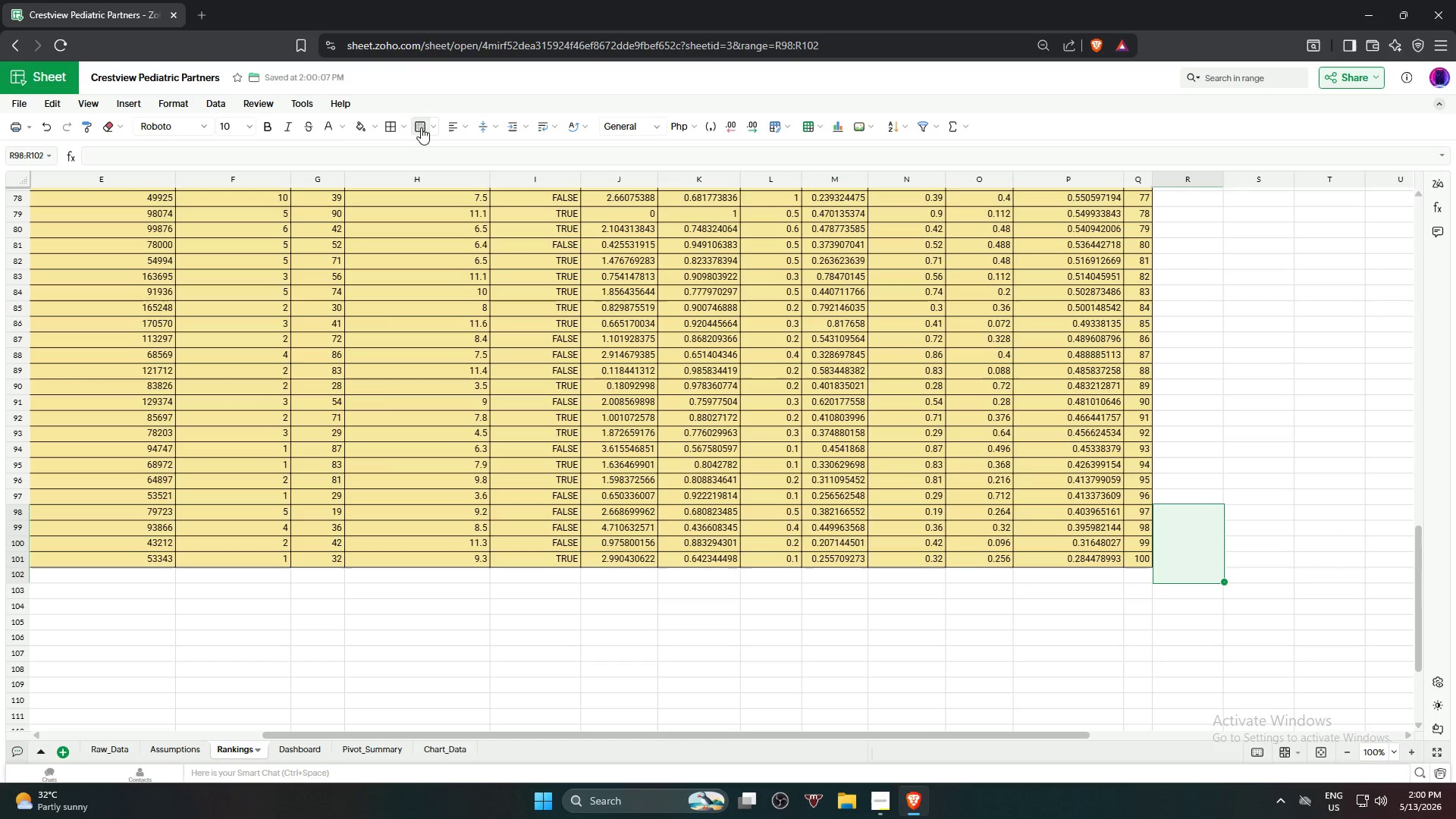 
left_click([421, 127])
 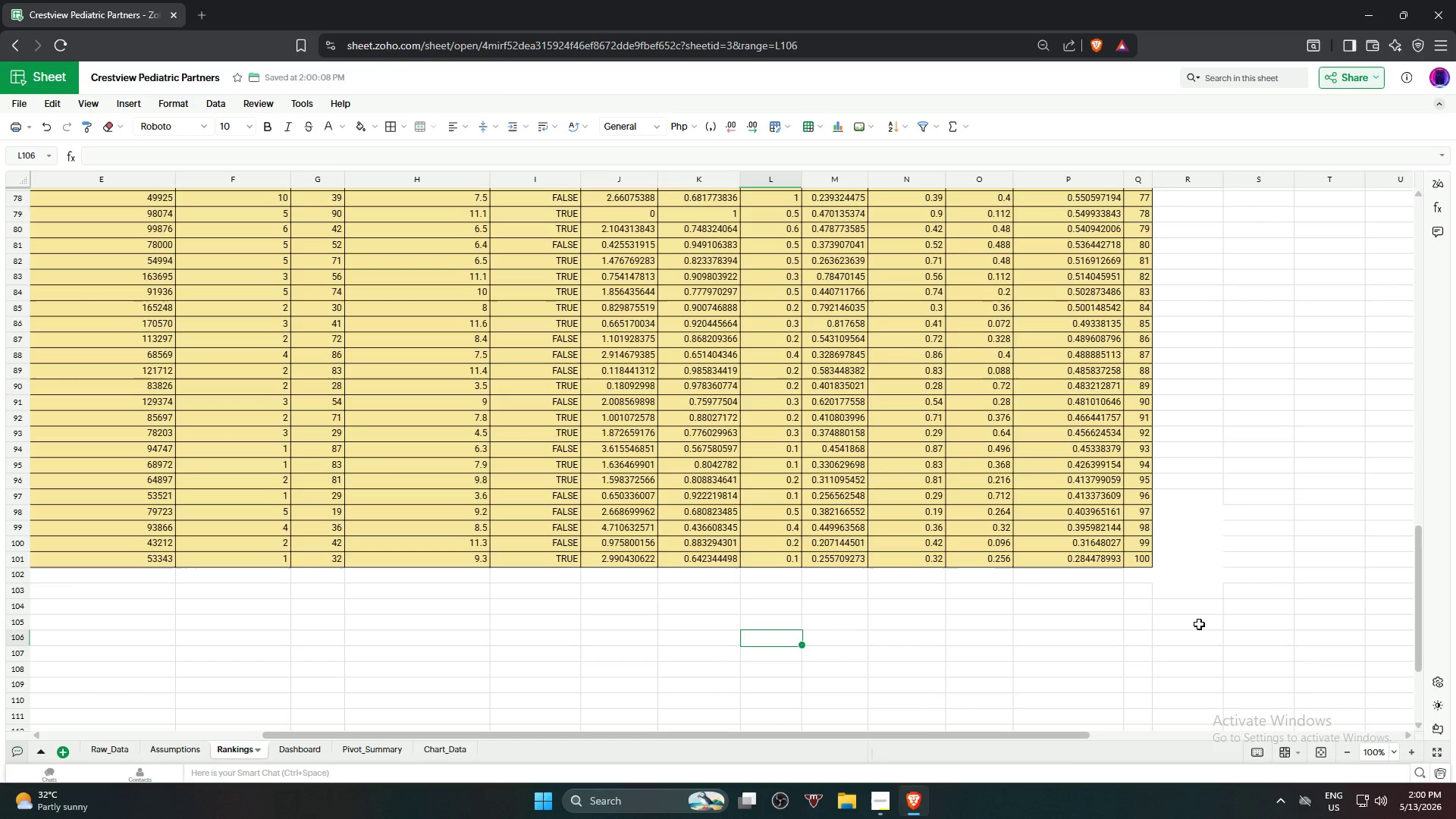 
left_click([1191, 498])
 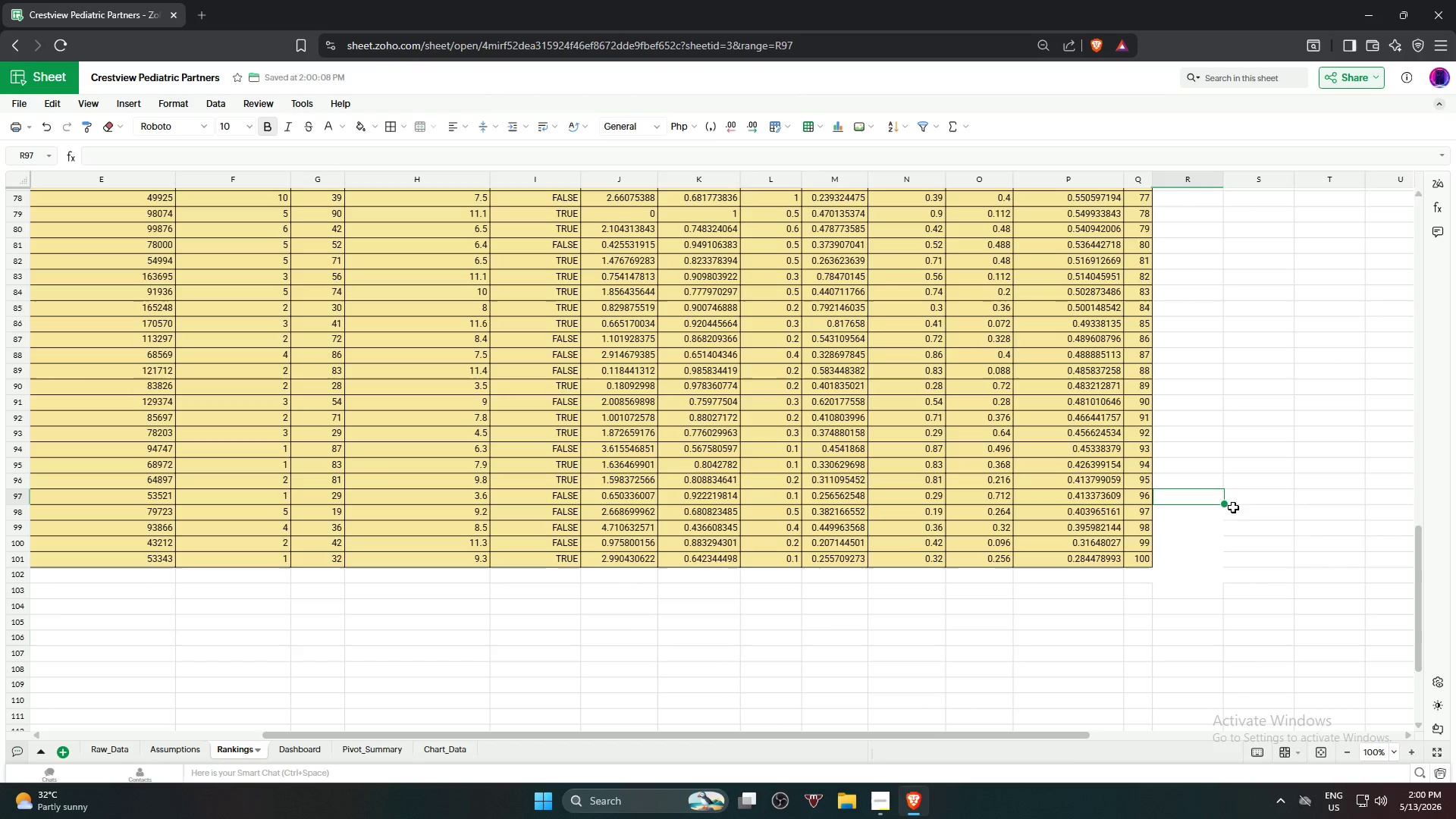 
hold_key(key=ShiftLeft, duration=0.94)
left_click([1278, 592])
 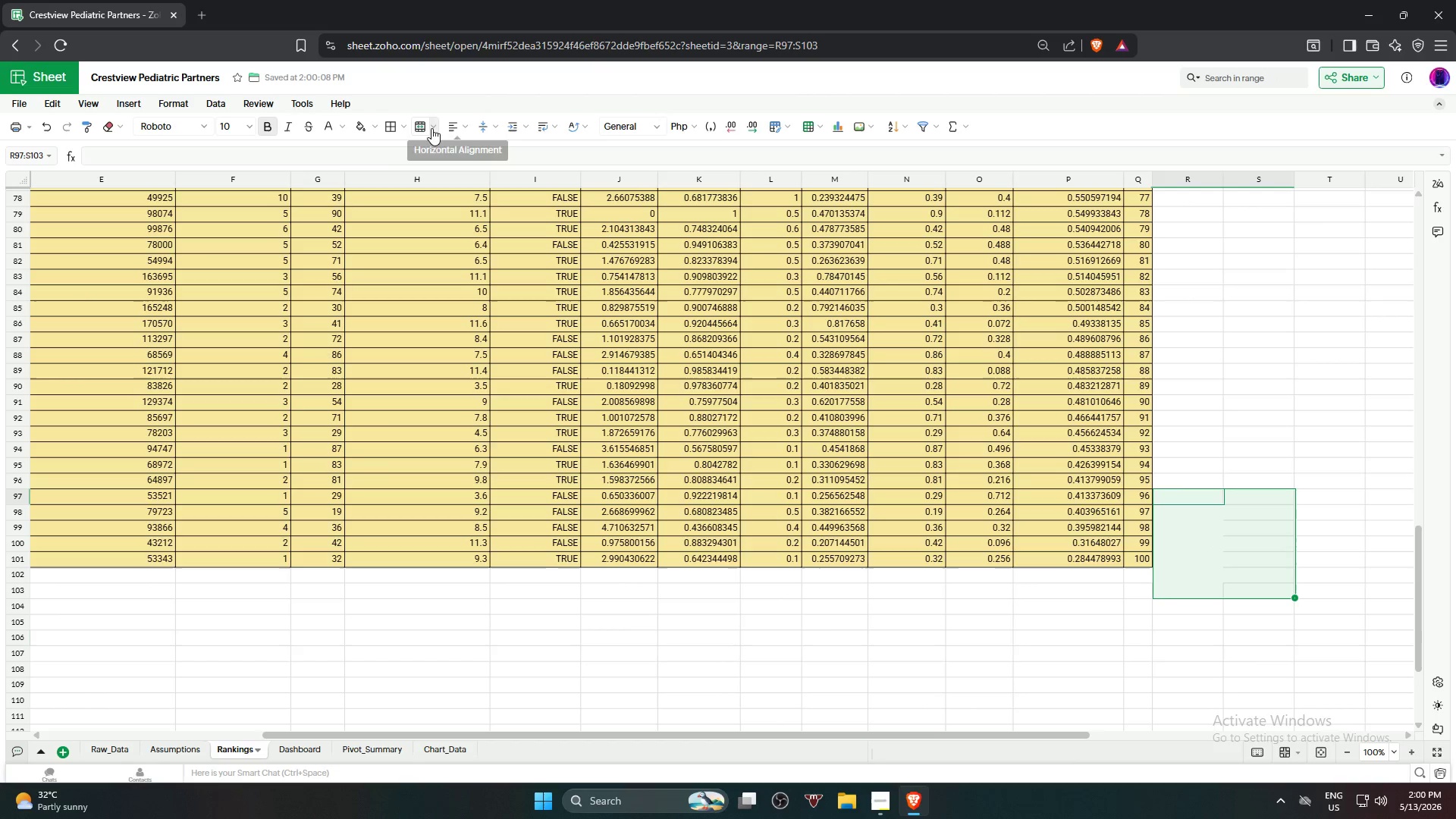 
left_click([421, 128])
 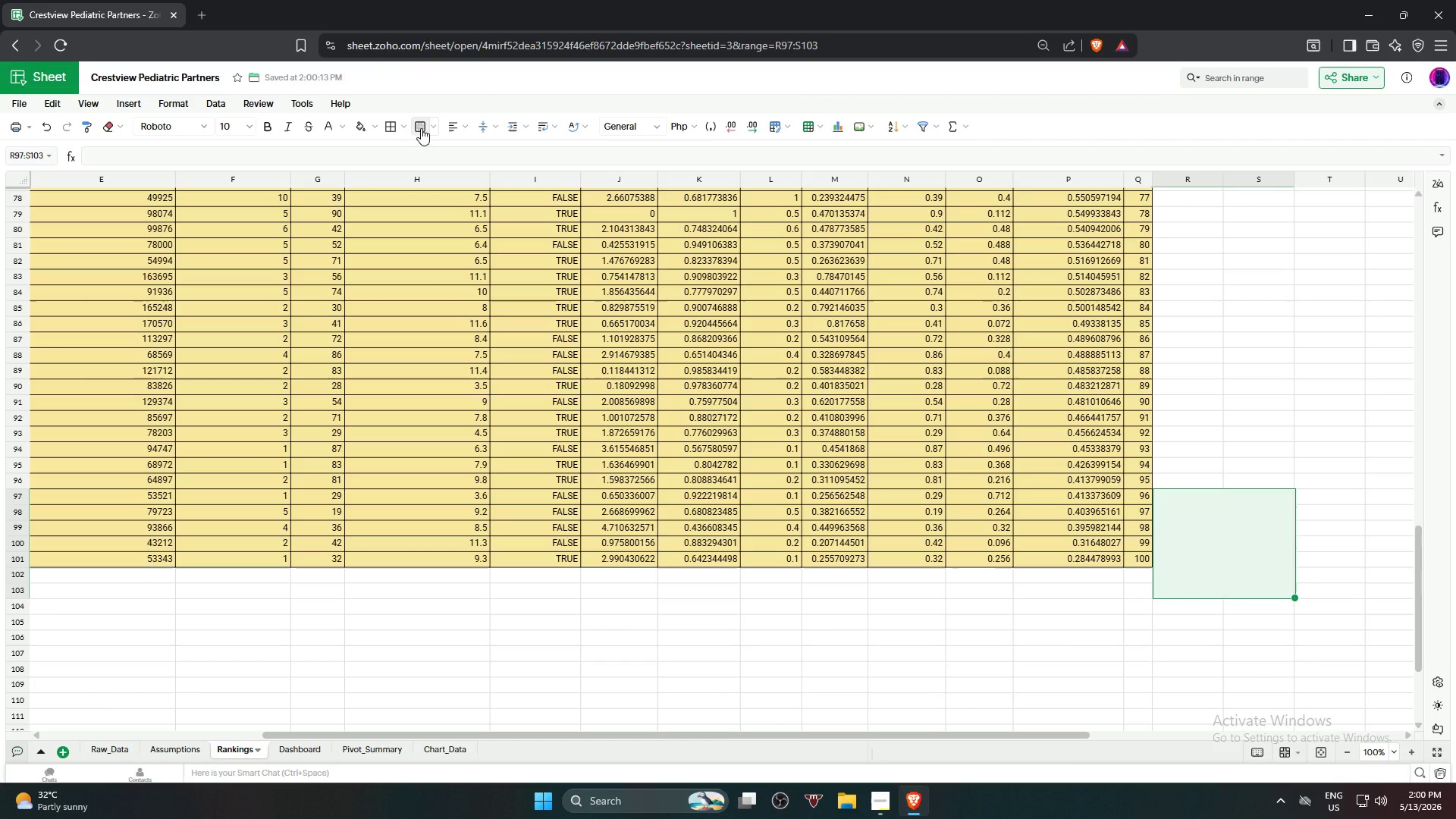 
left_click([421, 128])
 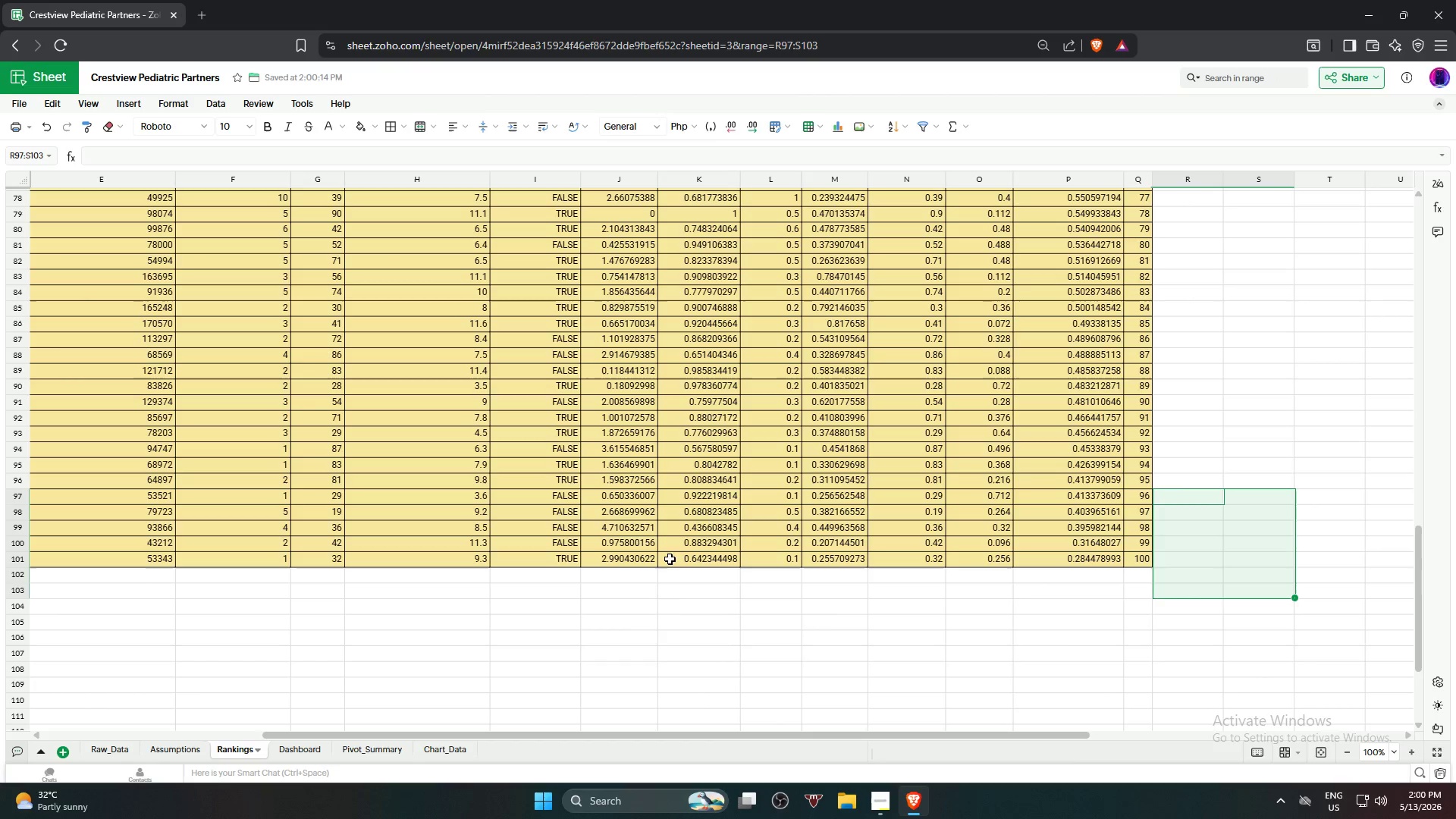 
left_click([663, 667])
 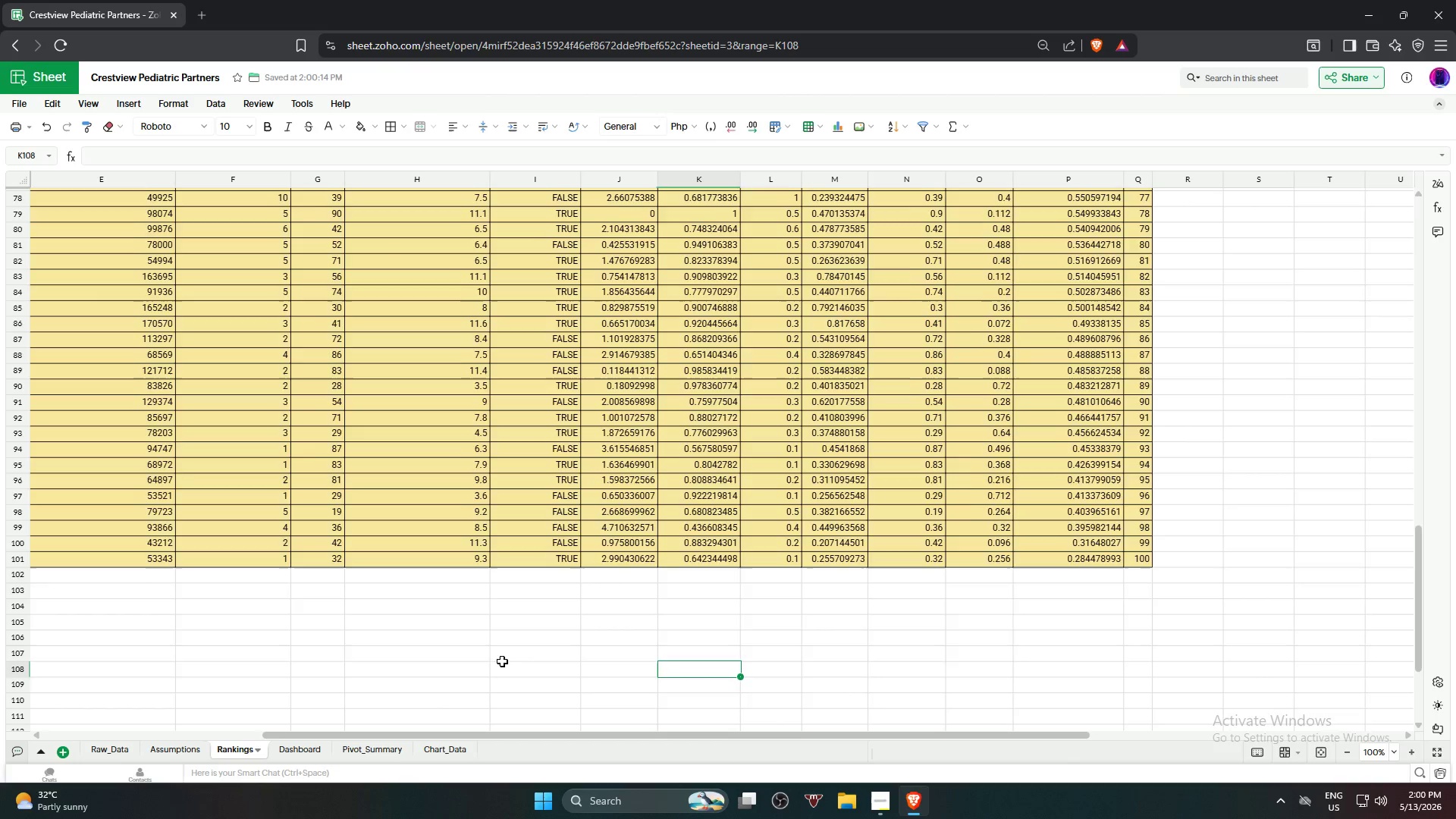 
scroll: coordinate [356, 471], scroll_direction: up, amount: 22.0
 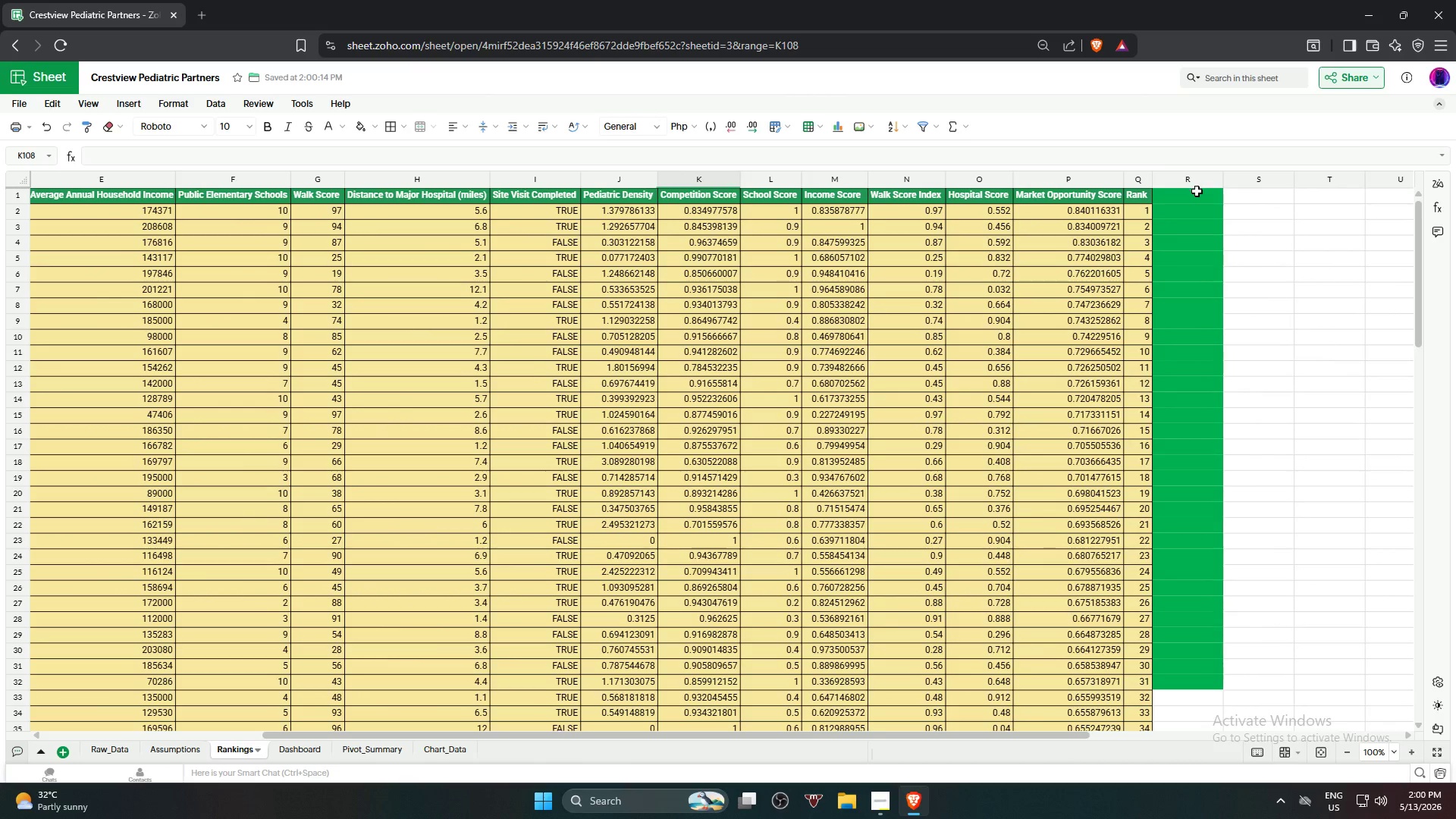 
left_click([1195, 191])
 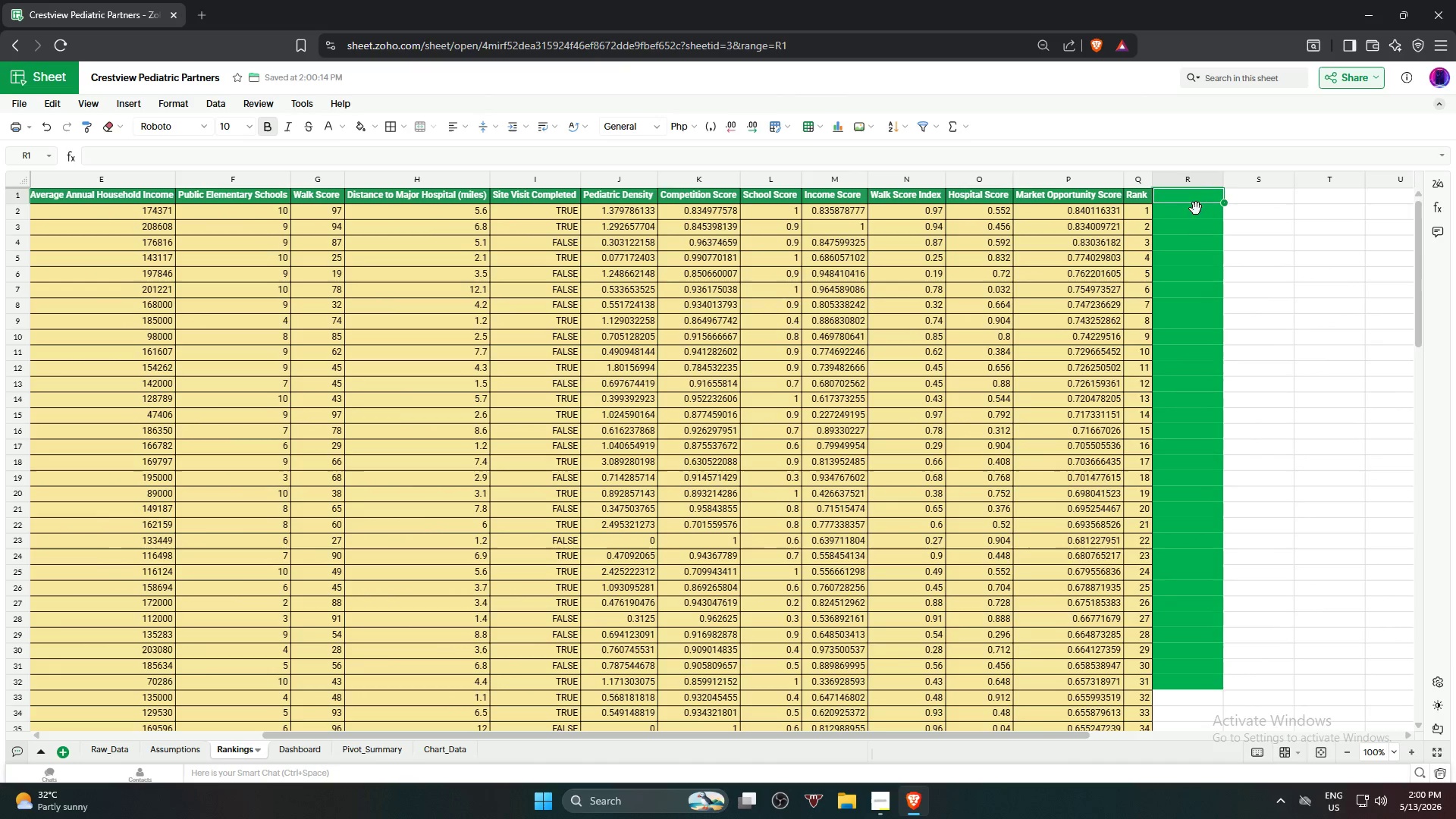 
hold_key(key=ShiftLeft, duration=1.03)
left_click([1191, 685])
 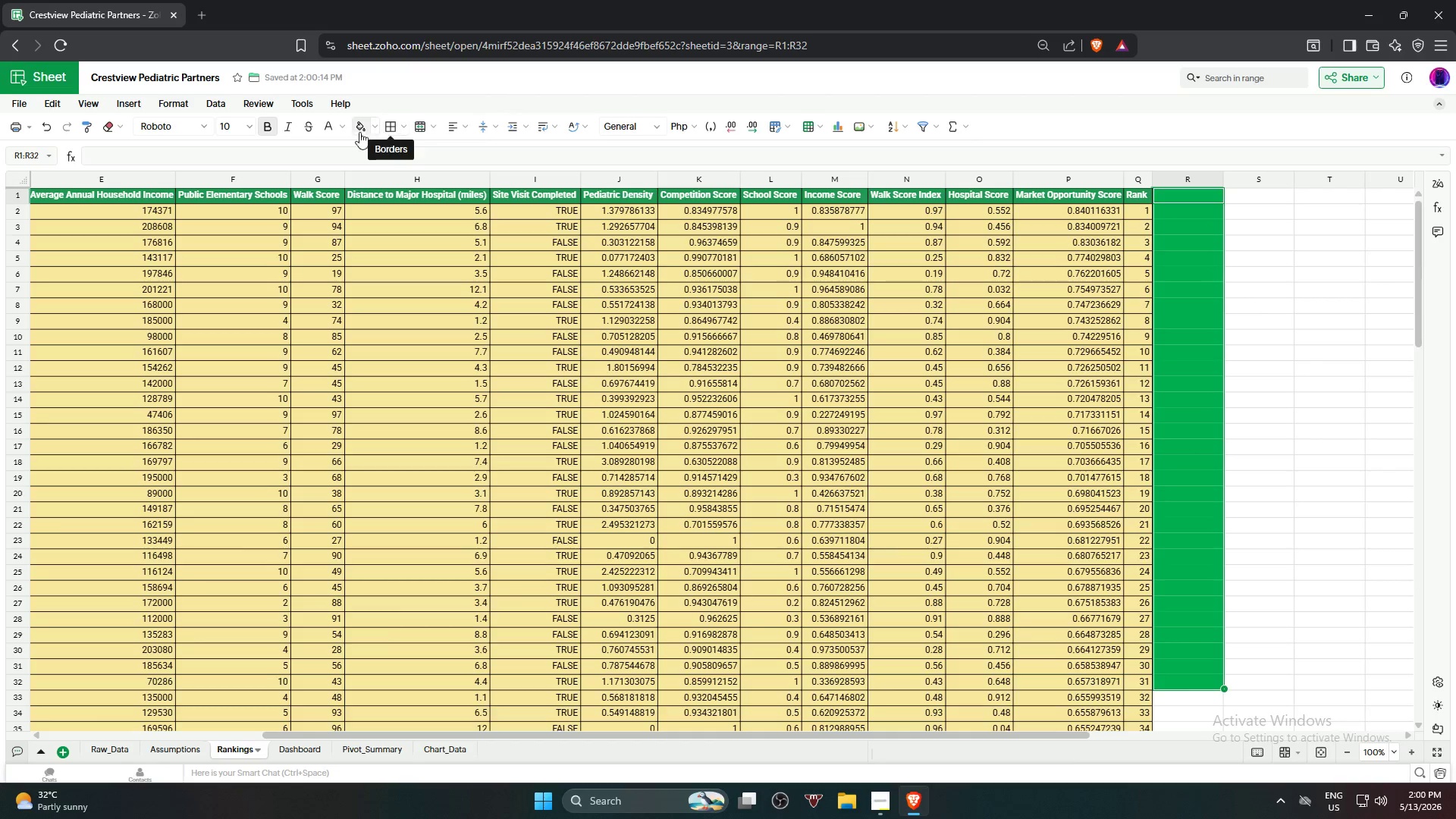 
left_click([358, 127])
 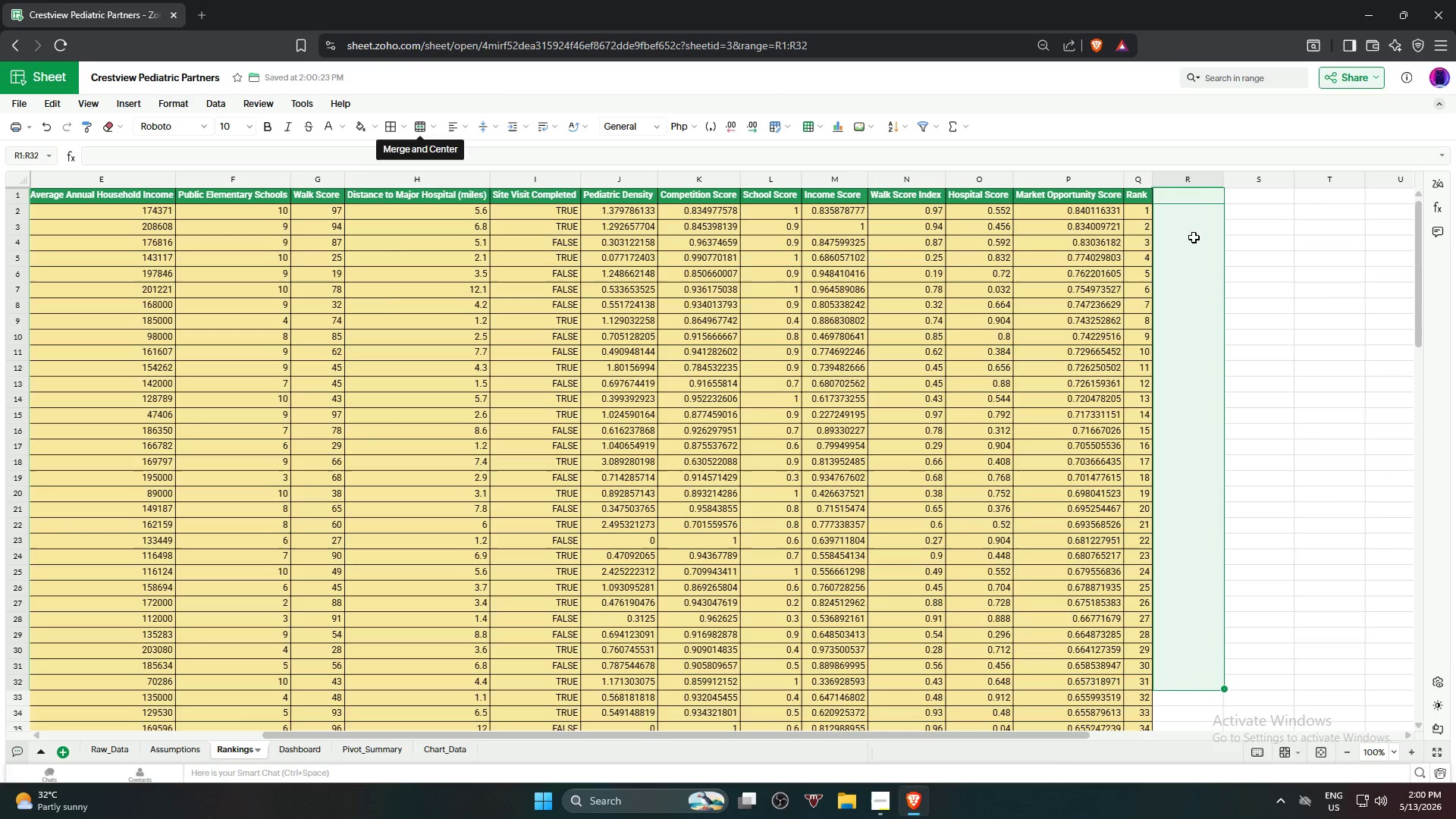 
left_click([1261, 200])
 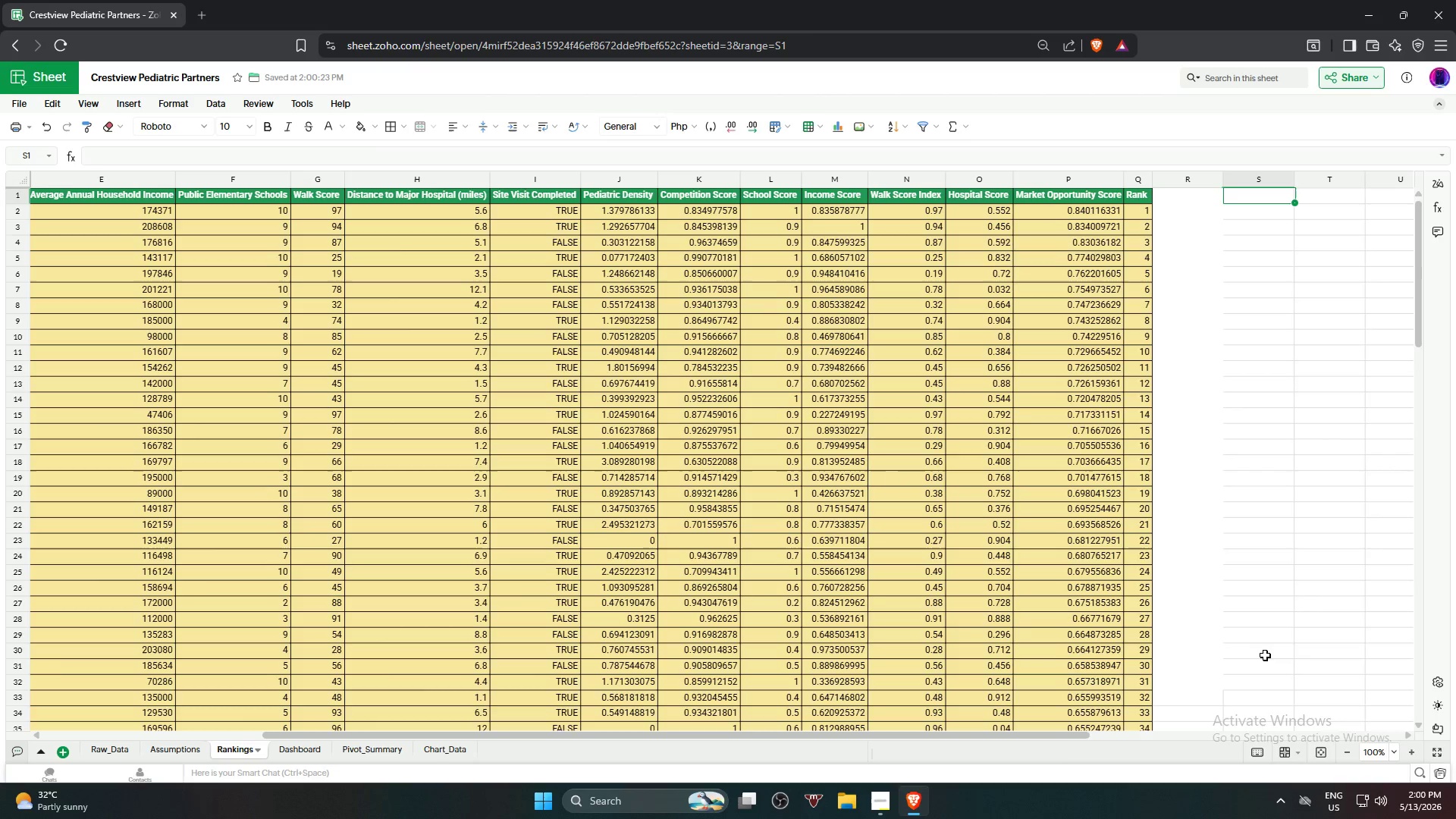 
hold_key(key=ShiftLeft, duration=1.22)
left_click([1261, 693])
 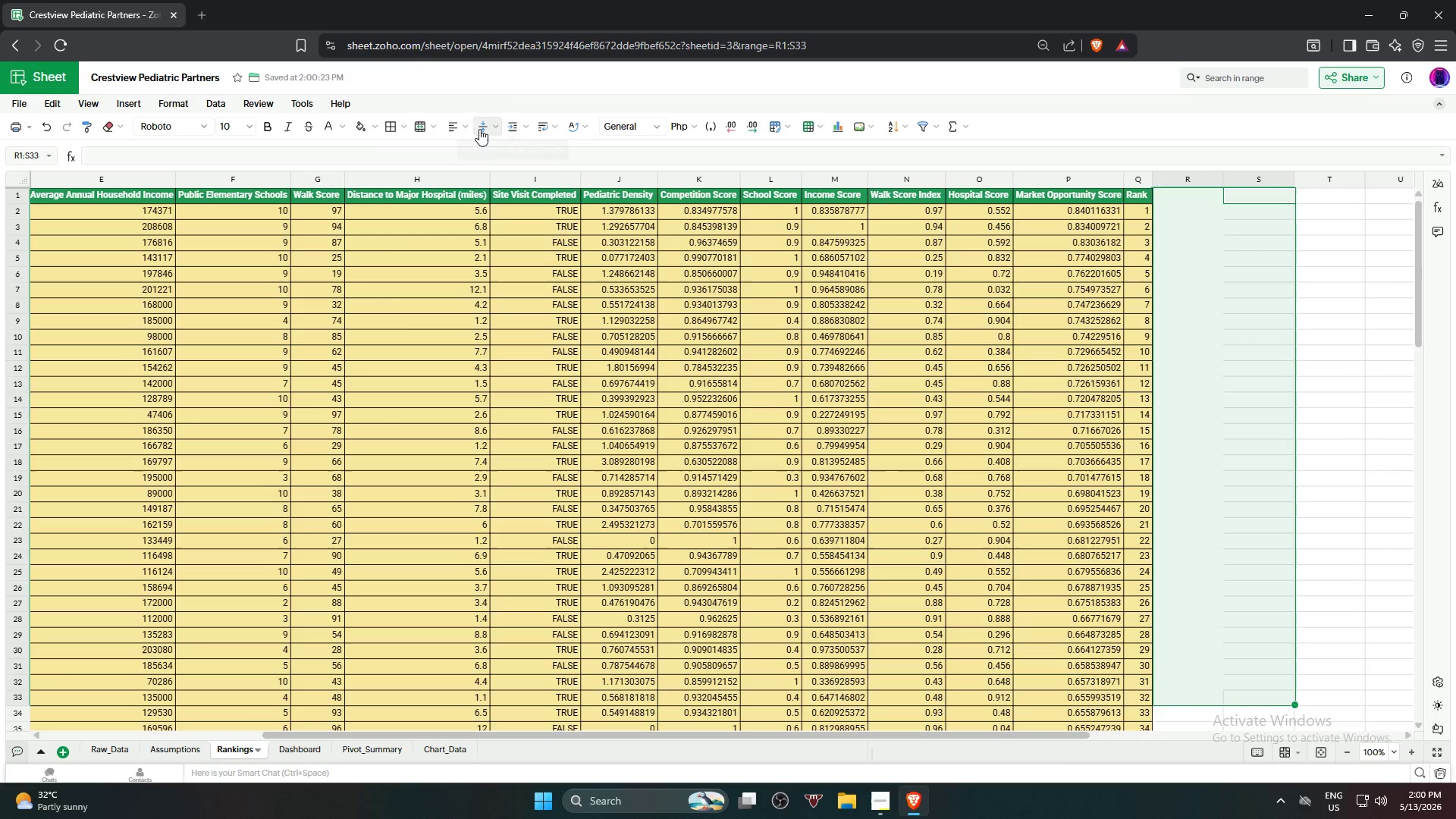 
left_click([422, 125])
 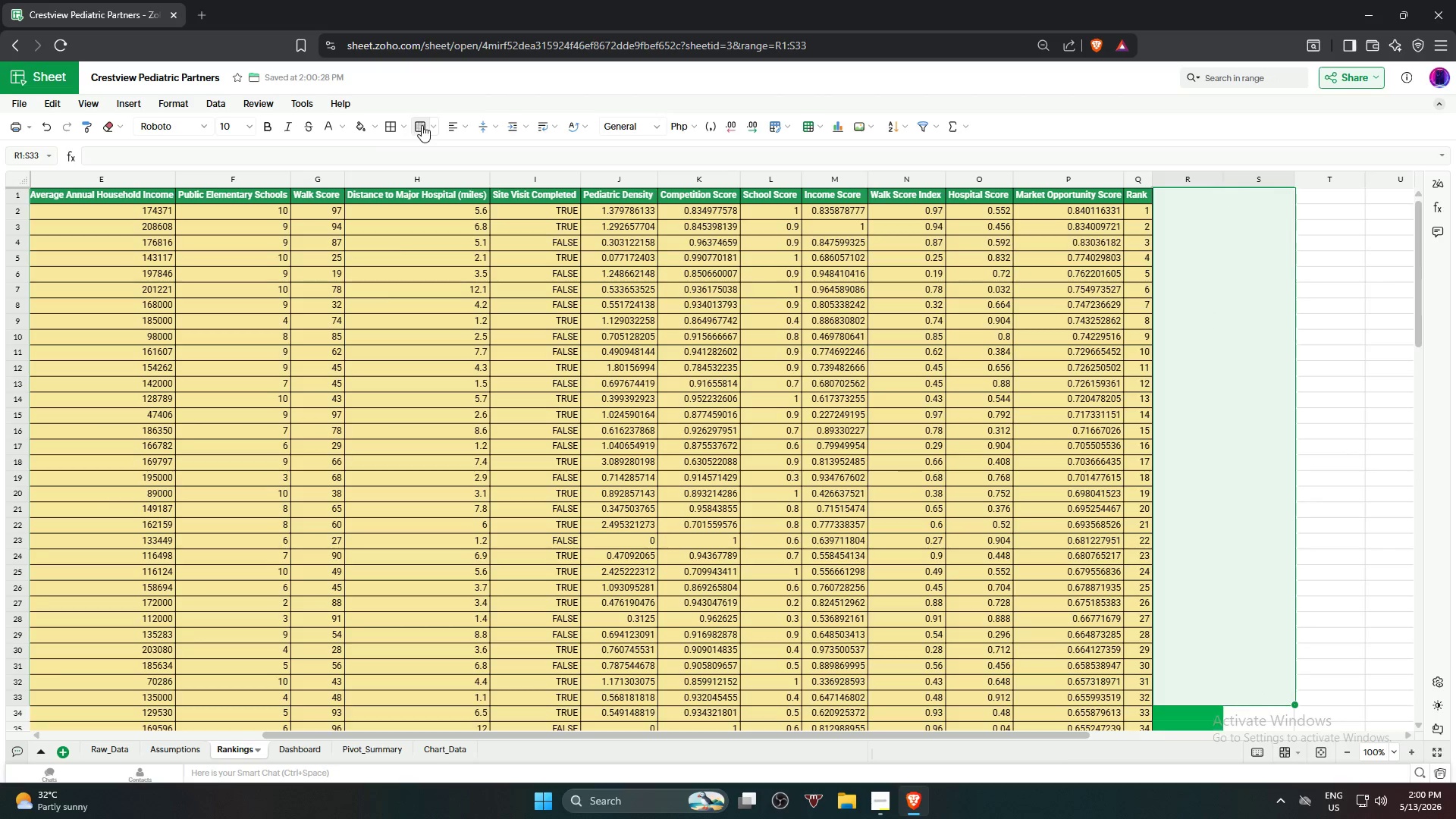 
left_click([422, 125])
 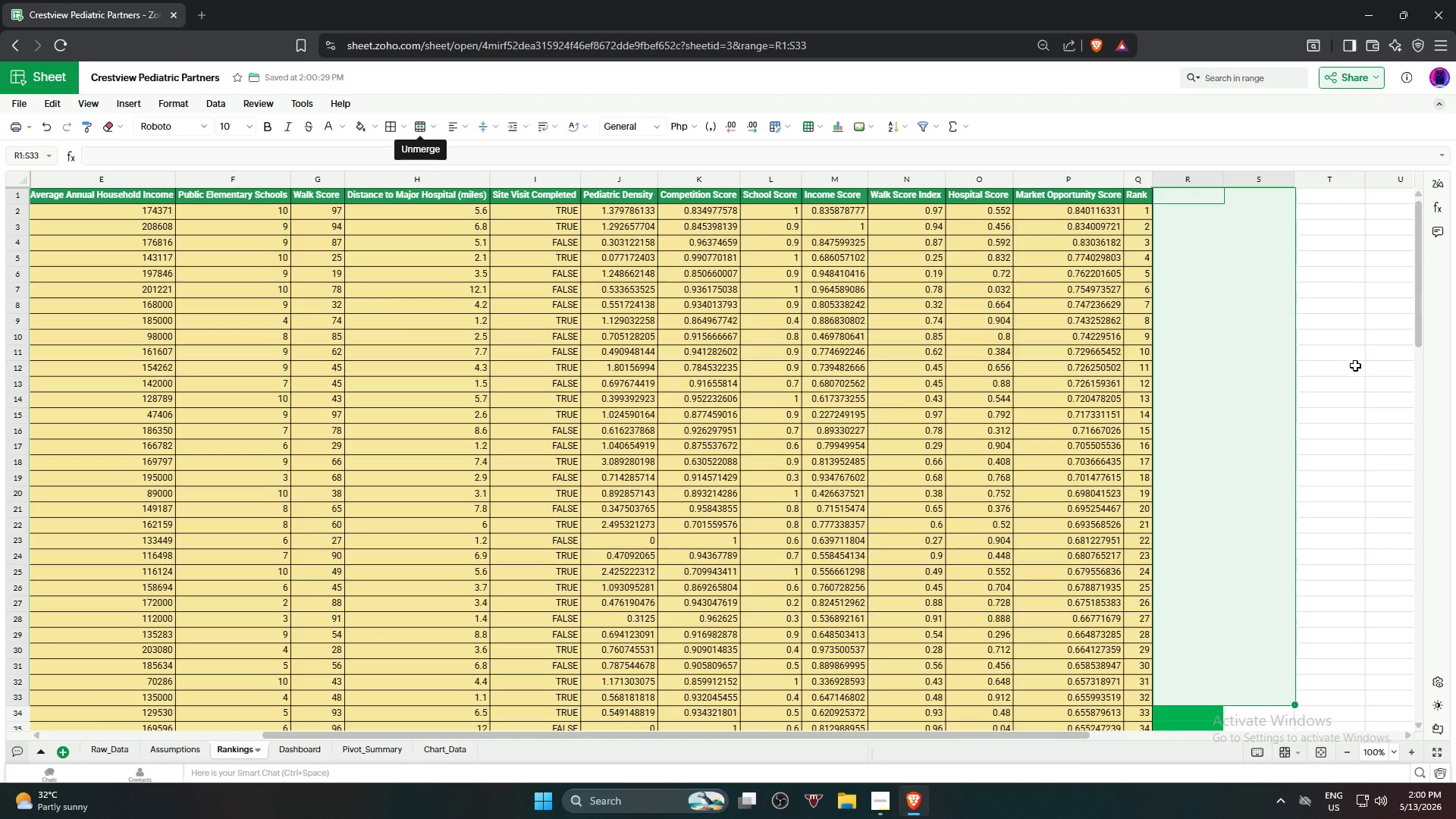 
left_click([1364, 375])
 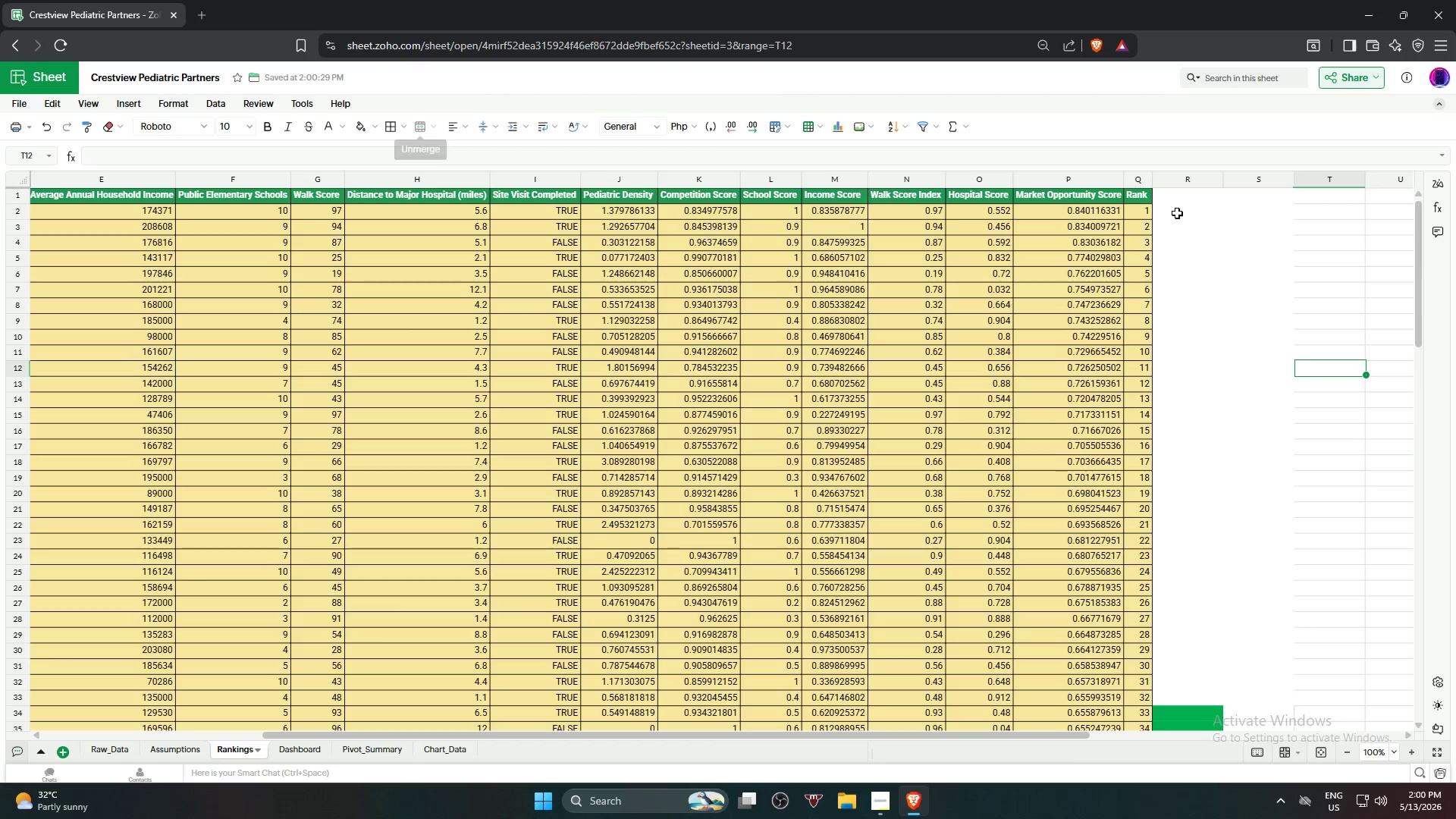 
left_click([1172, 199])
 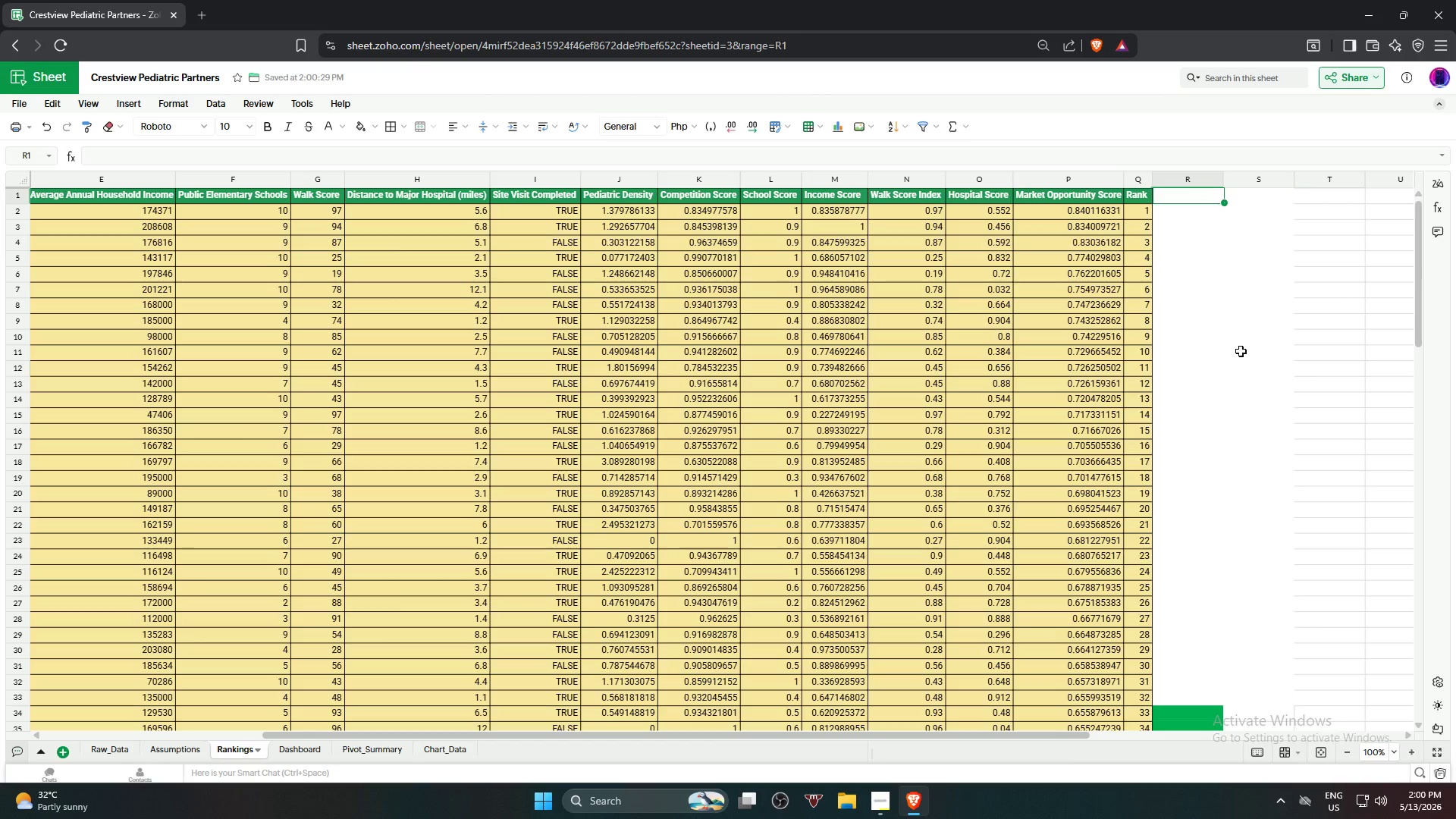 
hold_key(key=ShiftLeft, duration=0.64)
 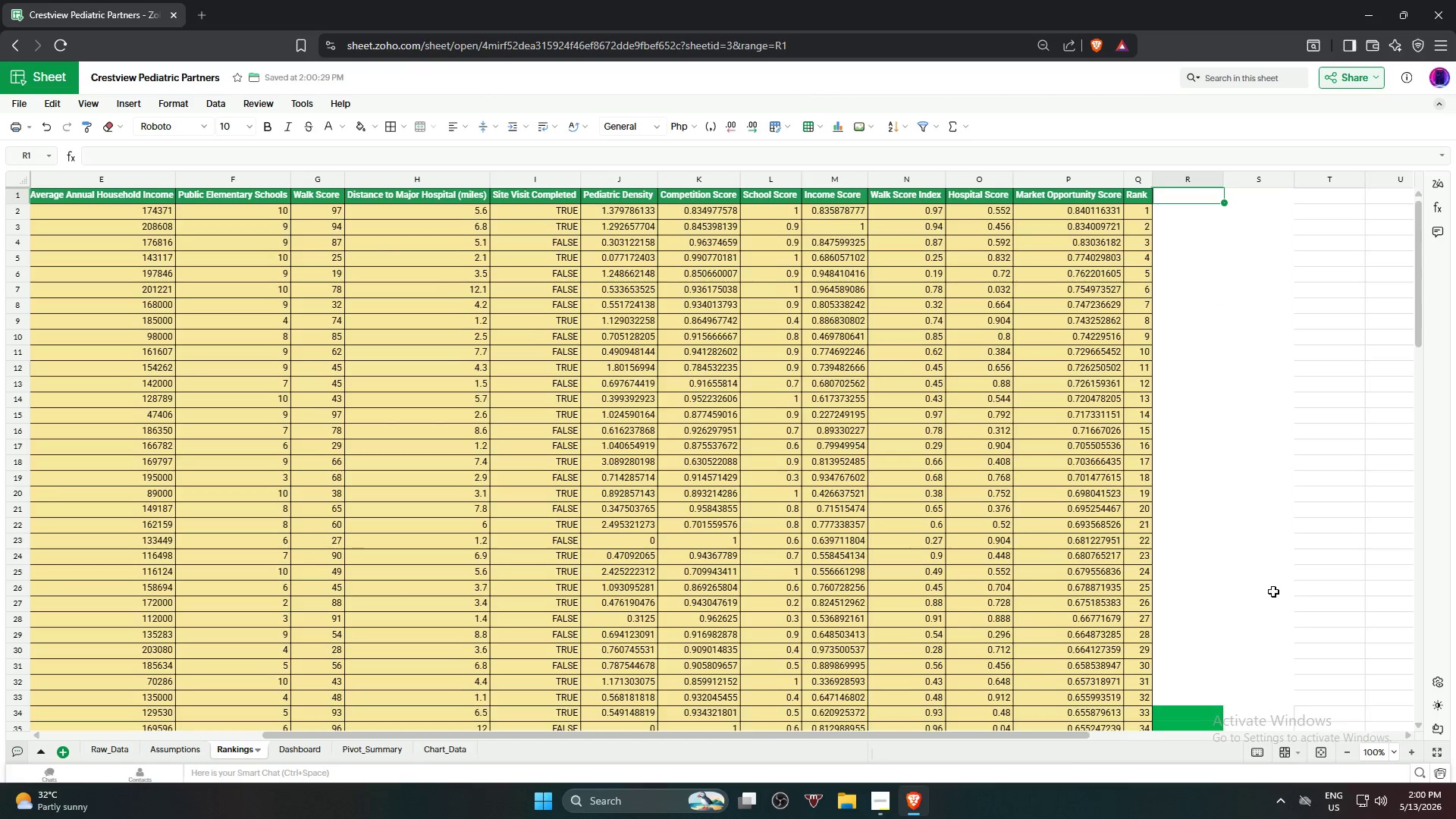 
scroll: coordinate [1257, 516], scroll_direction: down, amount: 18.0
 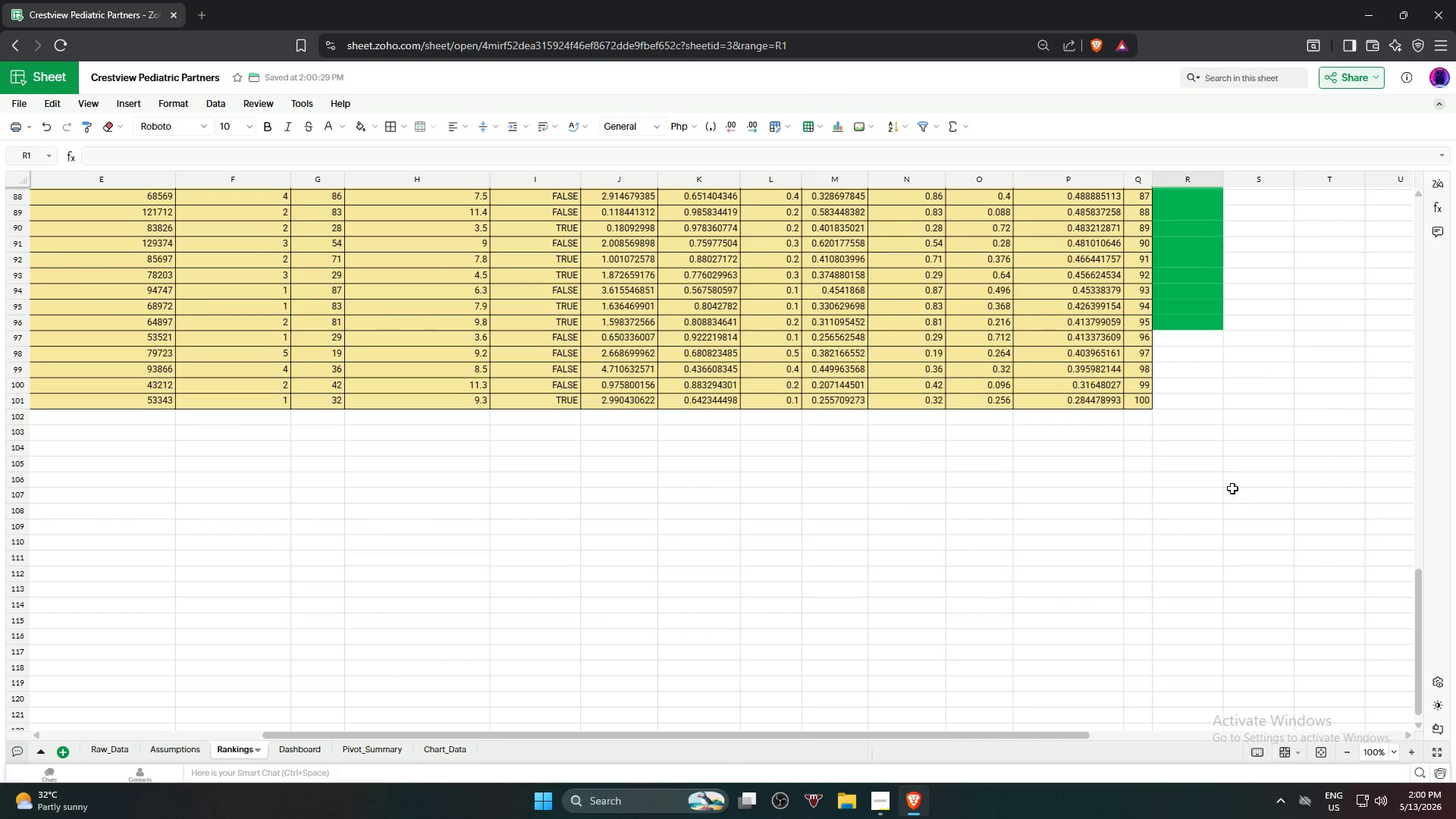 
scroll: coordinate [1227, 475], scroll_direction: up, amount: 2.0
 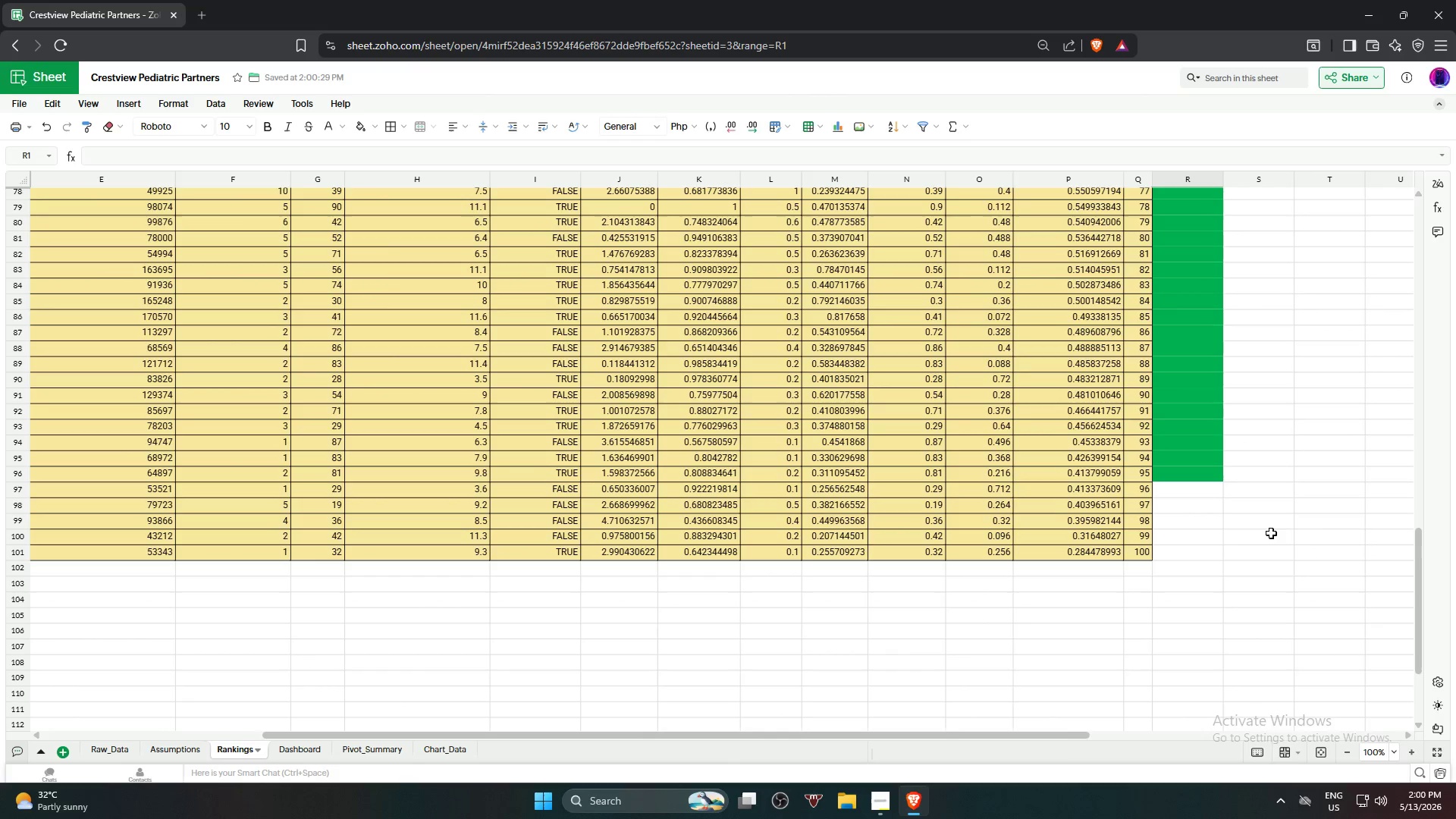 
hold_key(key=ShiftLeft, duration=0.64)
left_click([1264, 552])
 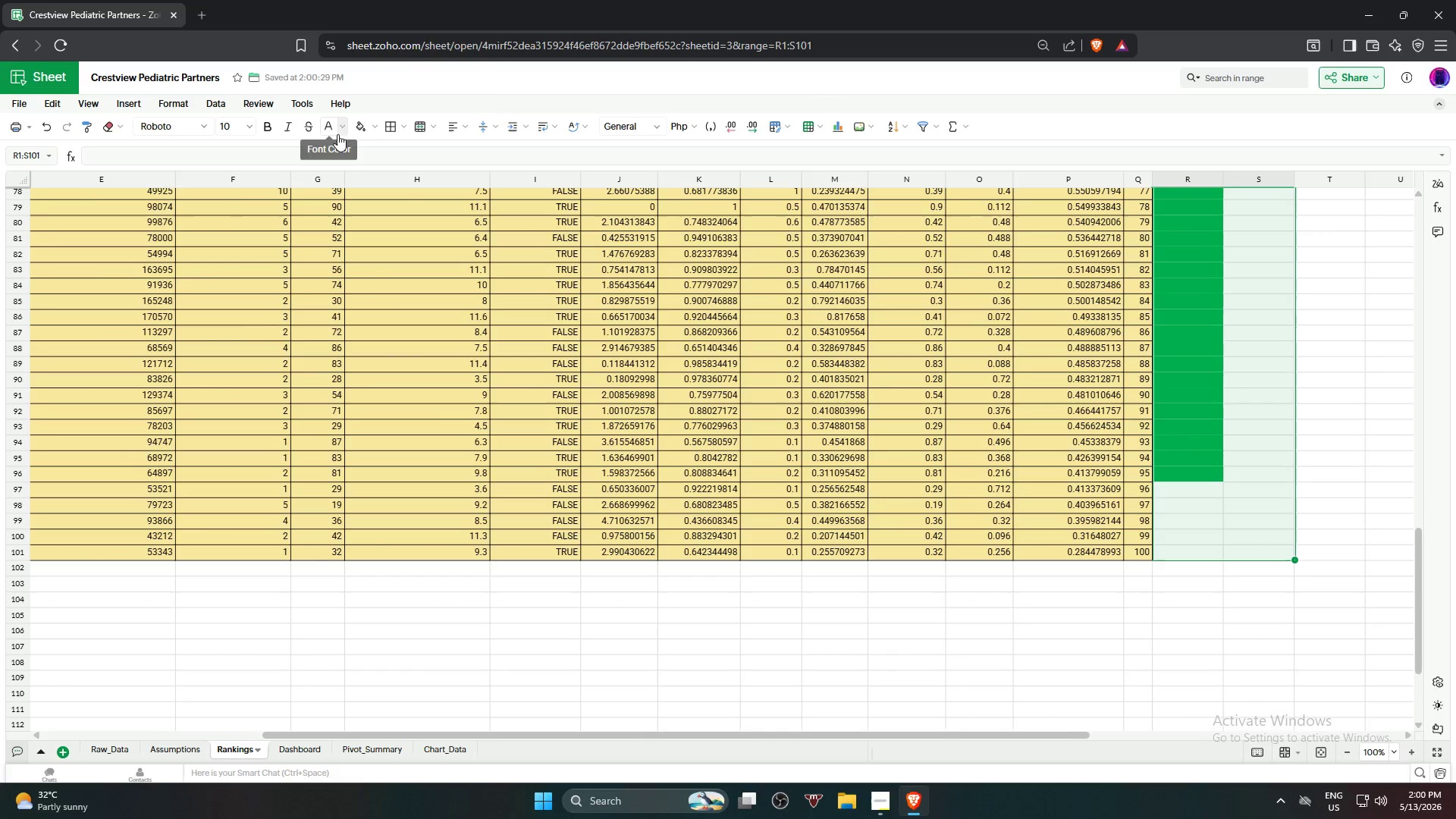 
left_click([359, 127])
 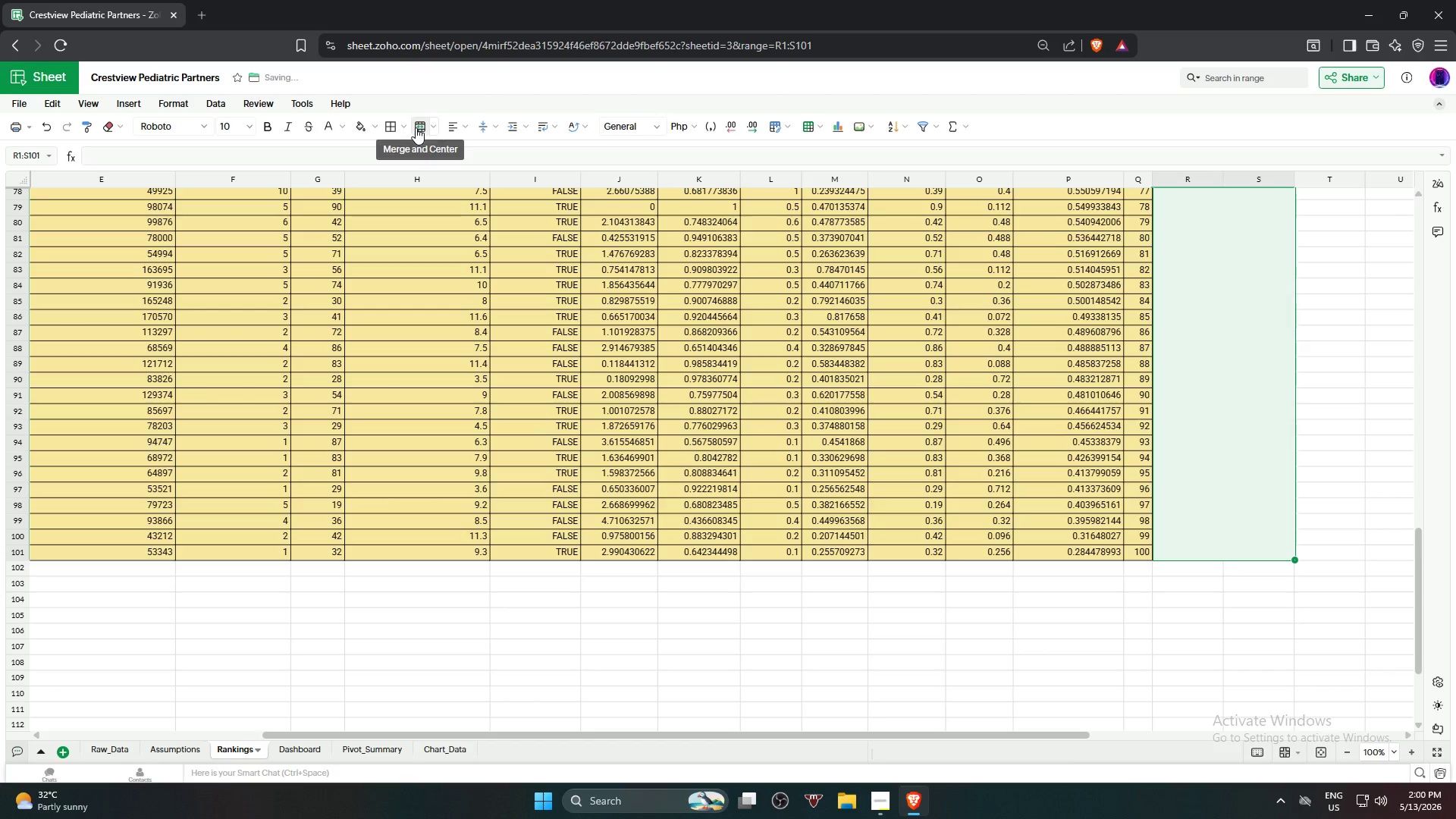 
left_click([416, 127])
 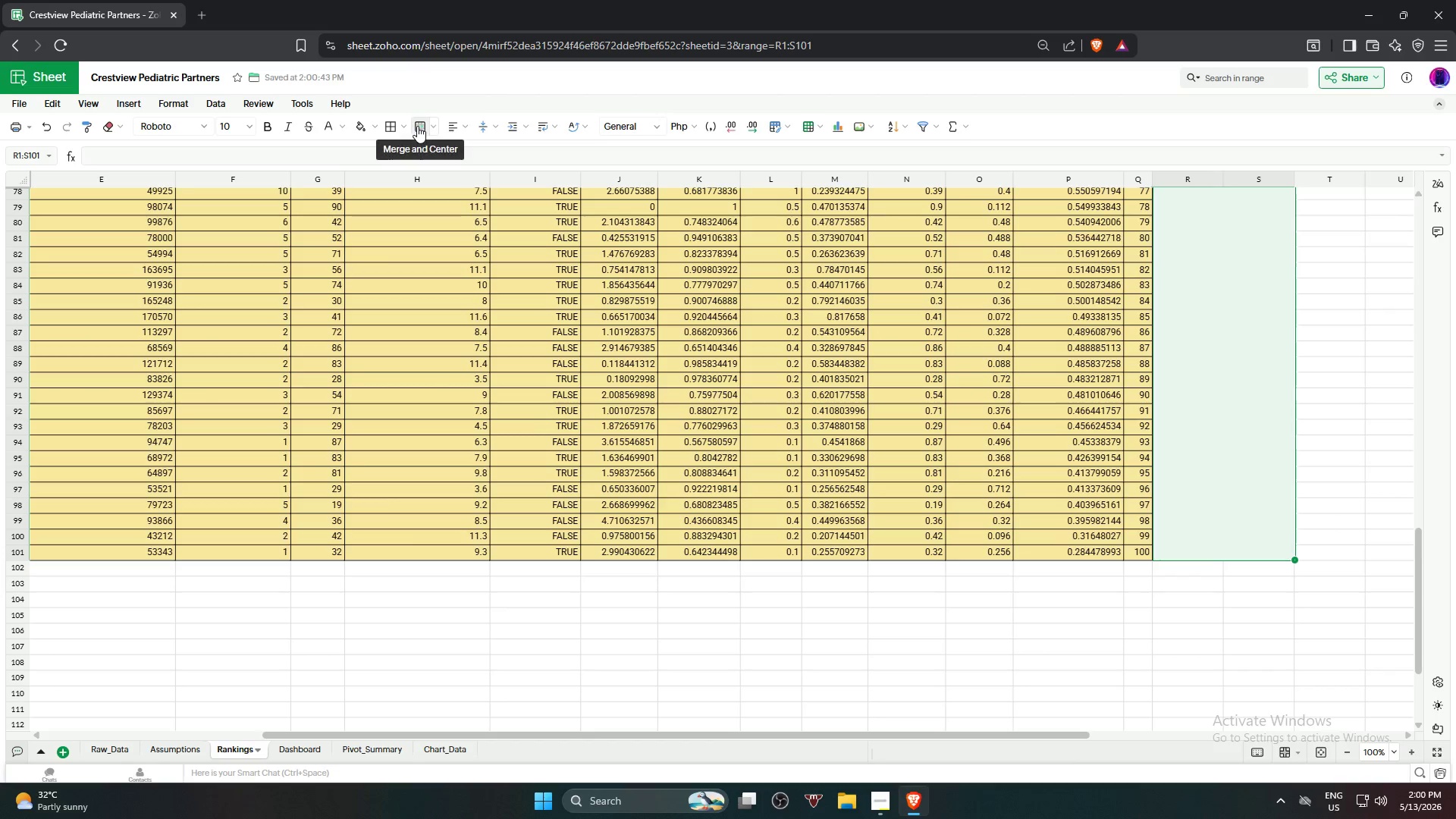 
left_click([1377, 382])
 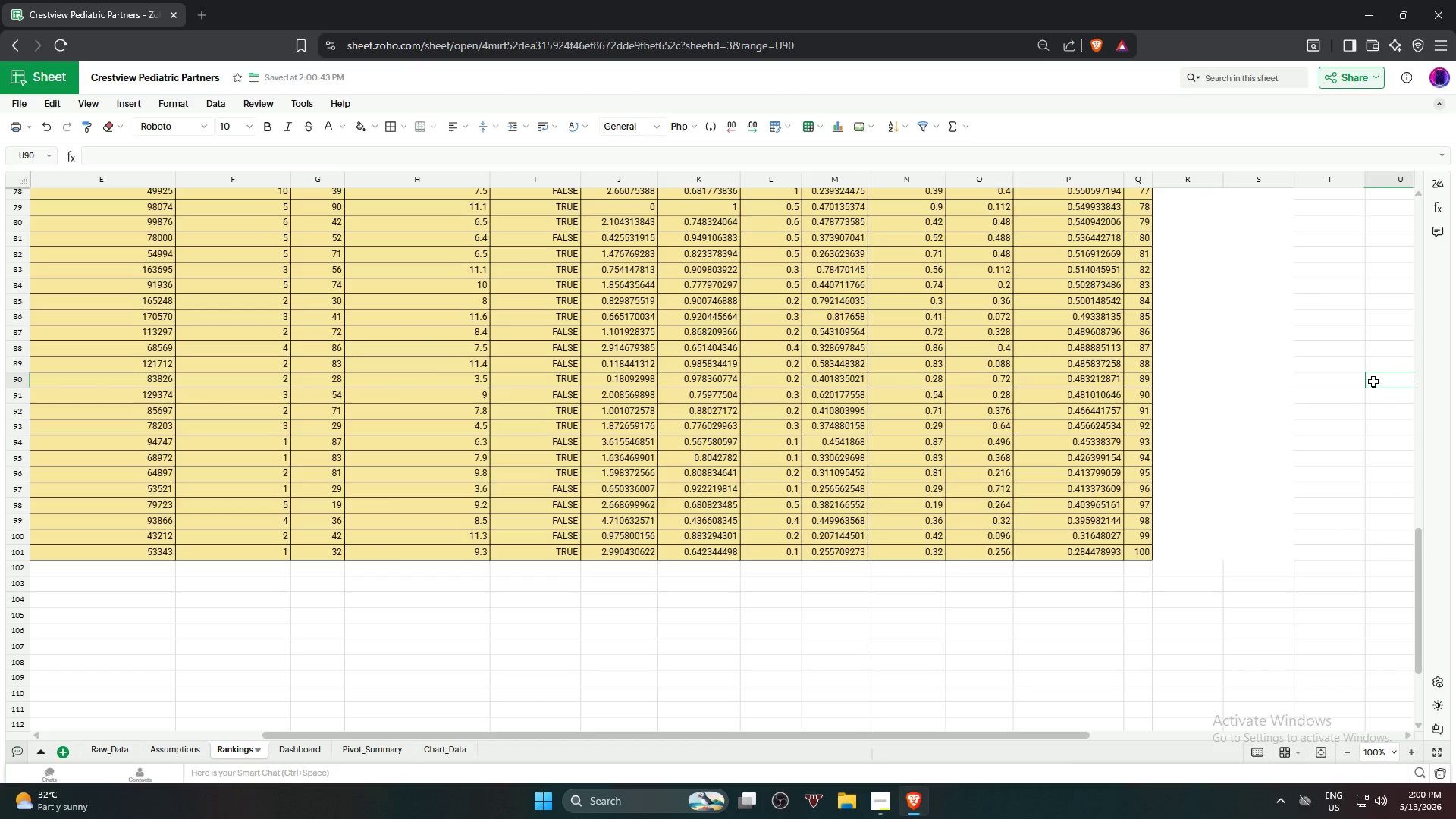 
scroll: coordinate [1340, 271], scroll_direction: up, amount: 18.0
 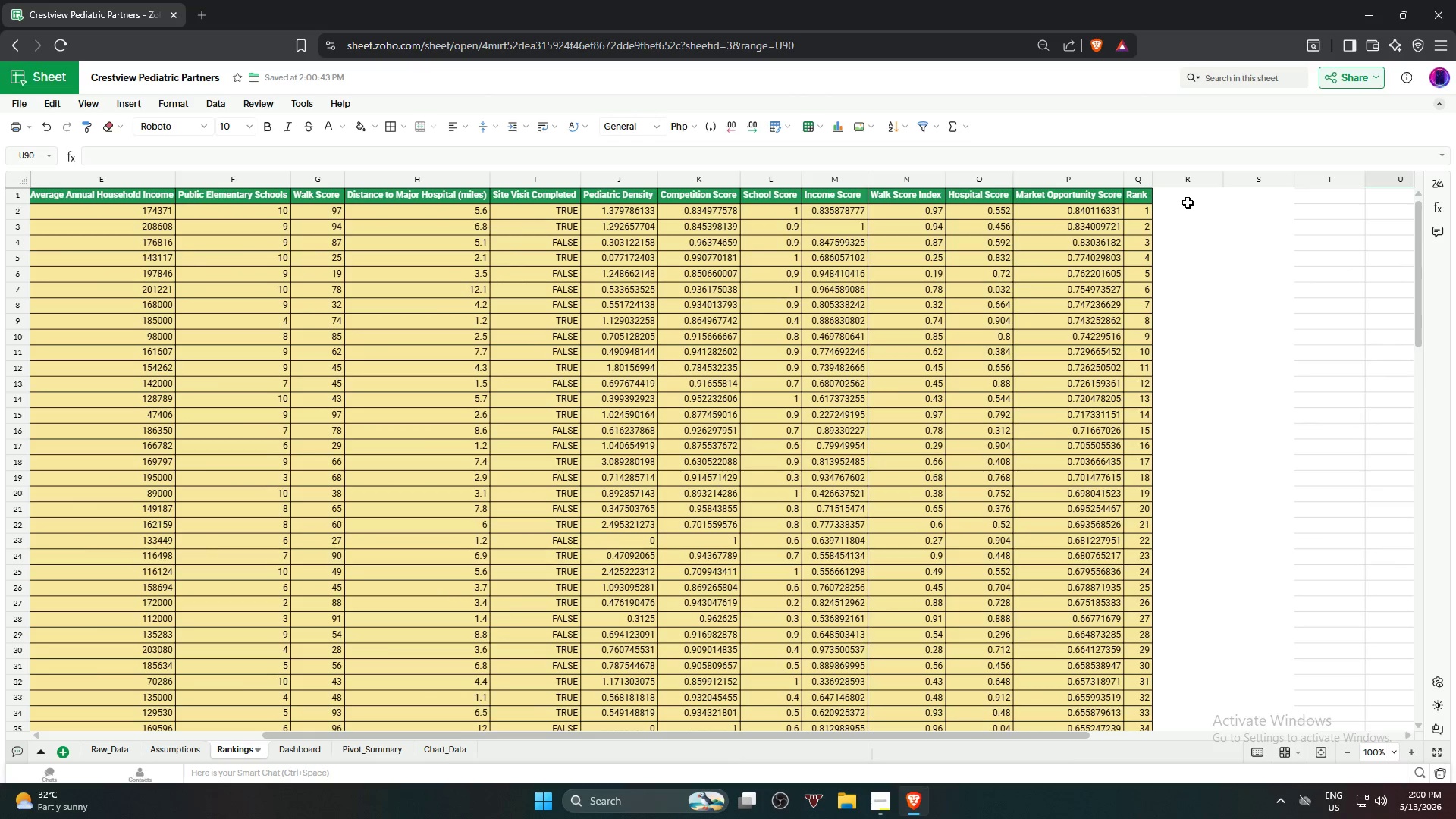 
left_click([1187, 202])
 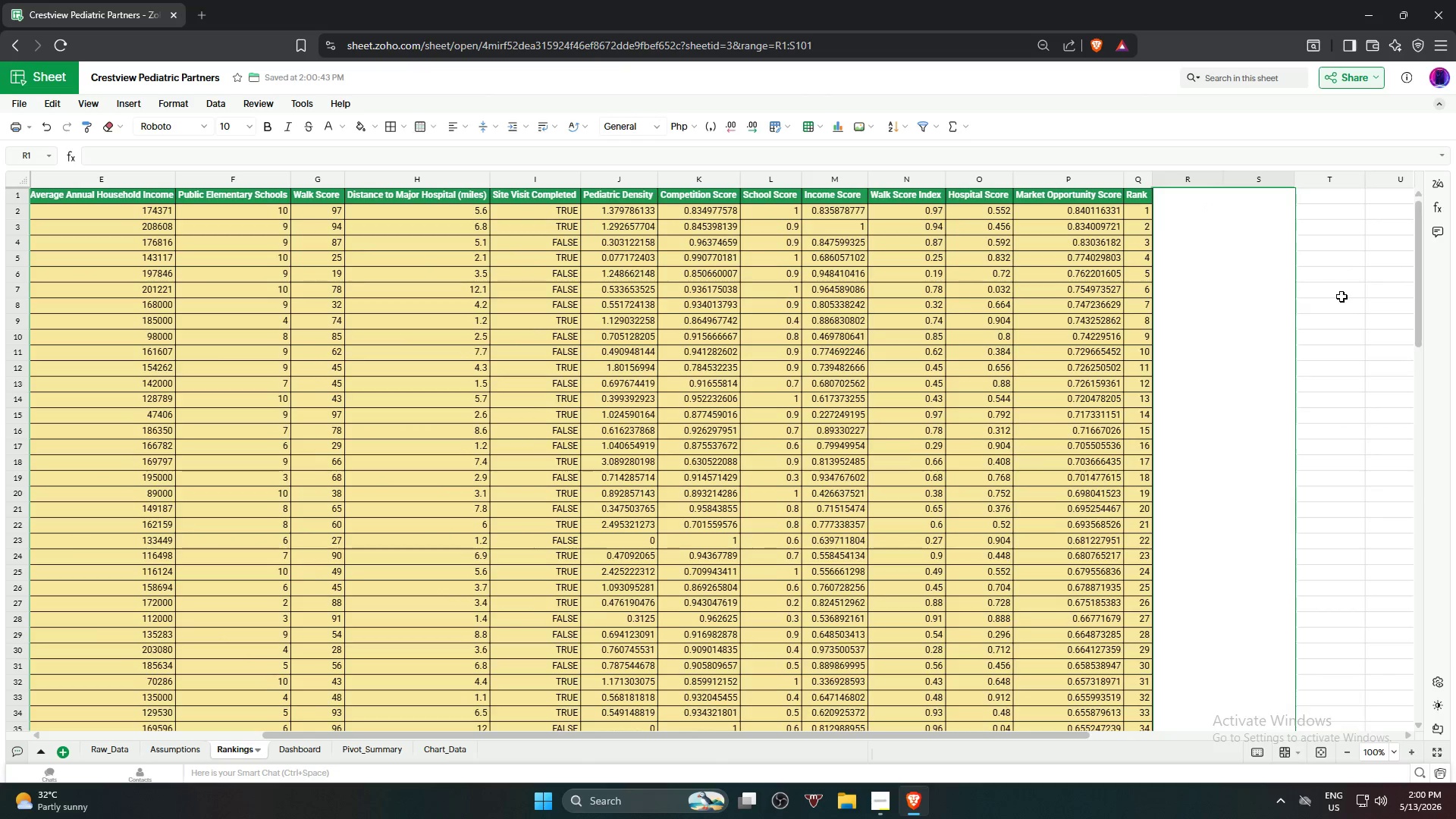 
scroll: coordinate [1349, 334], scroll_direction: down, amount: 4.0
 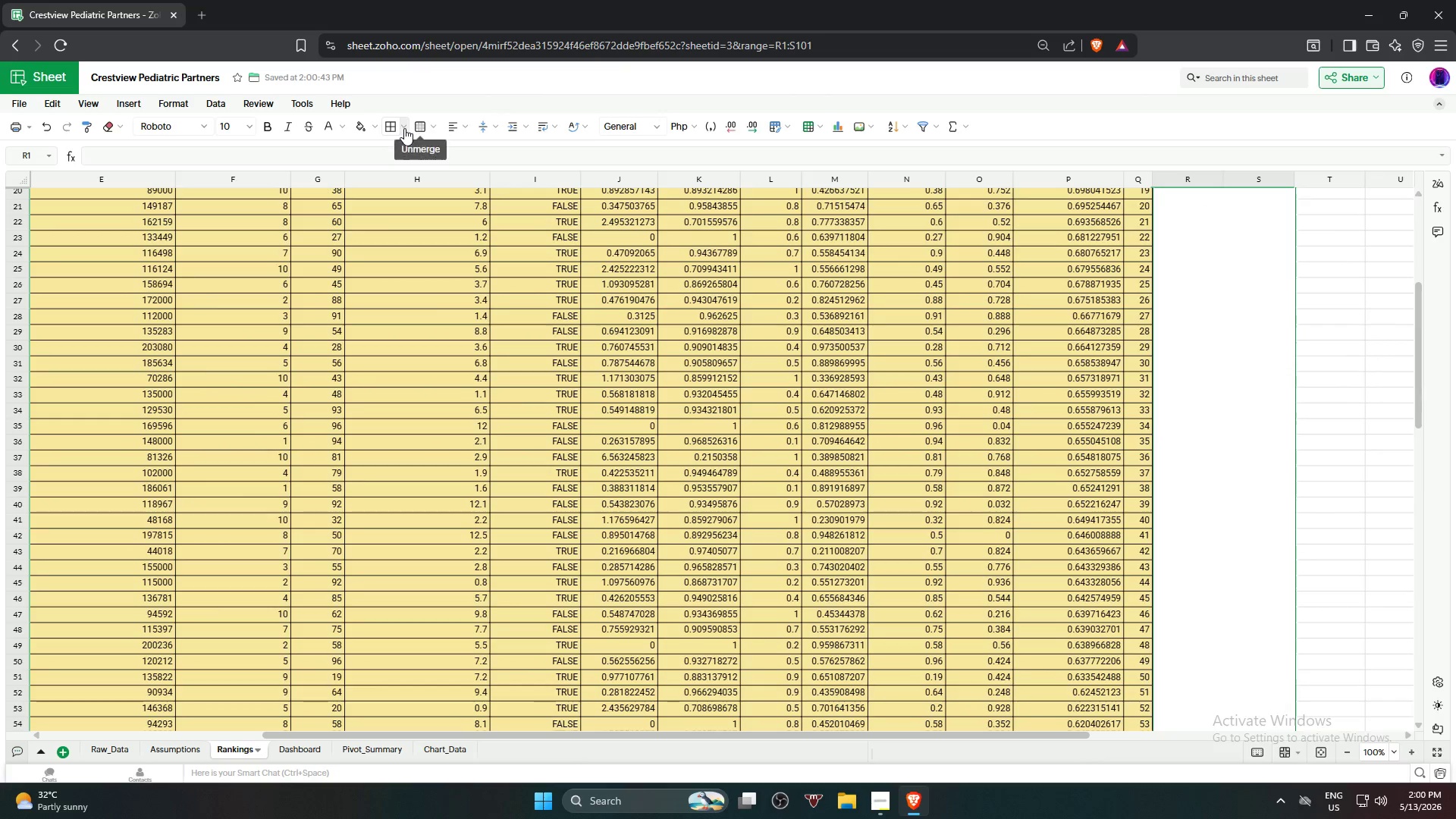 
left_click([418, 126])
 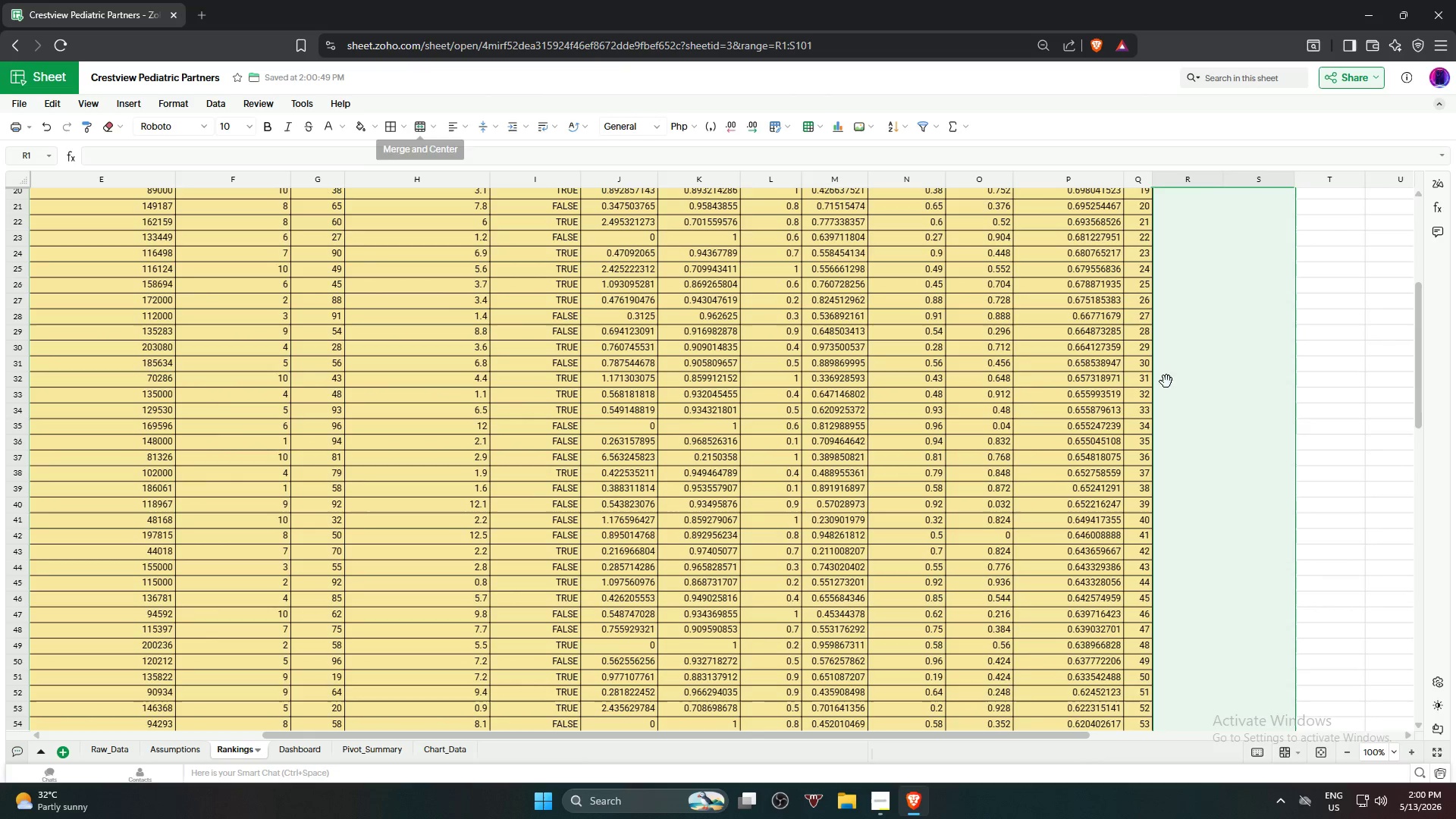 
left_click([1368, 427])
 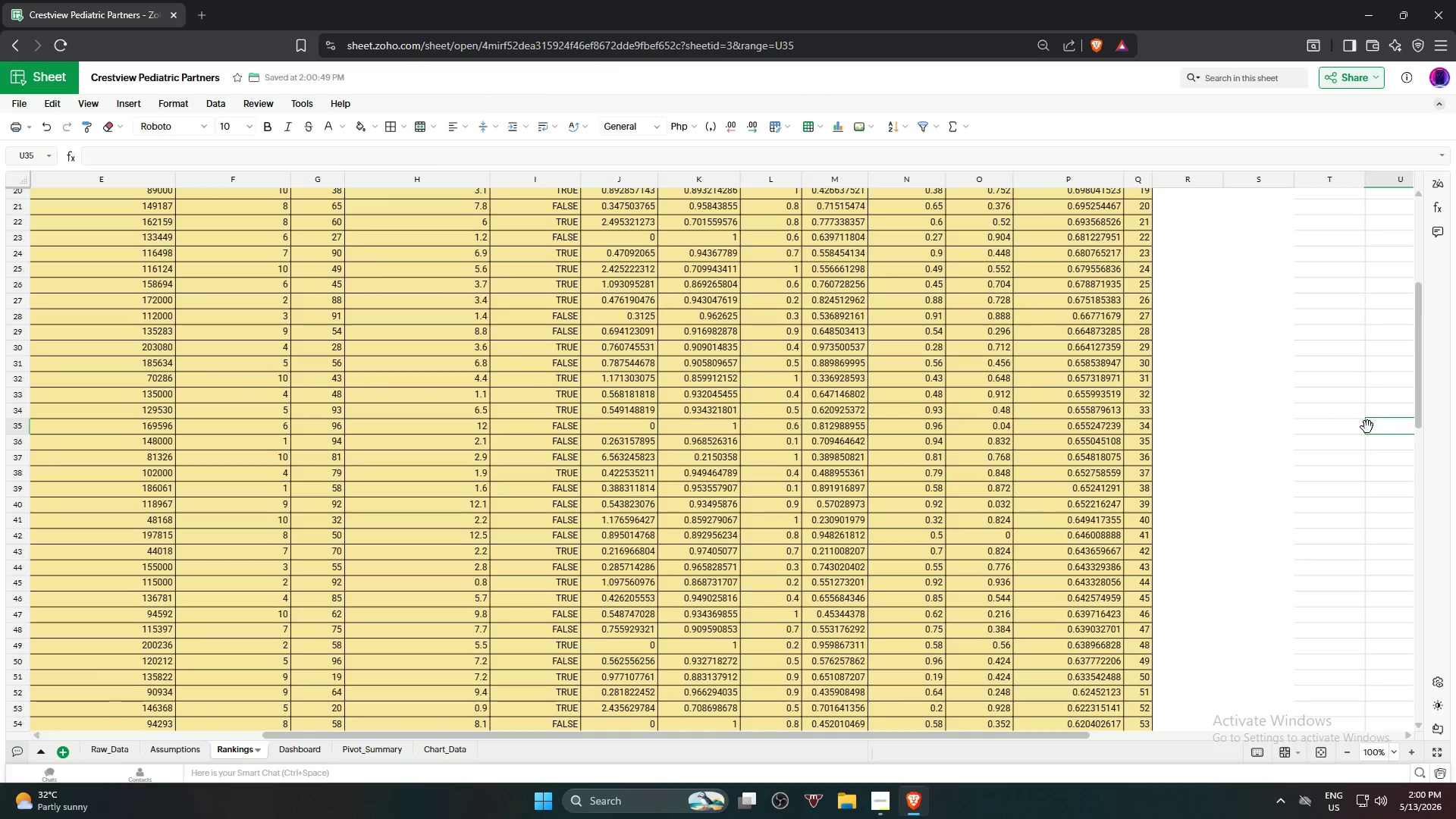 
scroll: coordinate [1337, 397], scroll_direction: up, amount: 4.0
 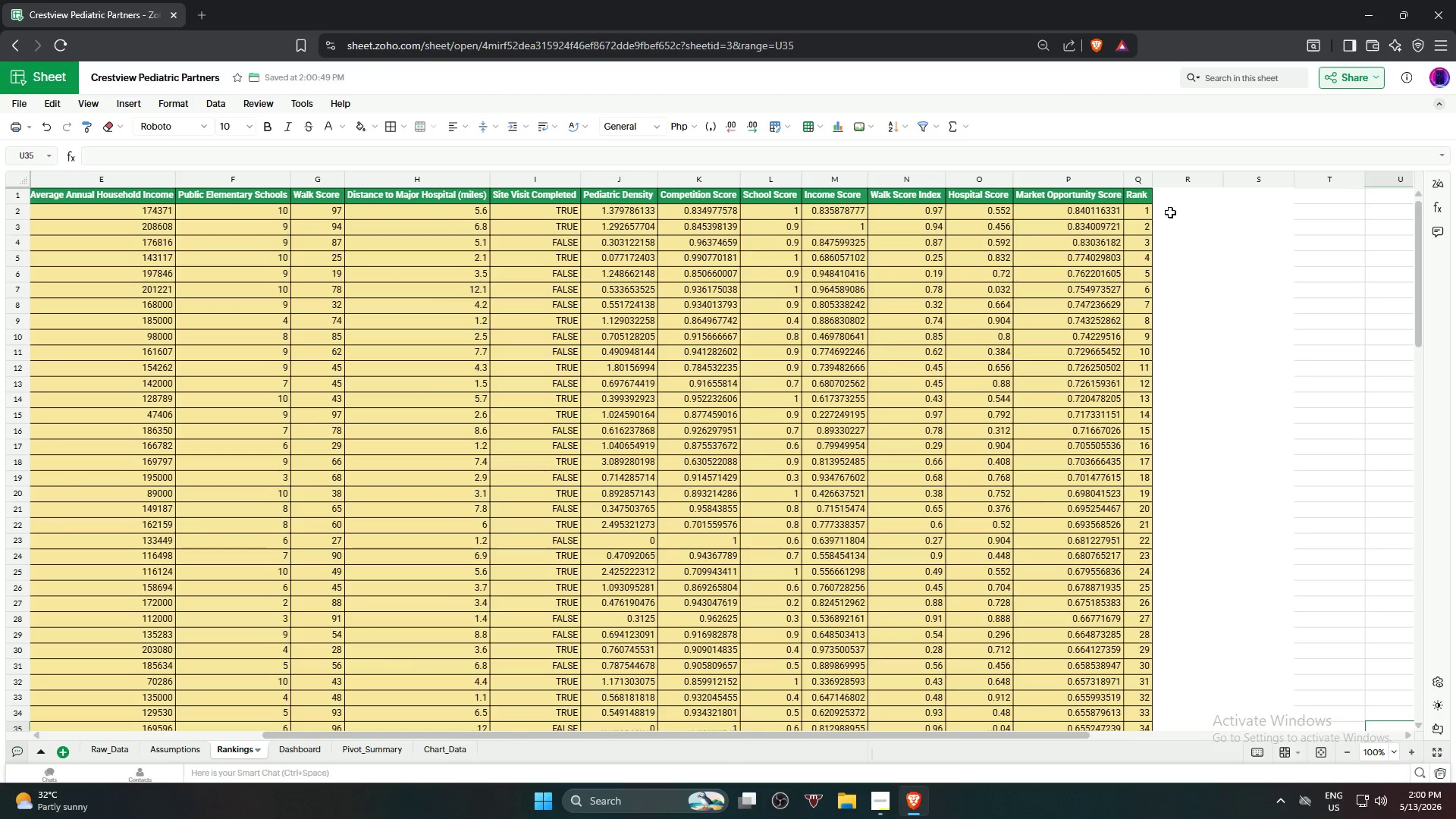 
left_click([1172, 211])
 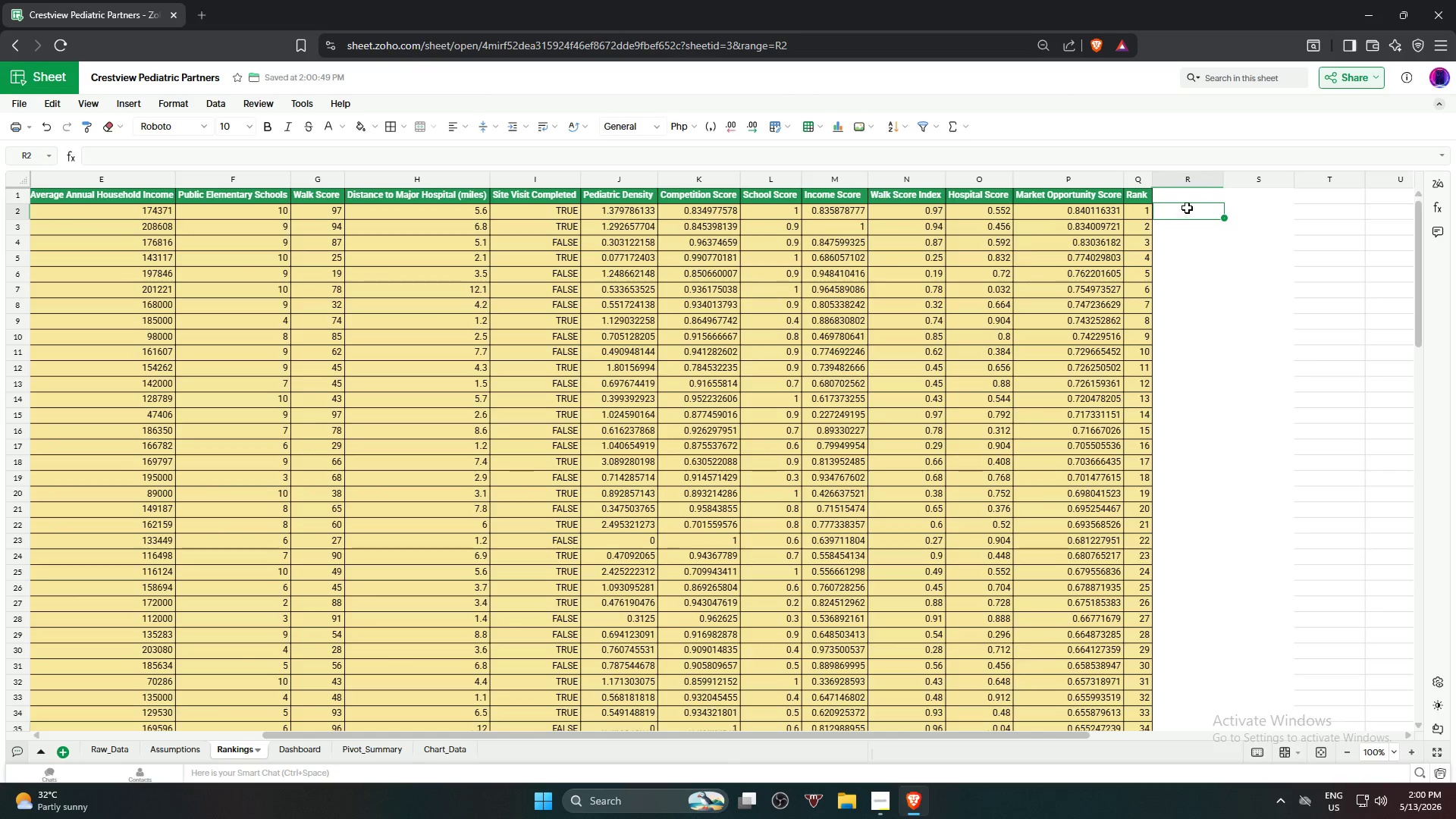 
left_click([1194, 203])
 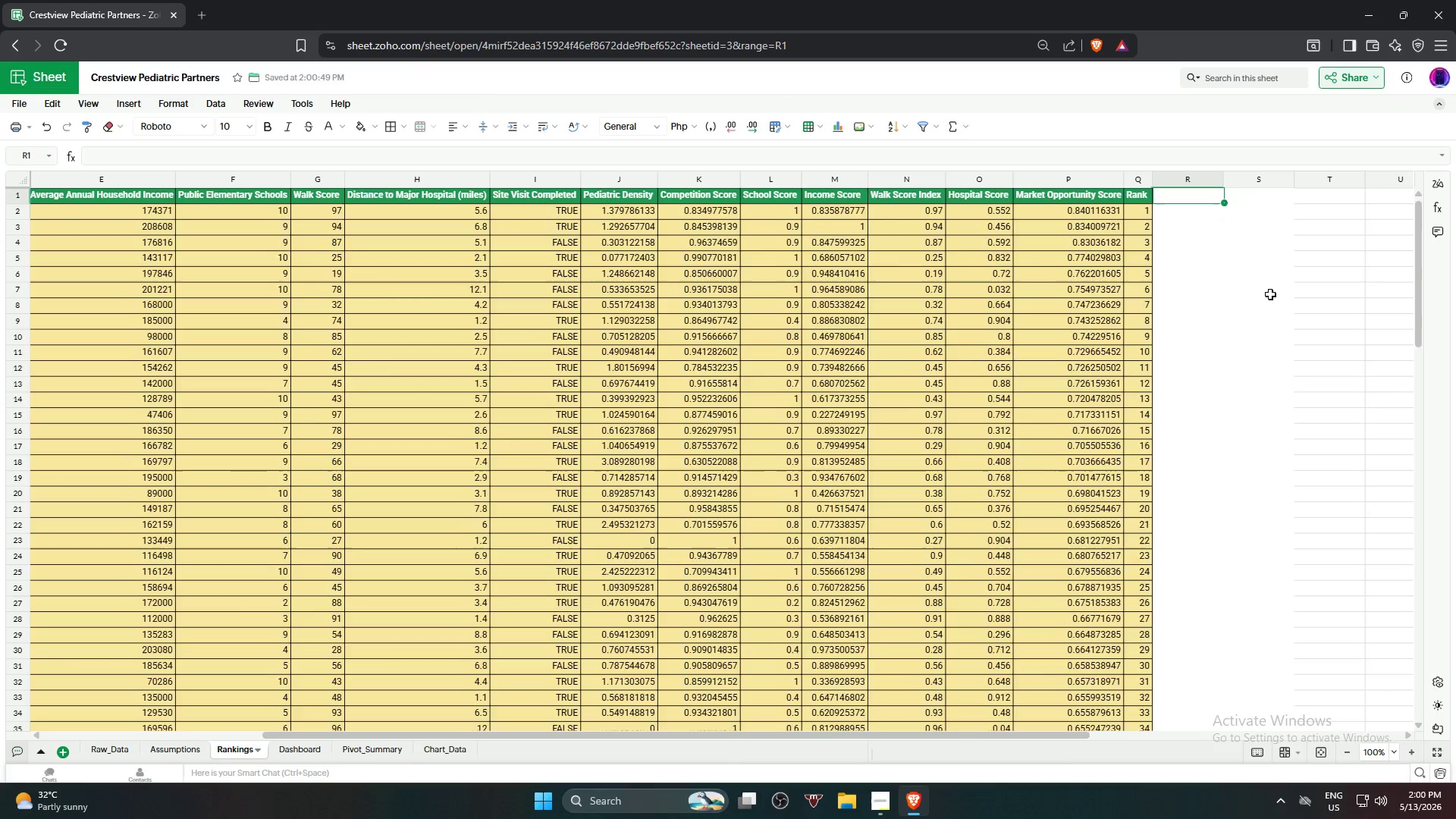 
hold_key(key=ShiftLeft, duration=0.67)
 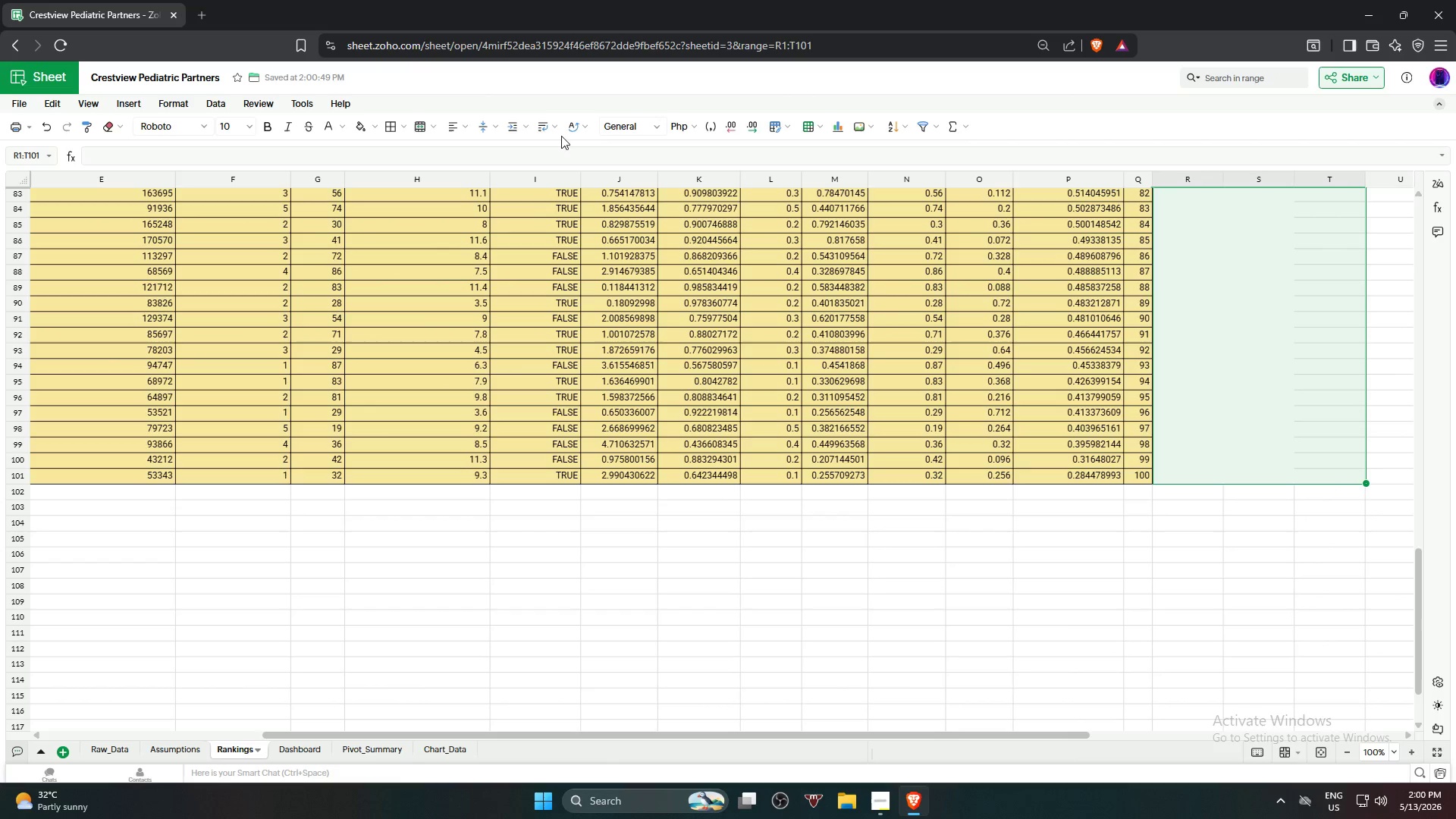 
scroll: coordinate [1279, 491], scroll_direction: down, amount: 17.0
 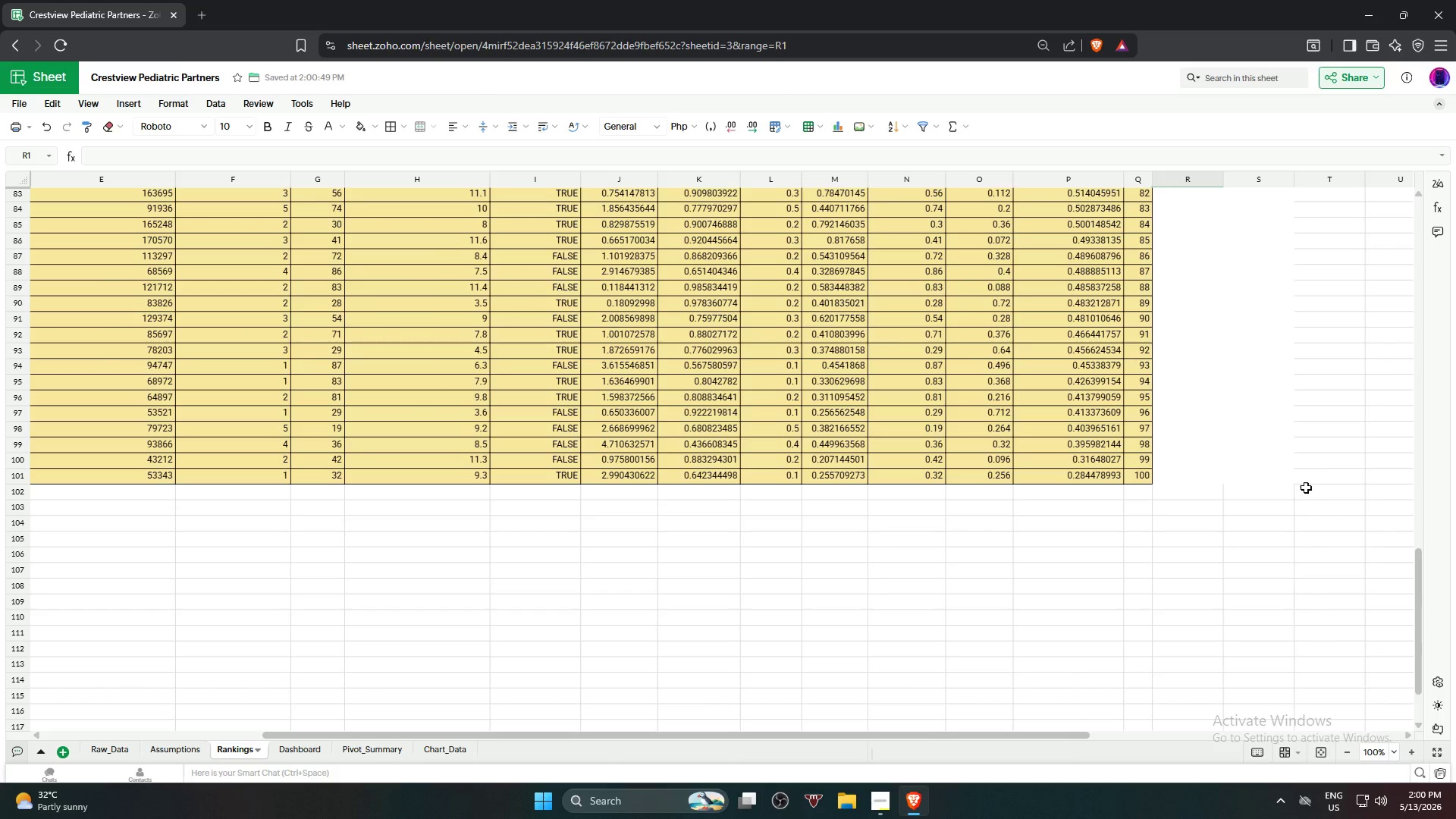 
left_click([1341, 479])
 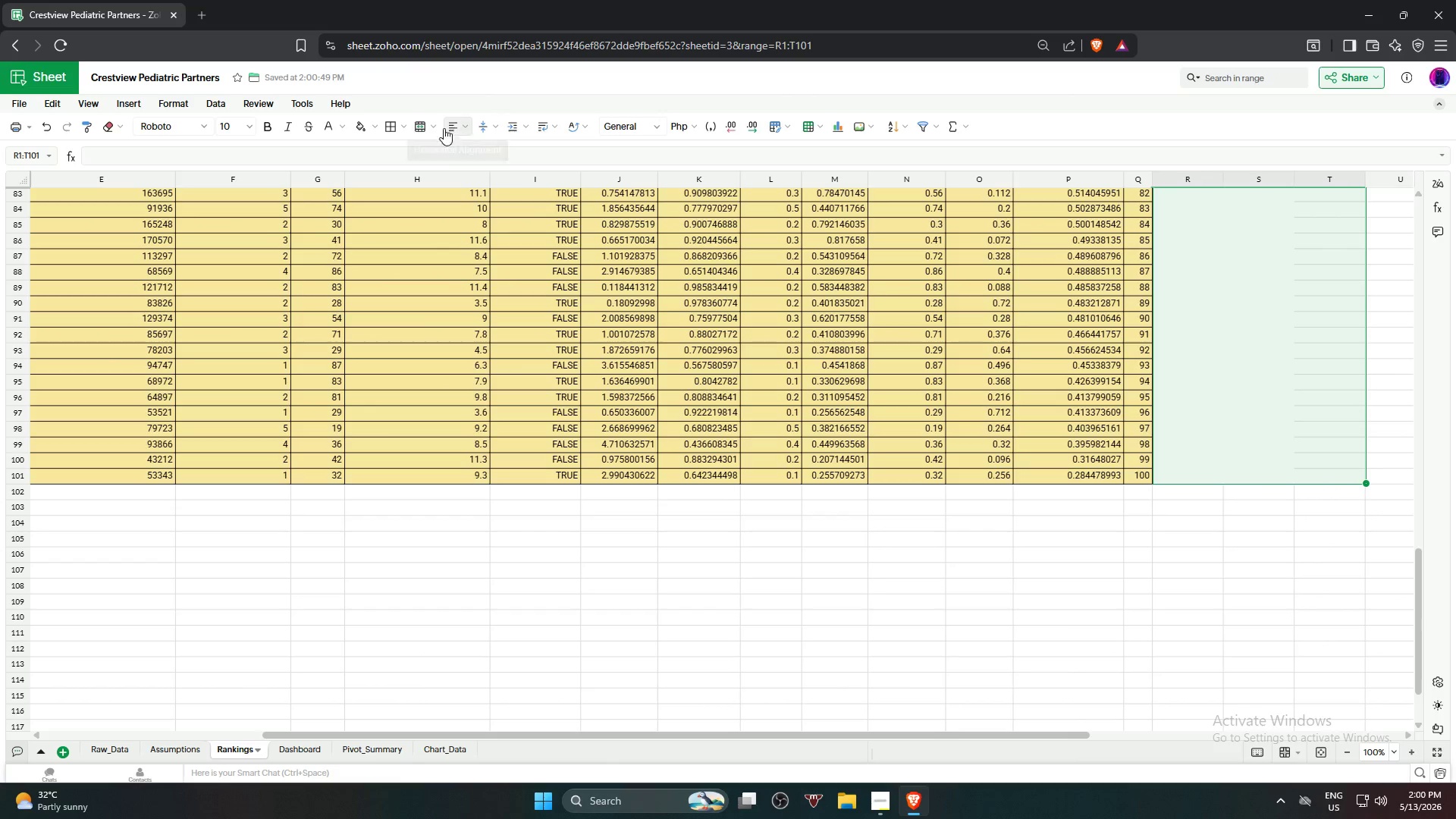 
left_click([419, 127])
 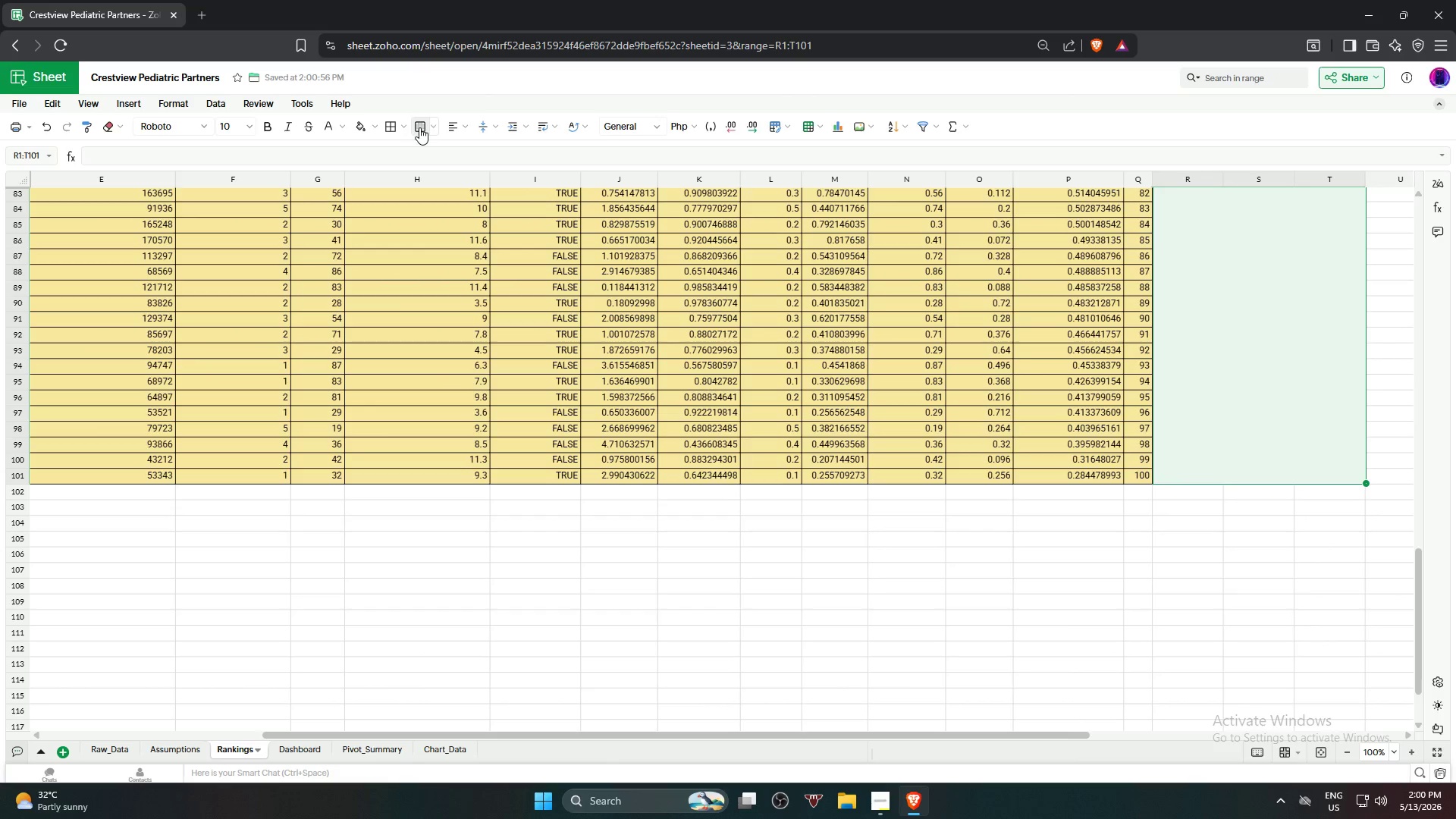 
left_click([419, 127])
 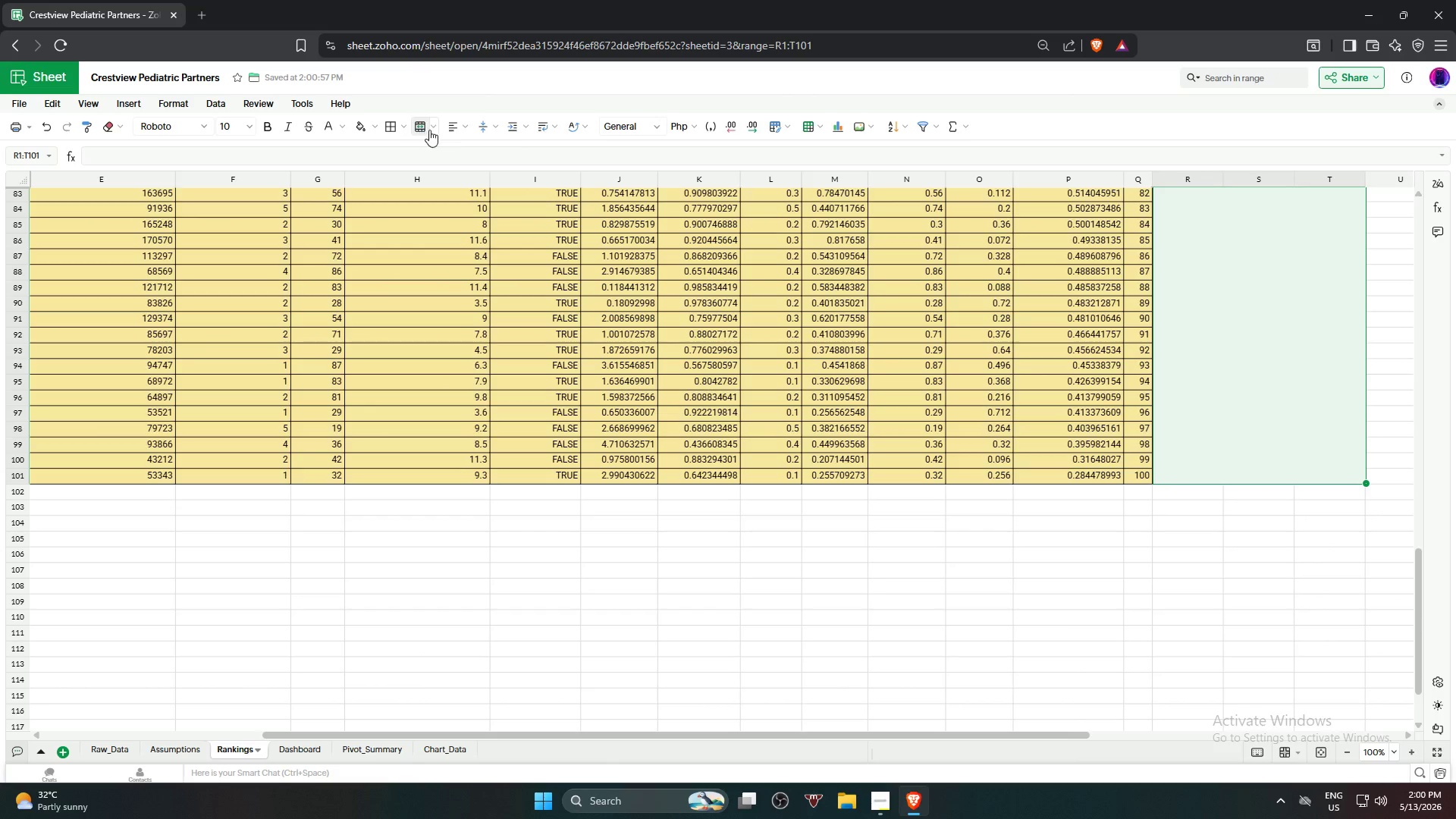 
left_click([436, 131])
 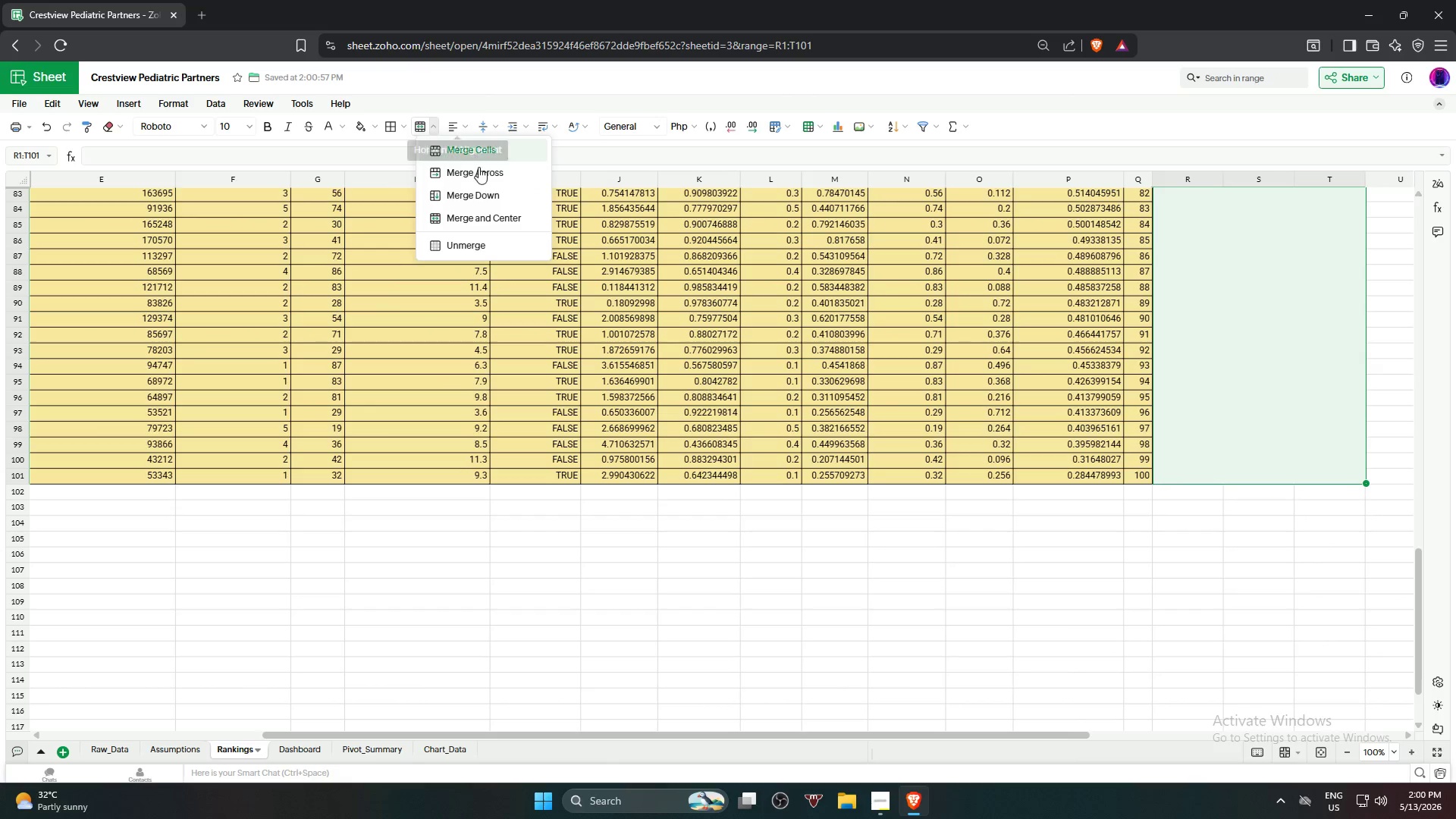 
left_click([478, 248])
 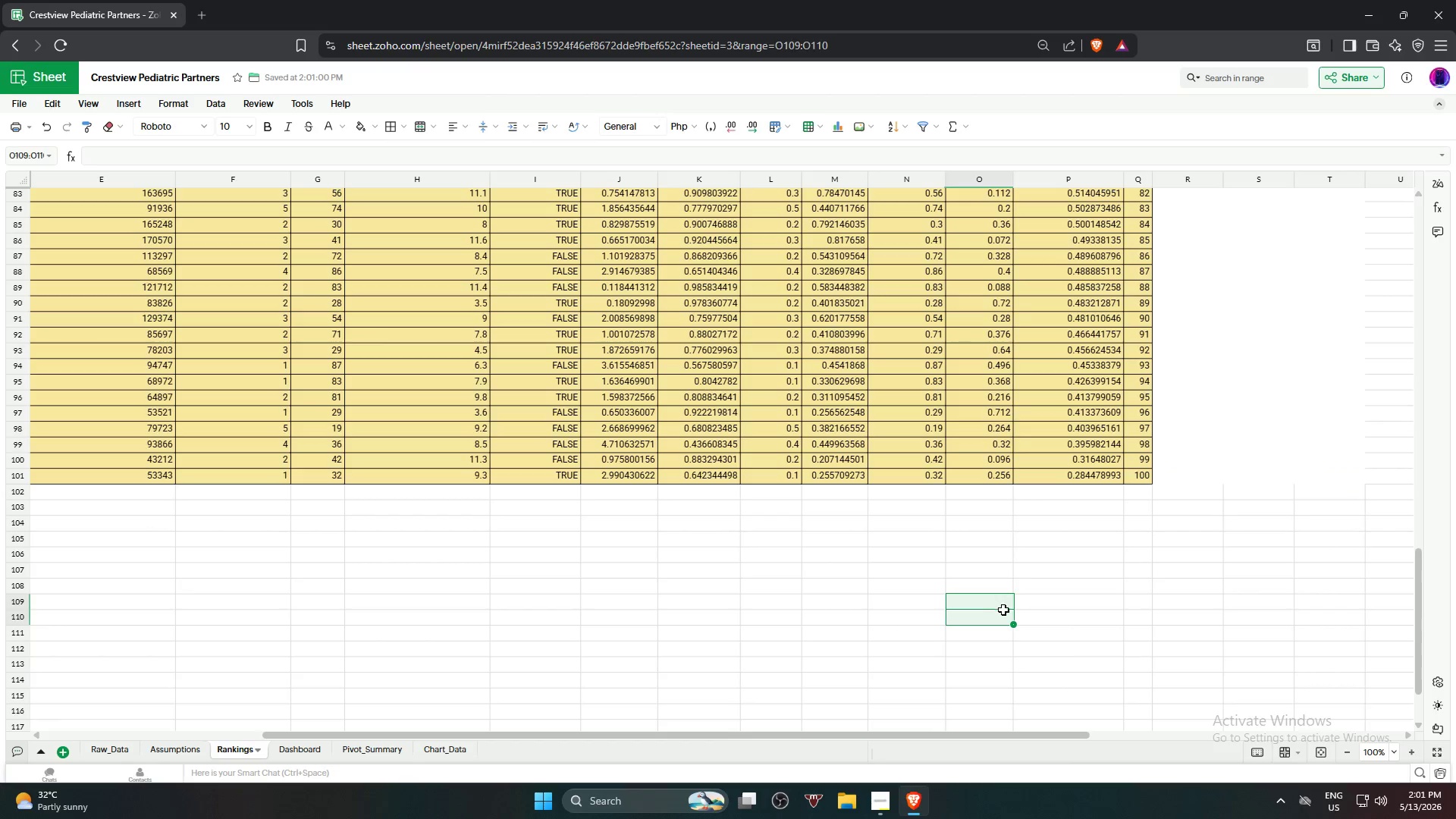 
scroll: coordinate [1307, 393], scroll_direction: up, amount: 18.0
 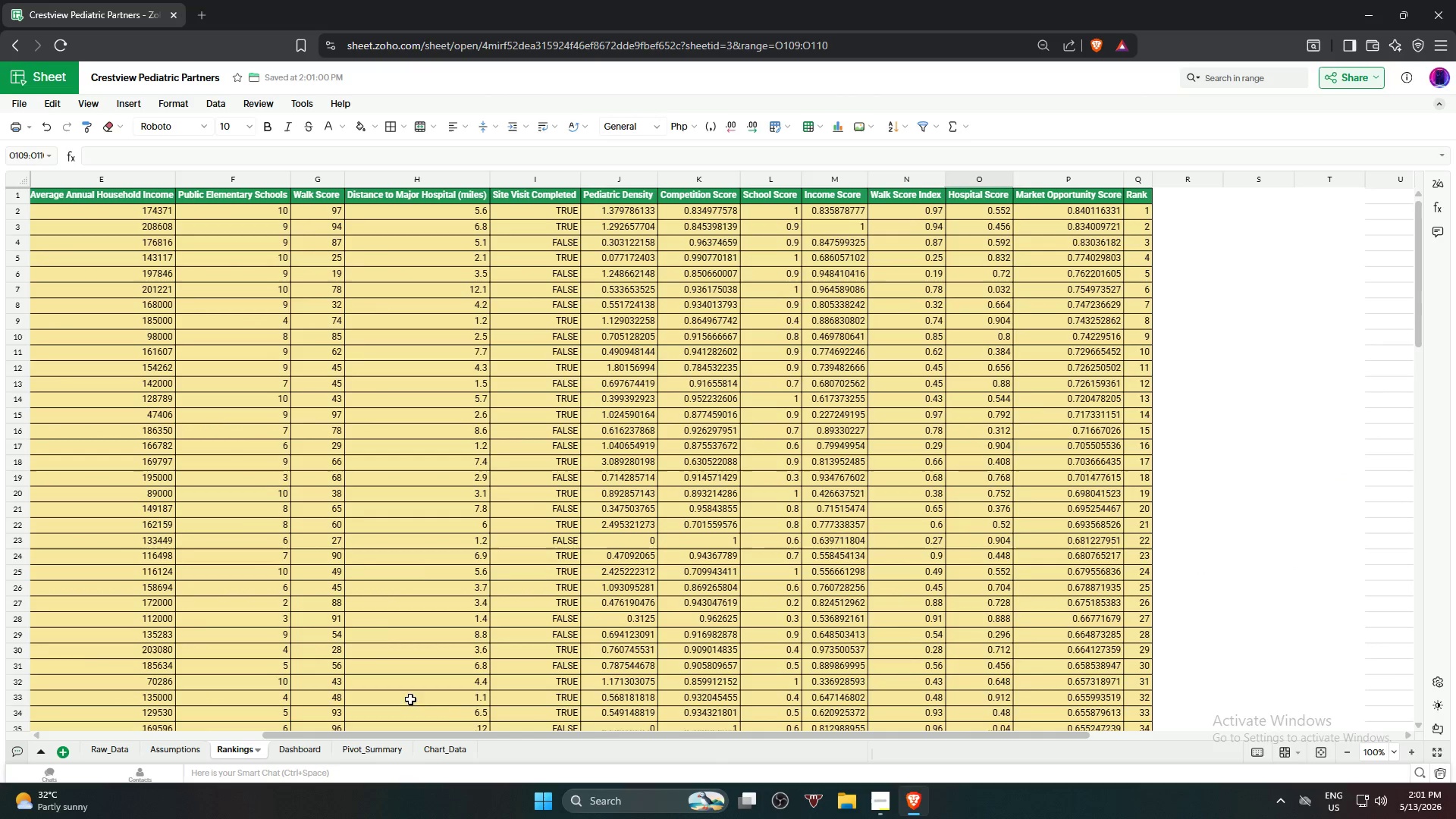 
scroll: coordinate [436, 561], scroll_direction: down, amount: 2.0
 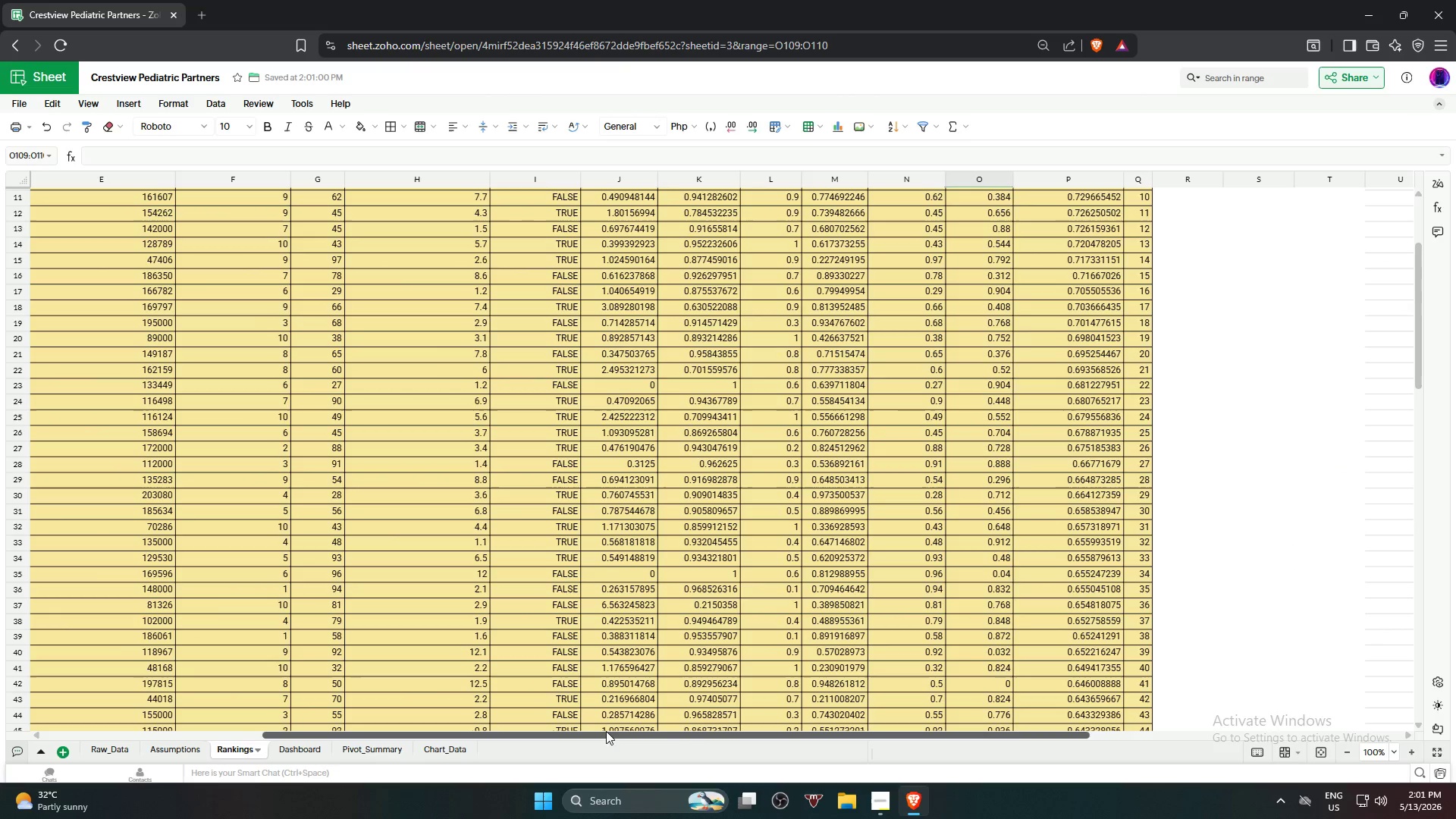 
left_click_drag(start_coordinate=[595, 735], to_coordinate=[275, 705])
 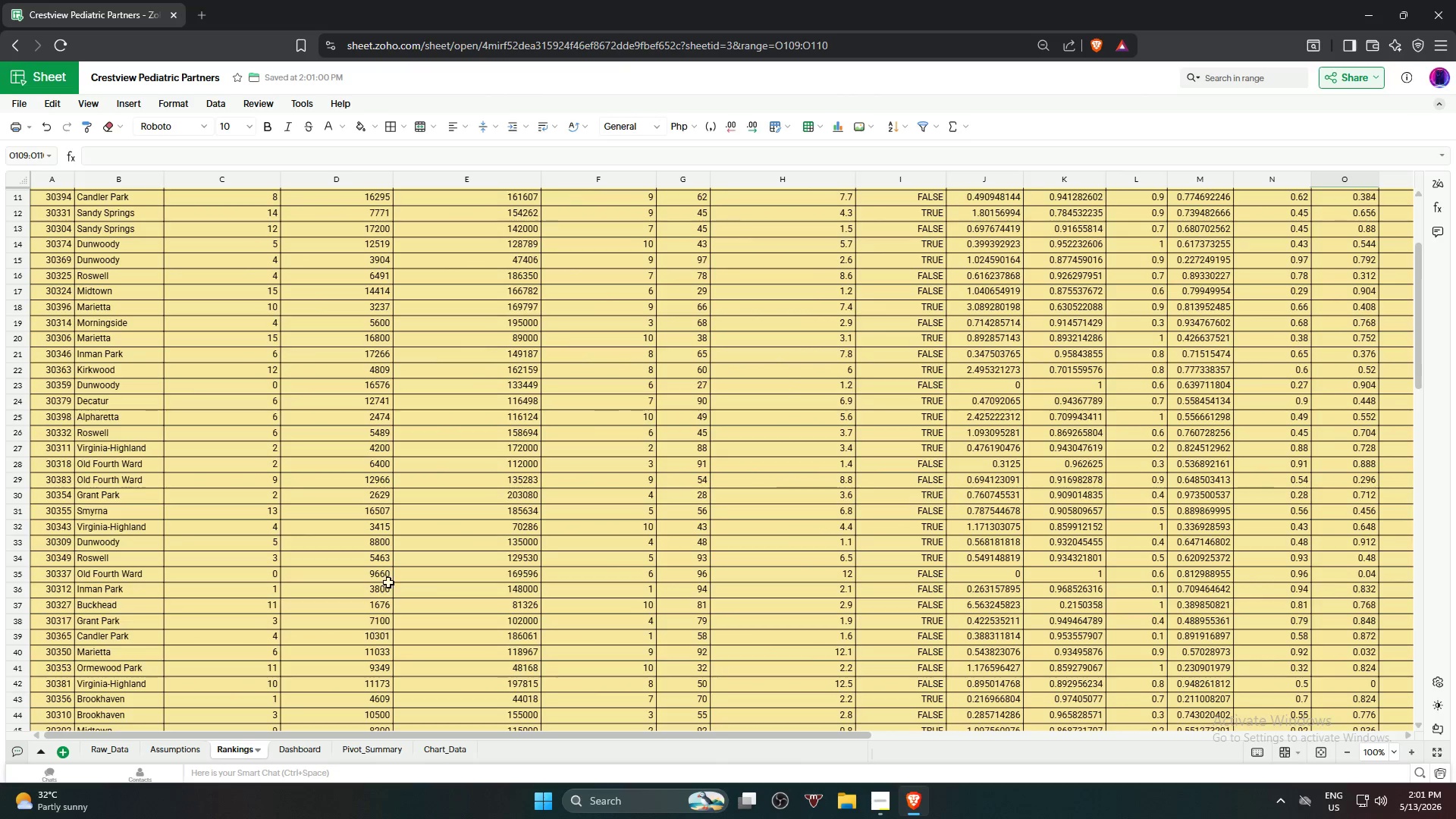 
scroll: coordinate [391, 394], scroll_direction: up, amount: 7.0
 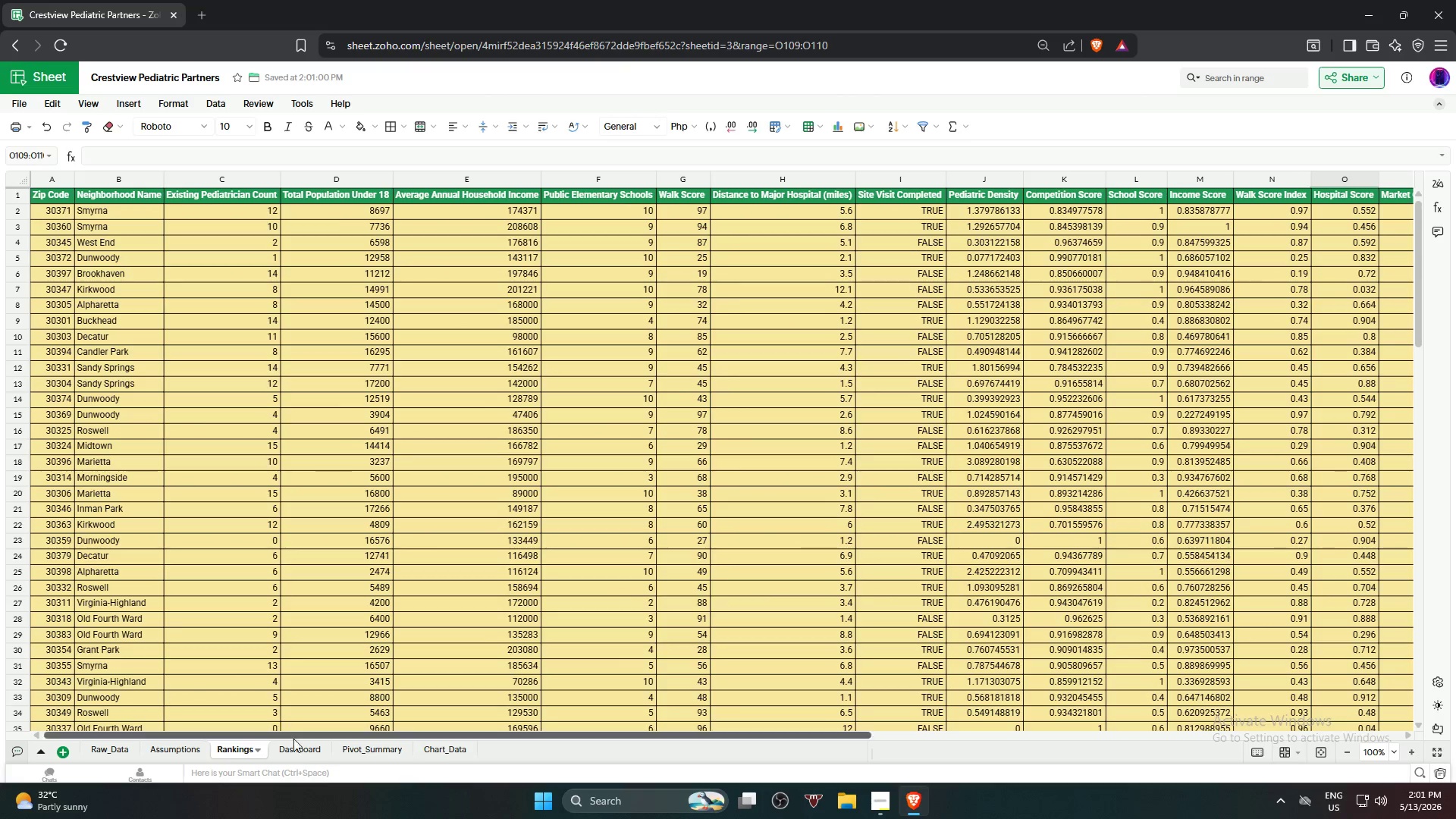 
left_click([297, 758])
 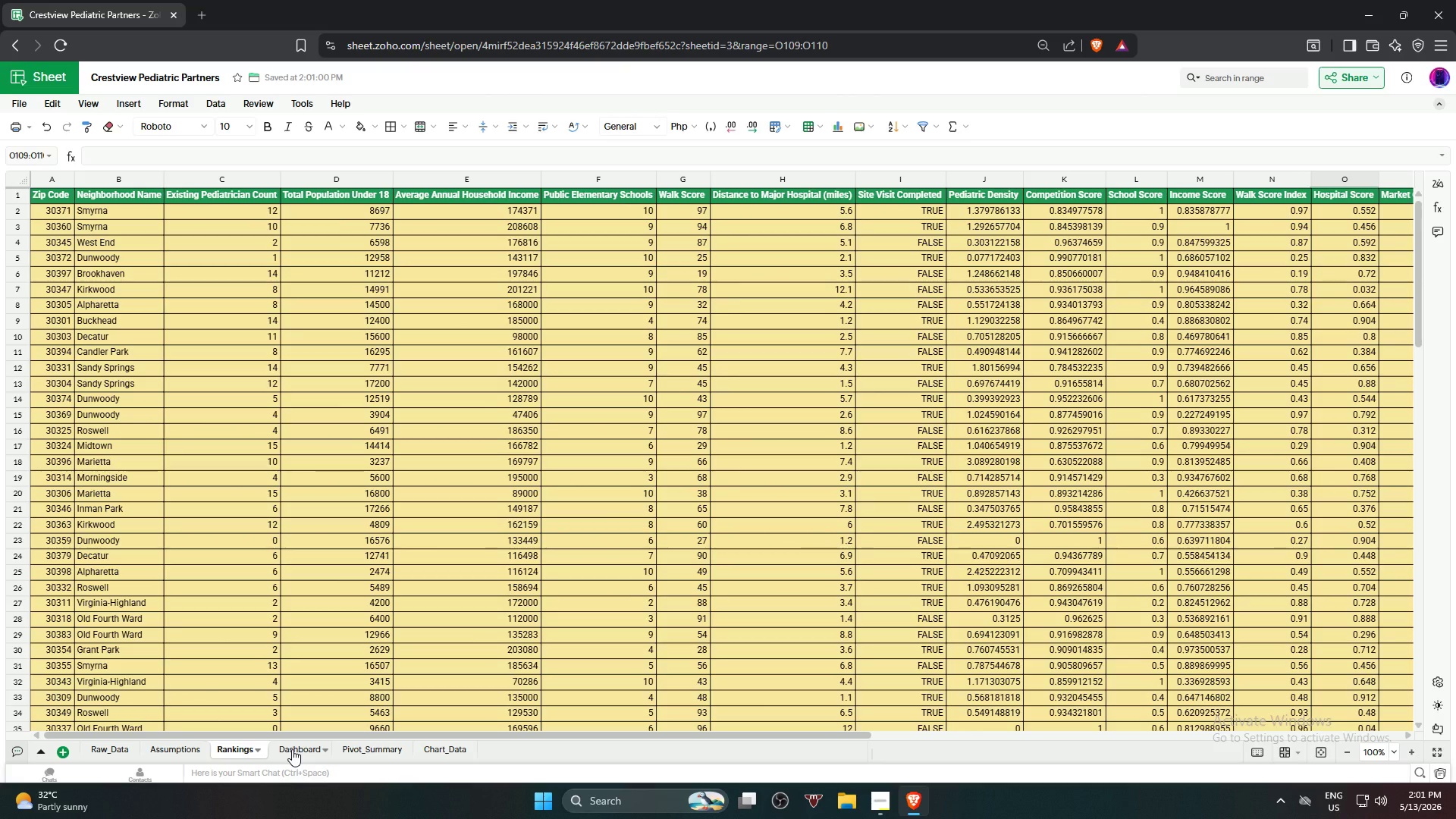 
left_click([292, 749])
 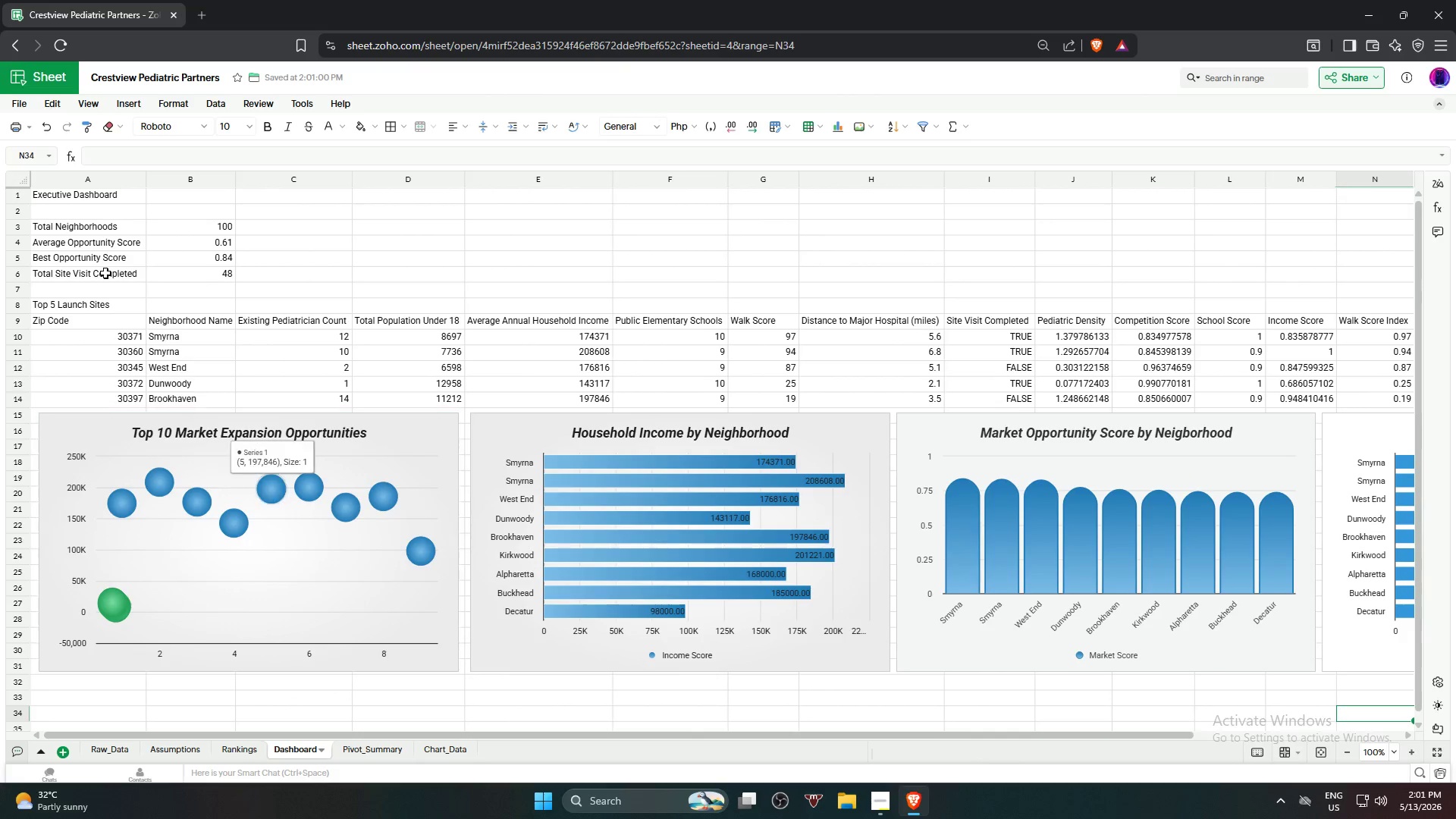 
left_click([74, 196])
 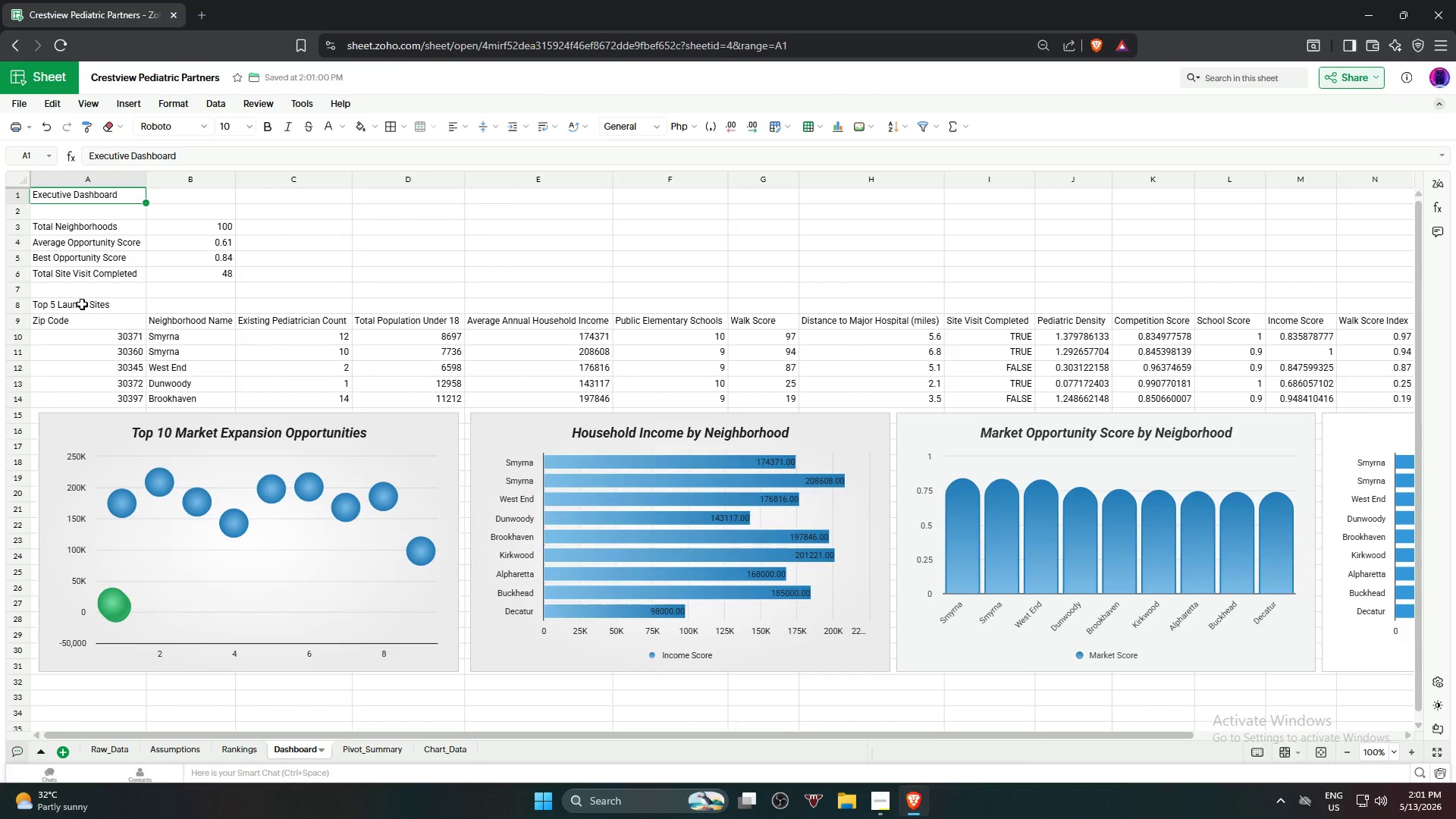 
hold_key(key=ShiftLeft, duration=0.77)
left_click([84, 306])
 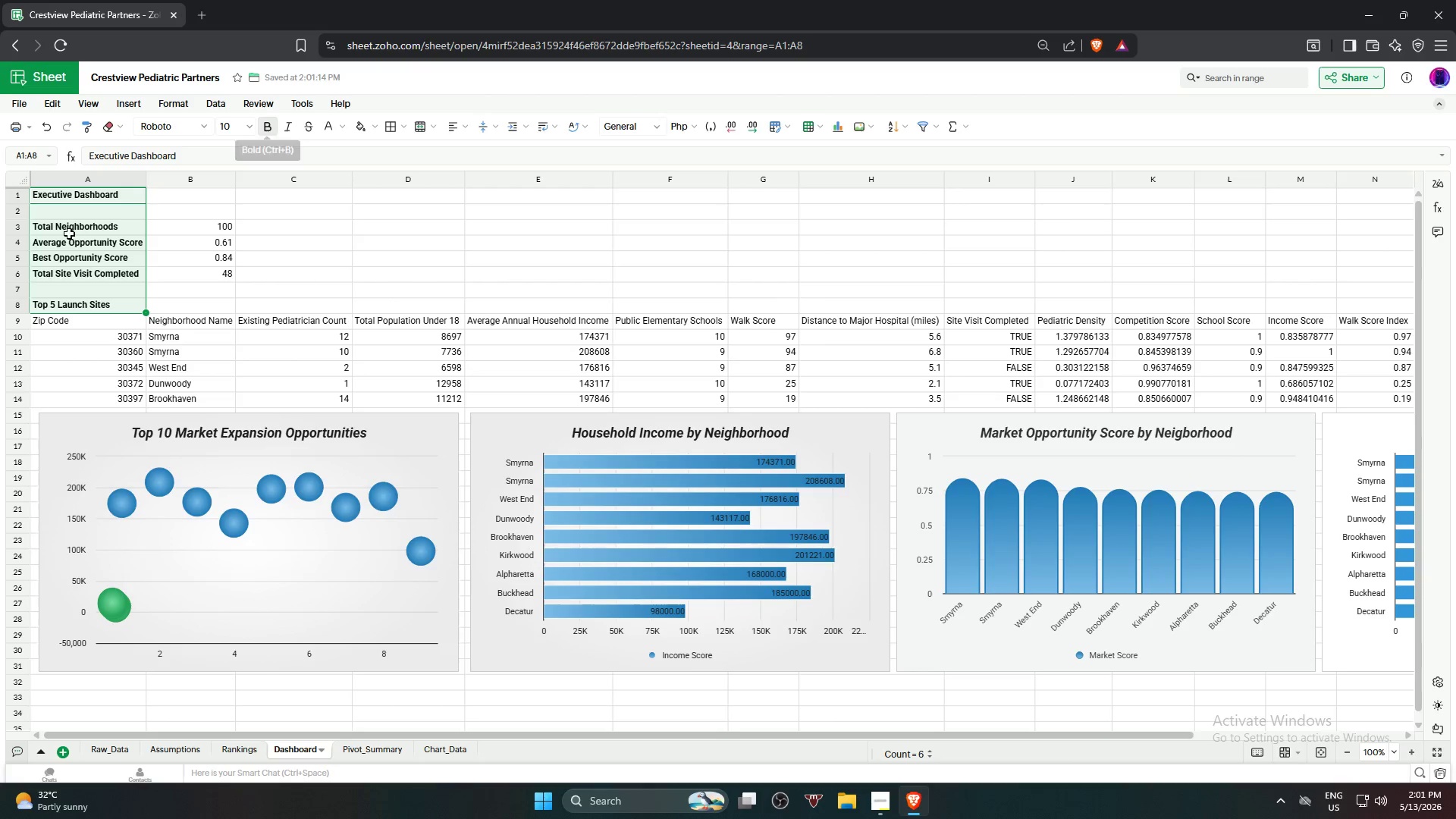 
left_click([81, 199])
 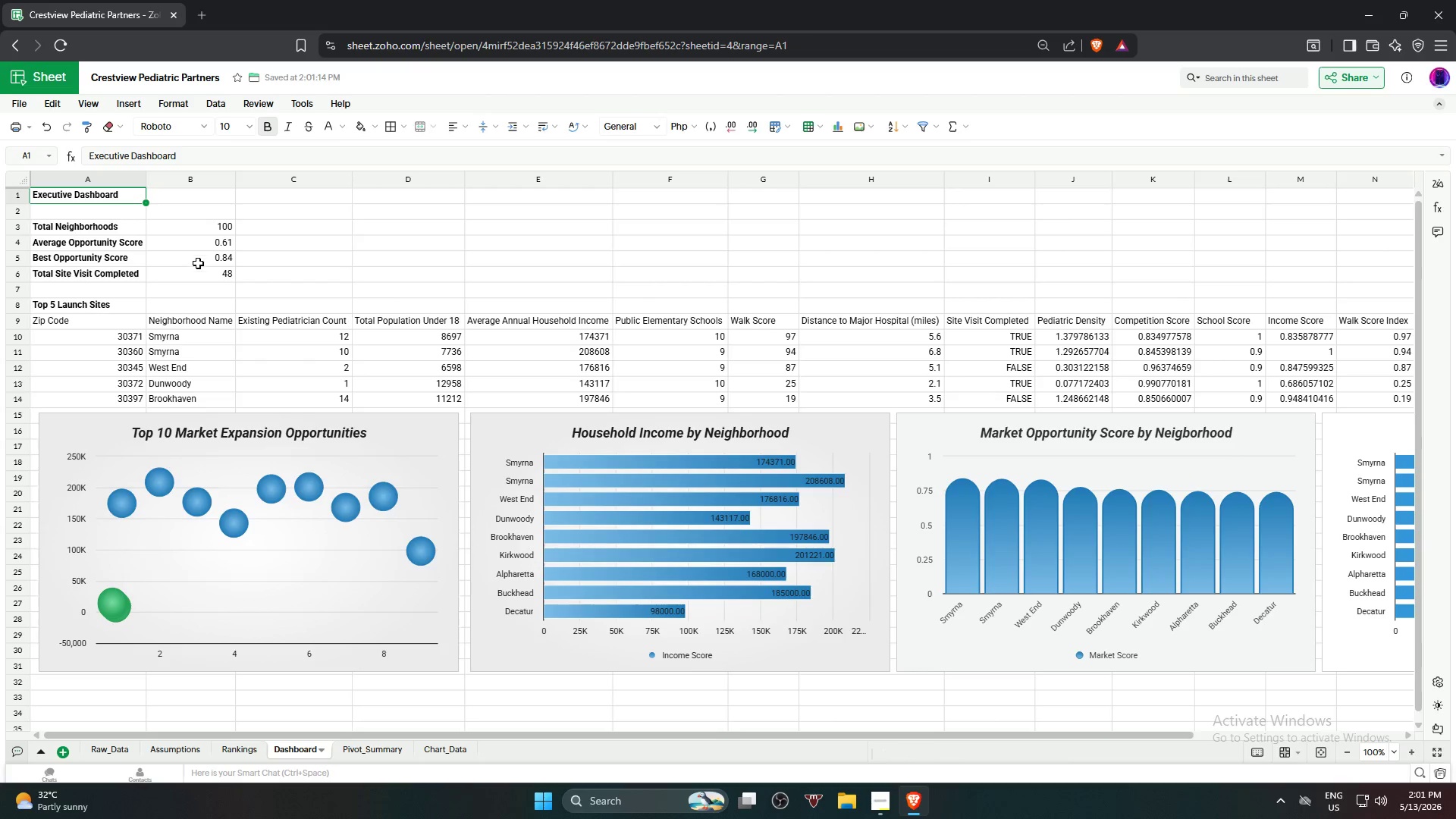 
hold_key(key=ShiftLeft, duration=2.41)
left_click([215, 272])
 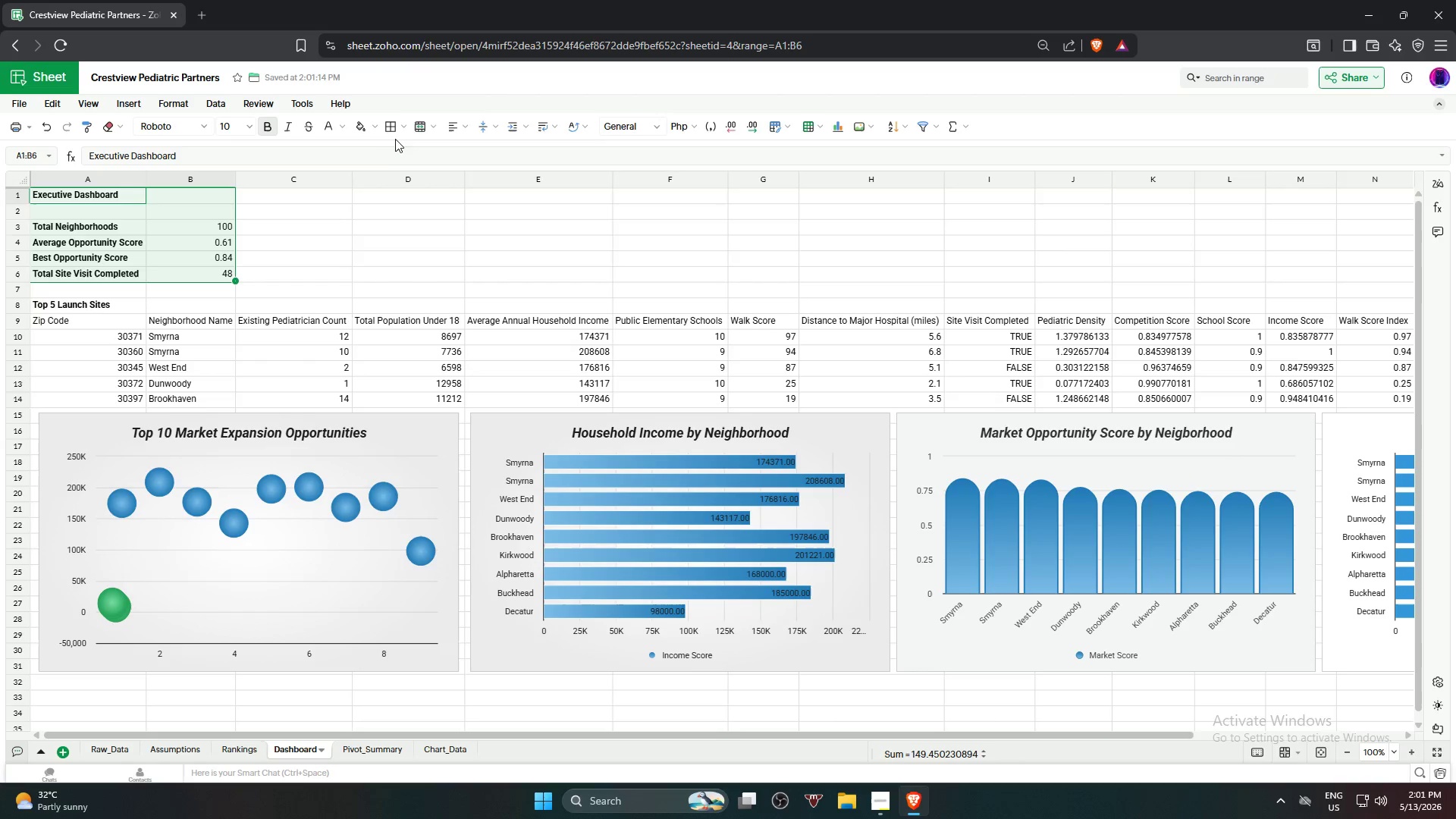 
left_click([395, 125])
 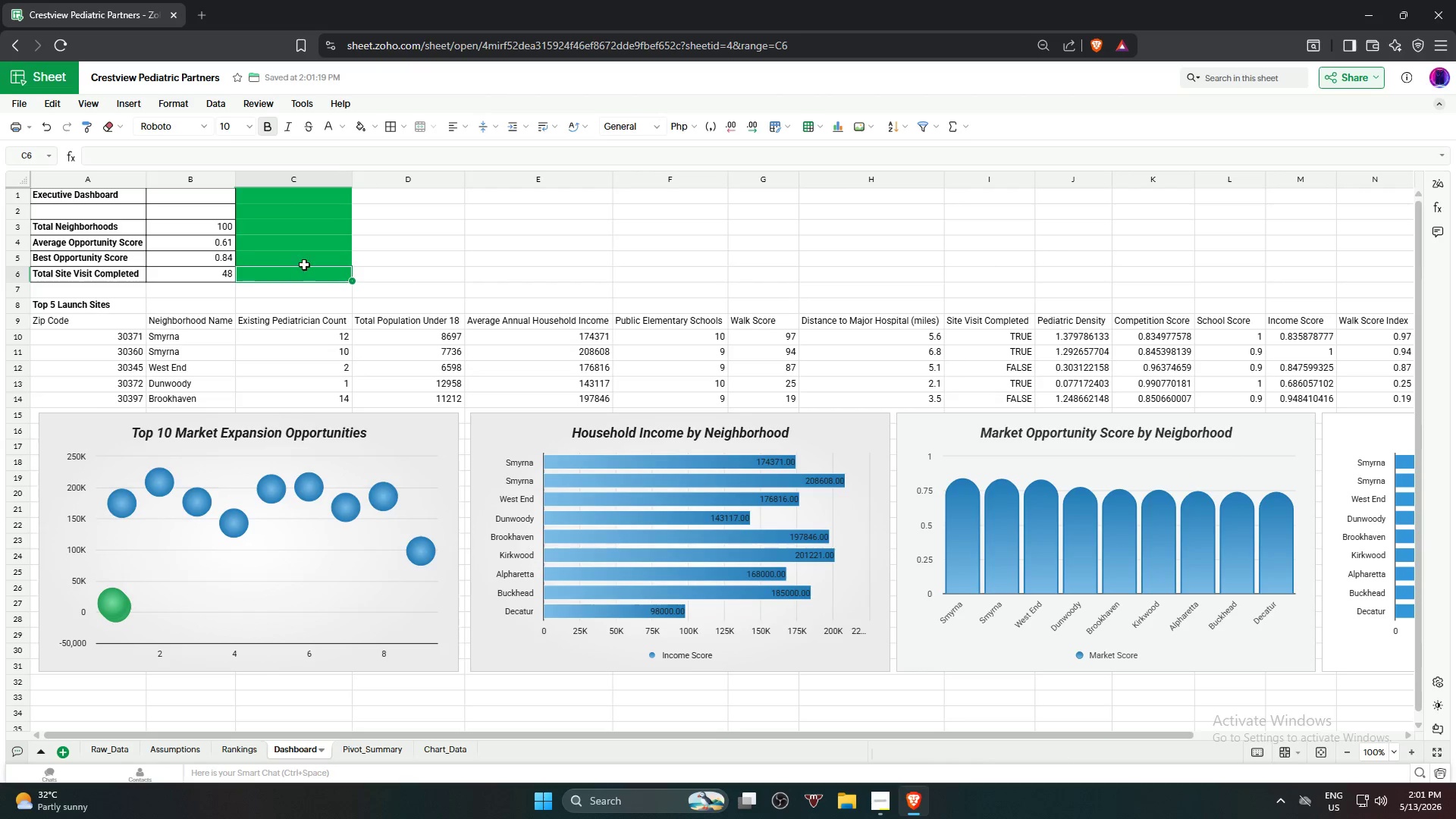 
scroll: coordinate [363, 247], scroll_direction: up, amount: 5.0
 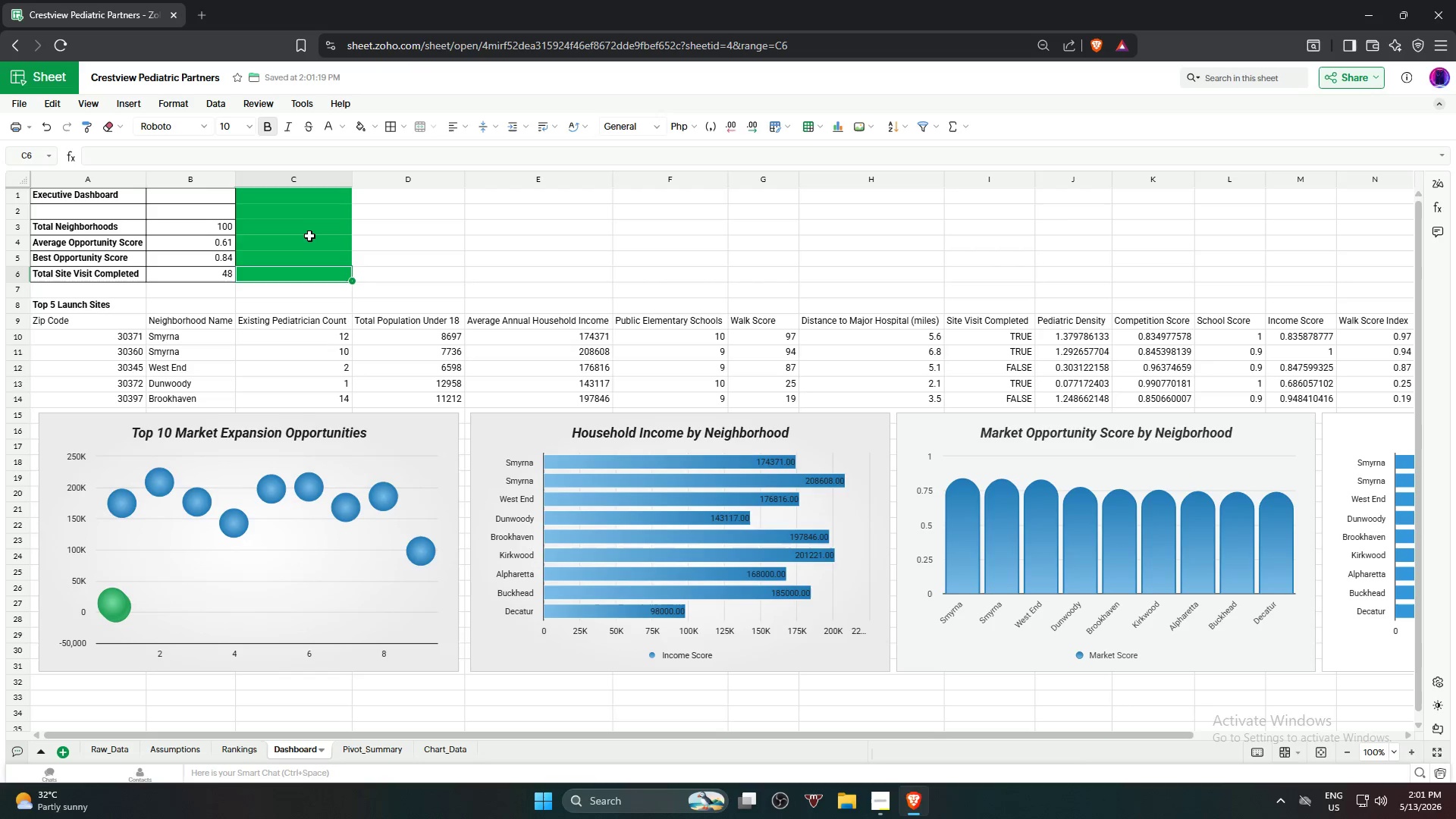 
key(Control+Z)
 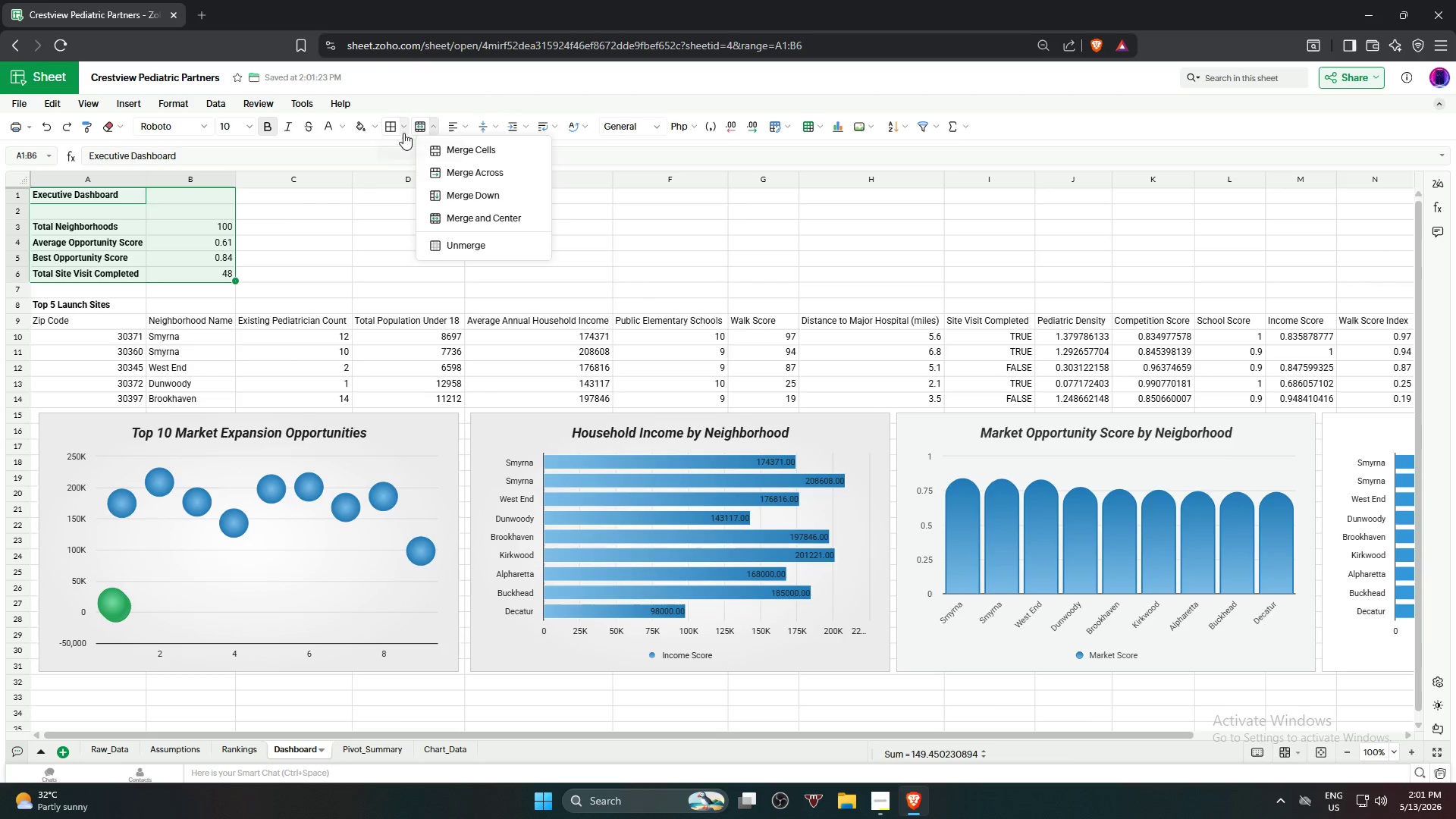 
left_click([407, 129])
 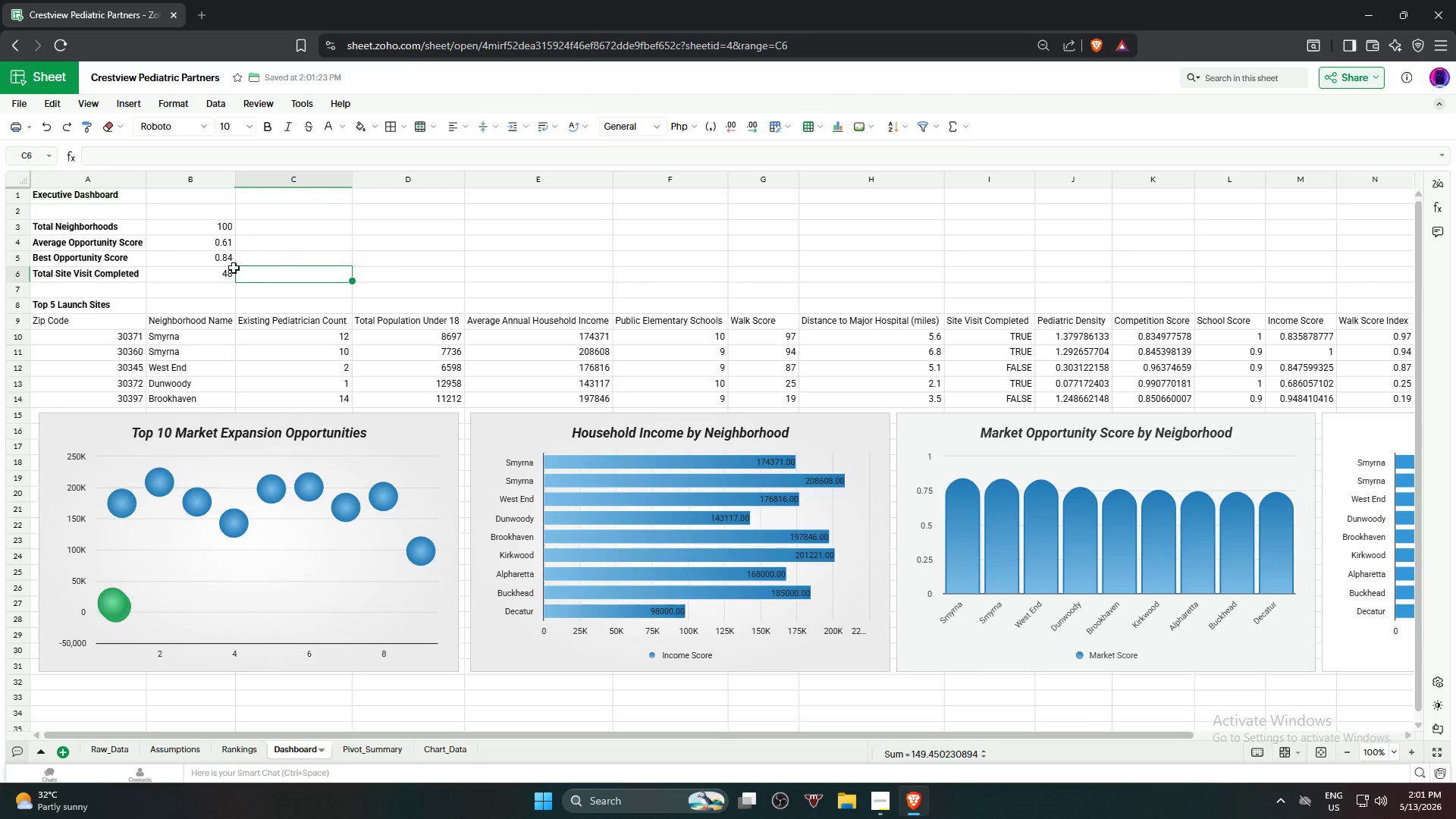 
left_click([93, 192])
 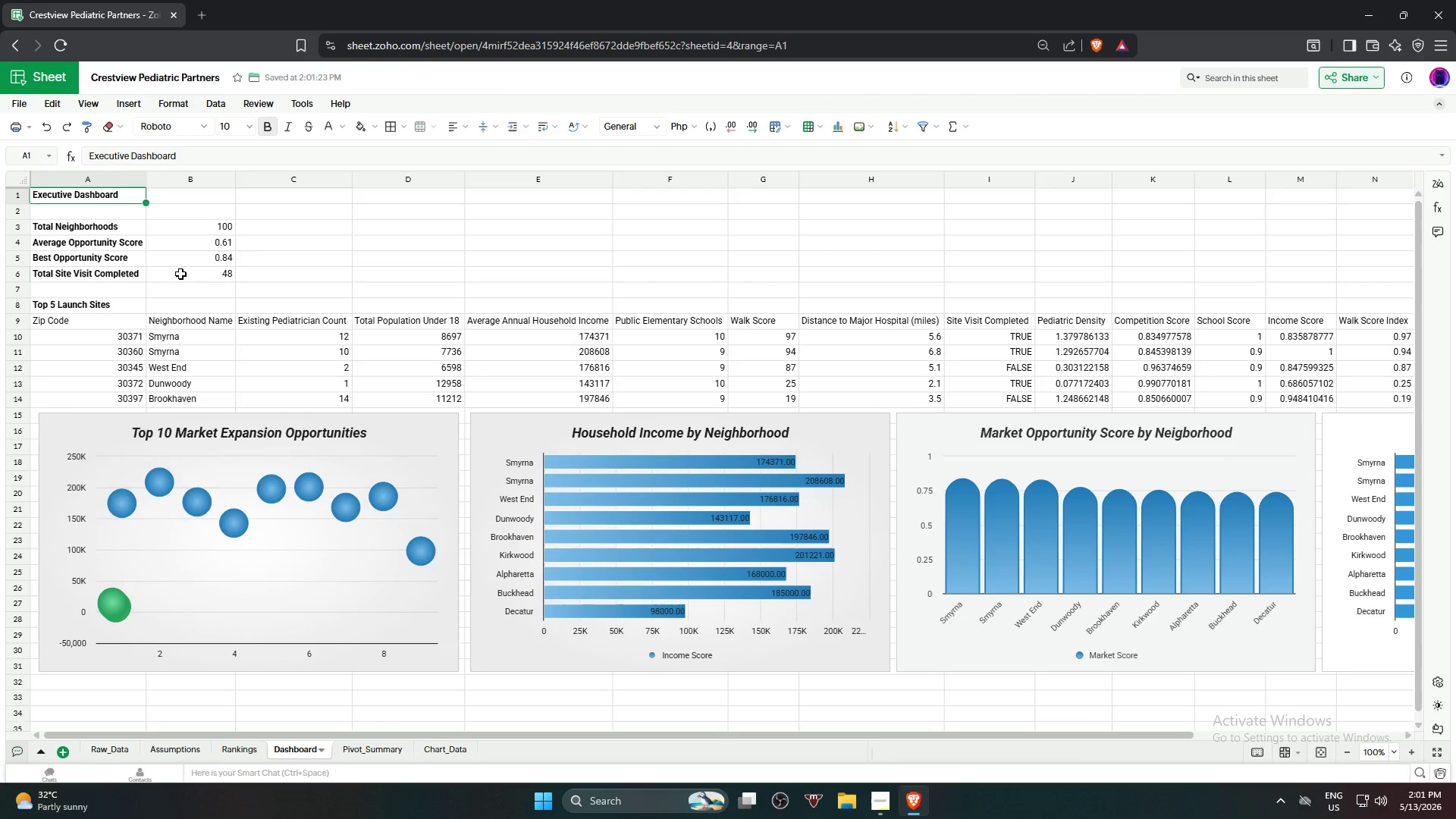 
hold_key(key=ShiftLeft, duration=0.47)
 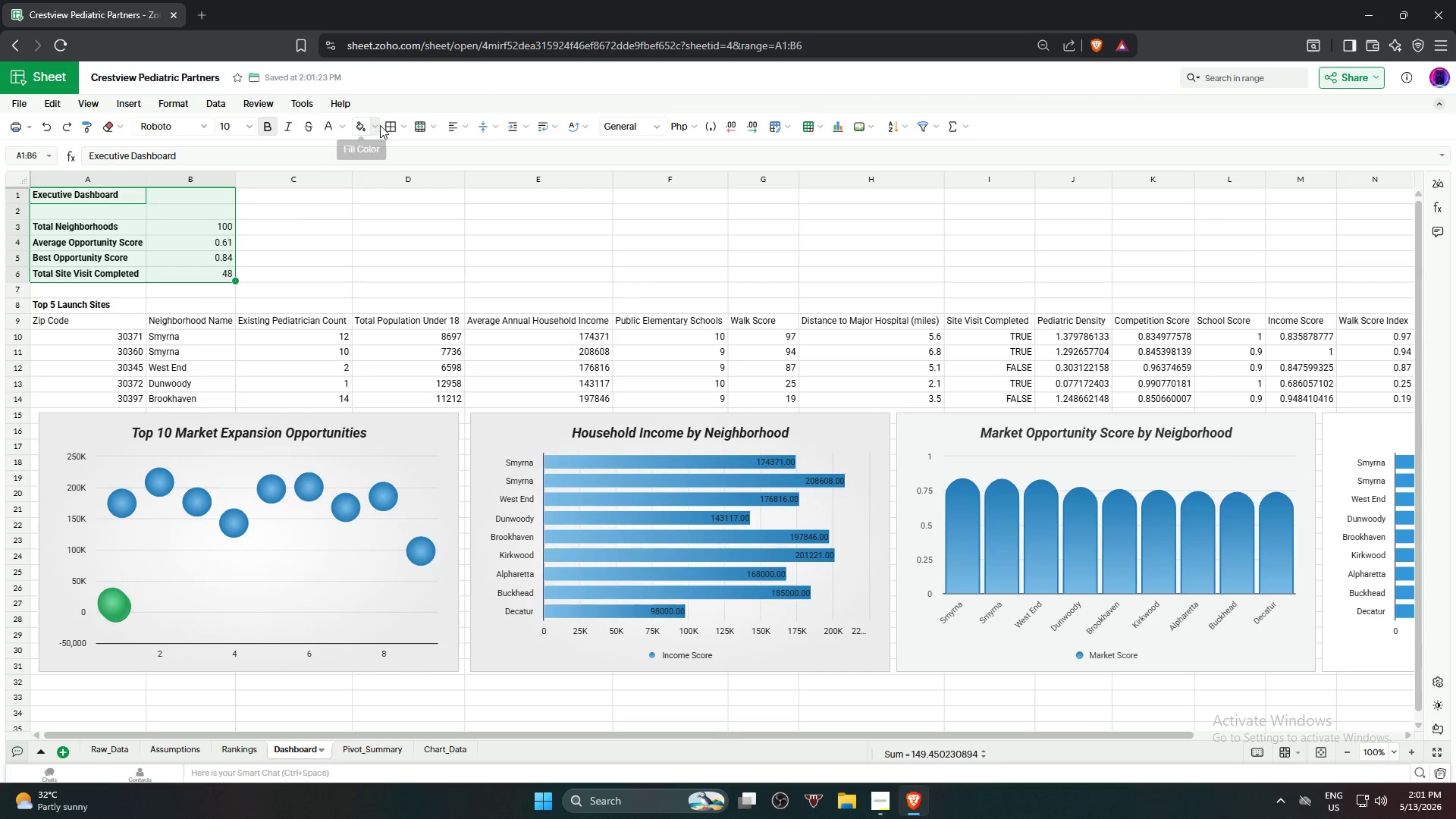 
left_click([391, 124])
 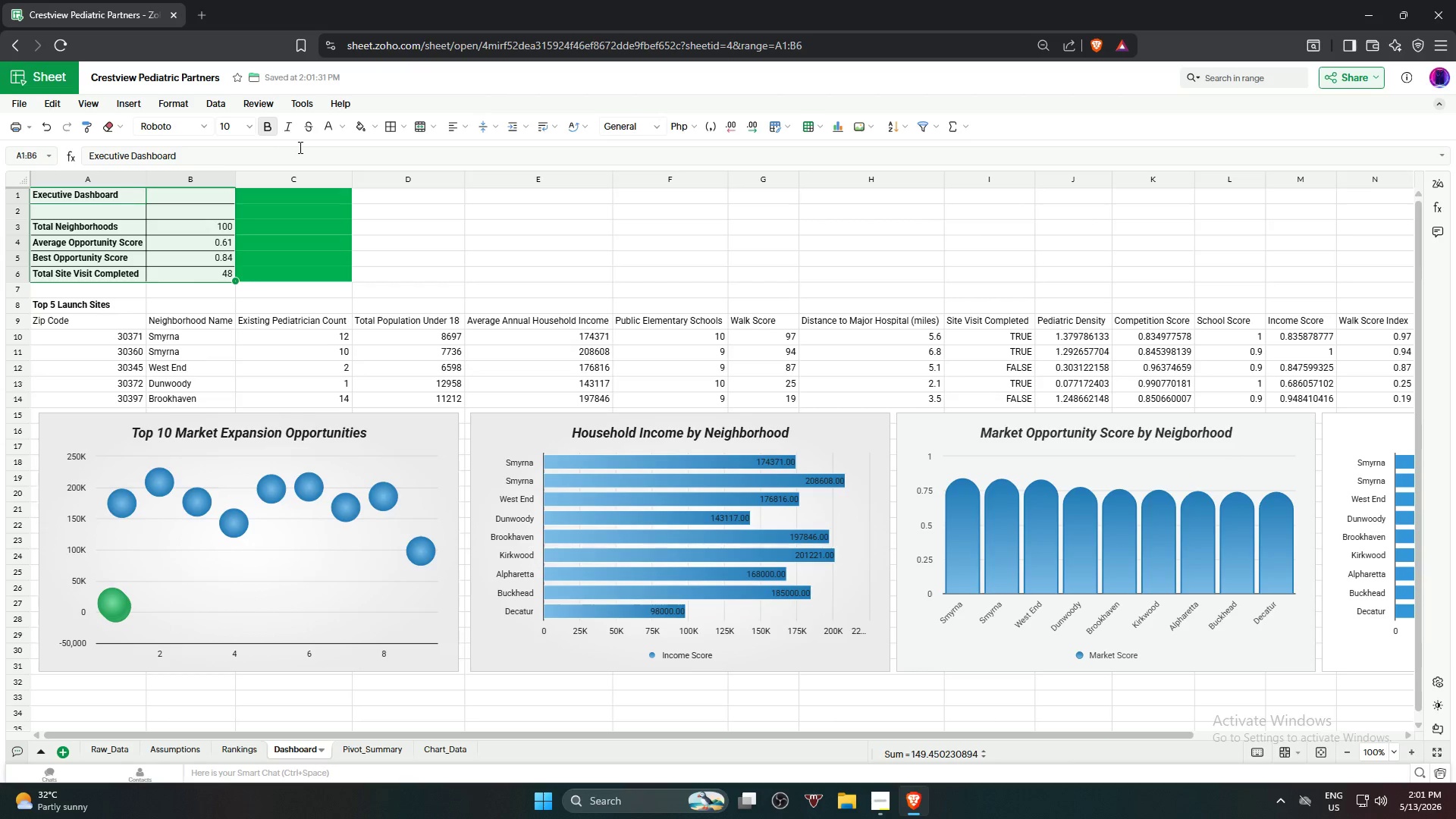 
wait(5.95)
 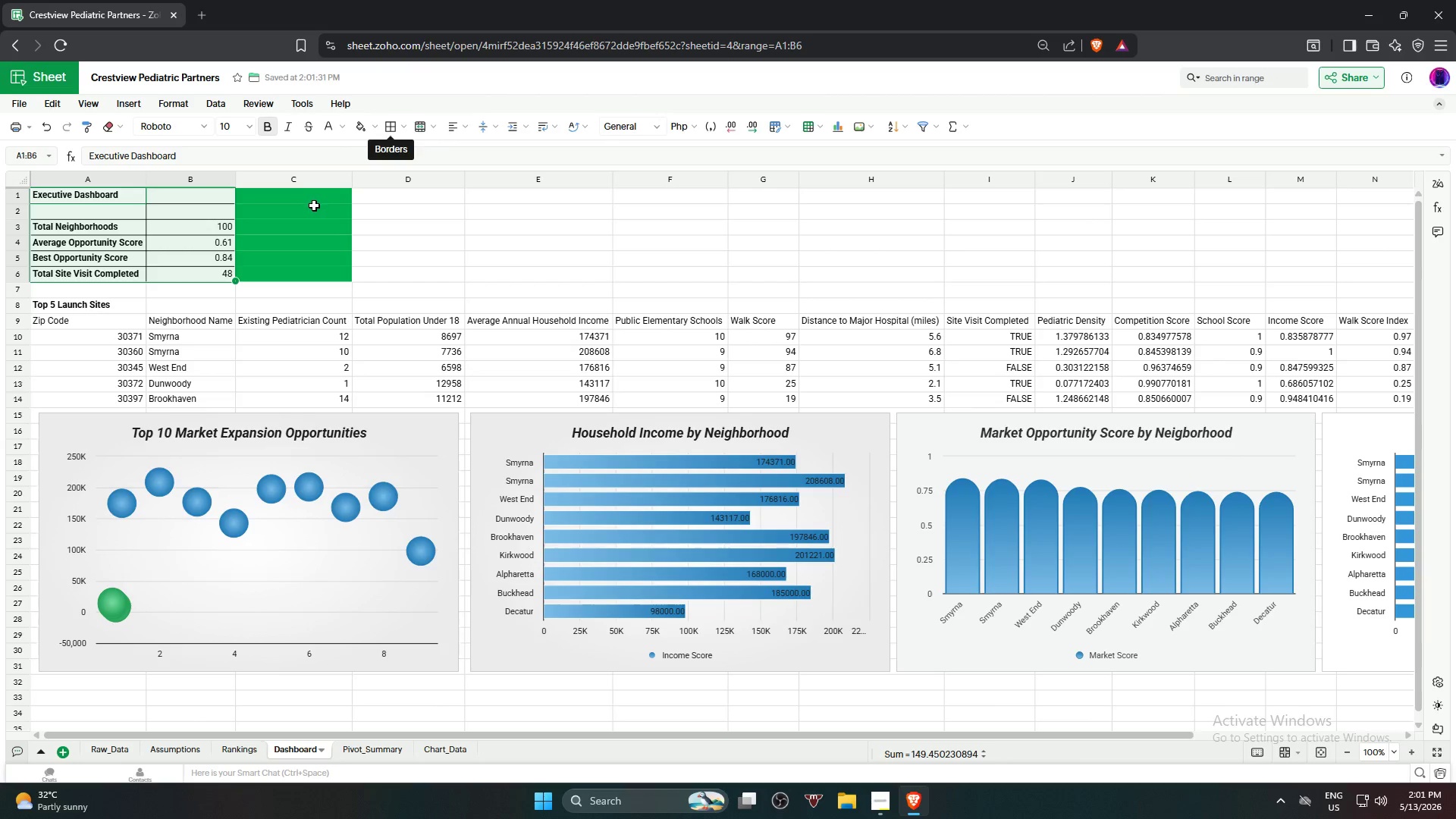 
key(Control+Z)
 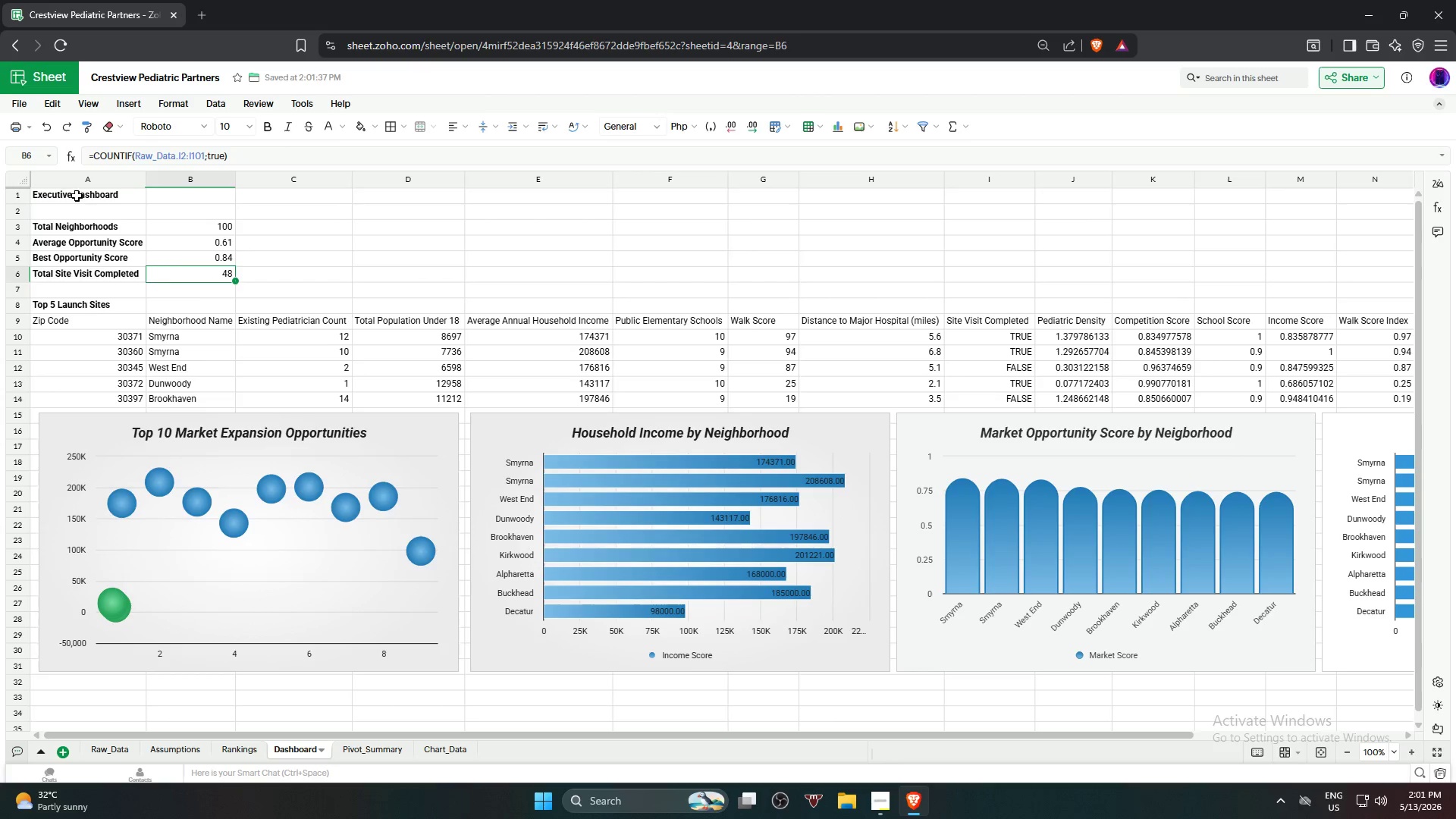 
hold_key(key=ShiftLeft, duration=0.77)
 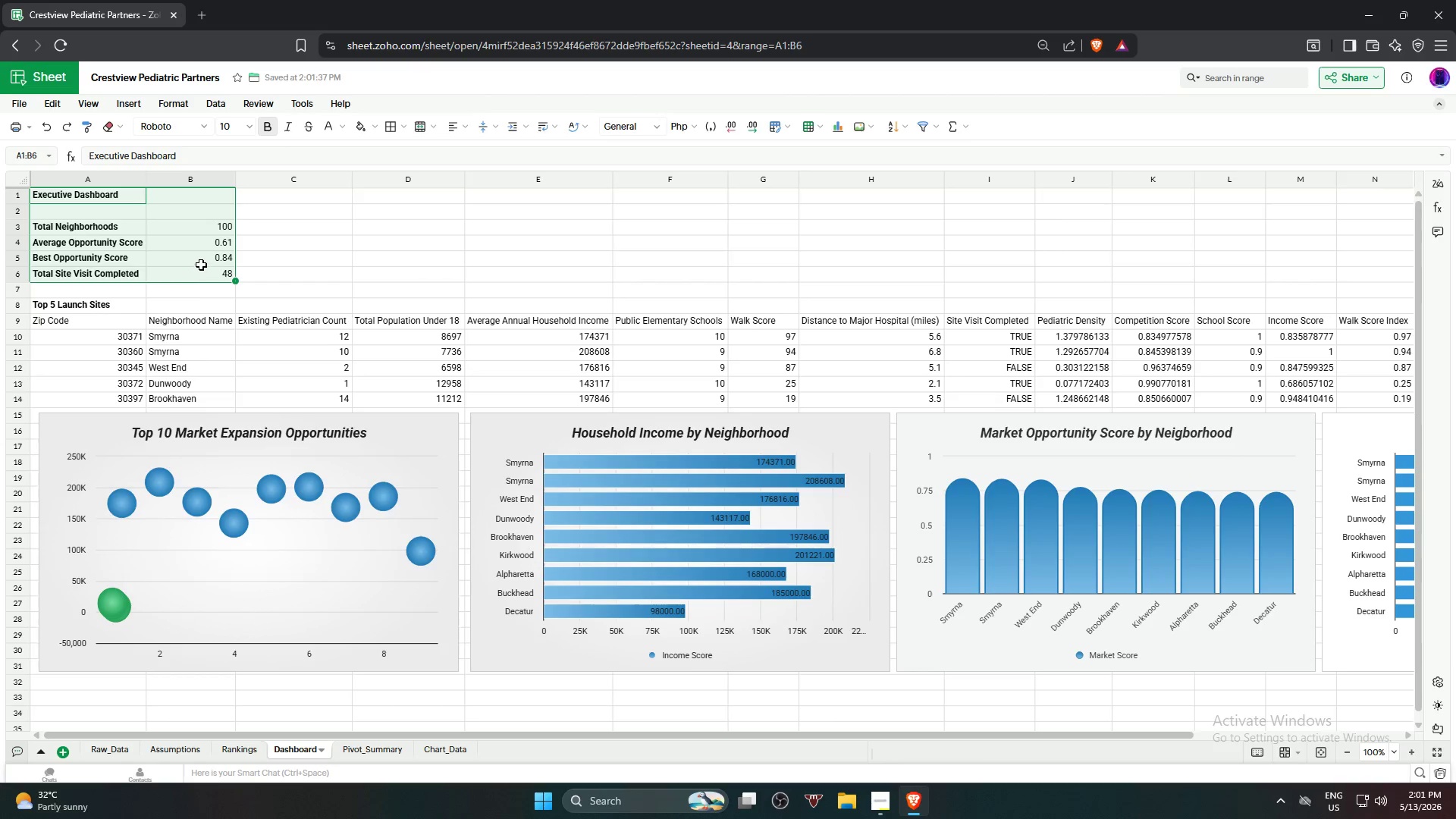 
key(Alt+Control+T)
 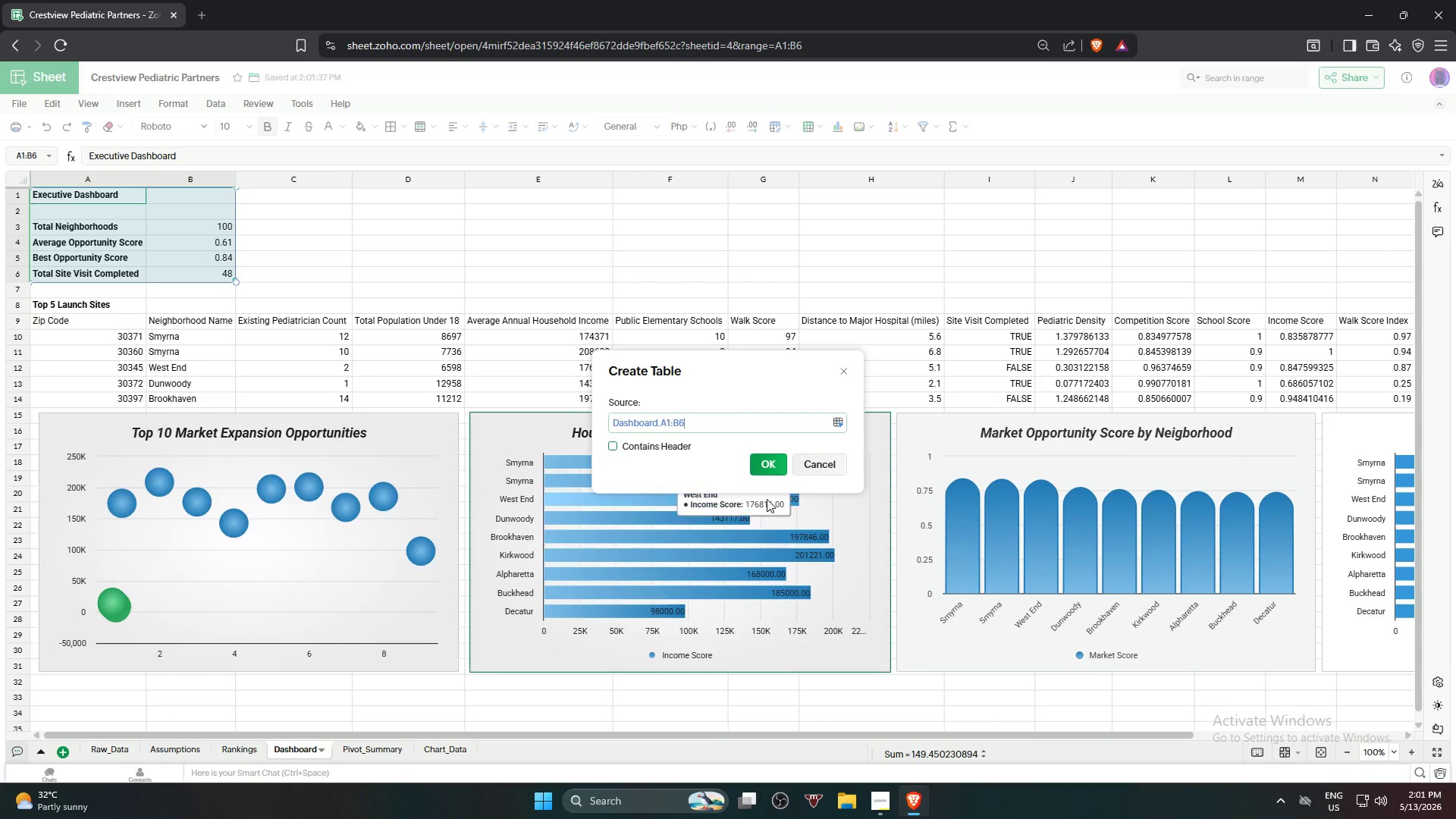 
left_click([761, 461])
 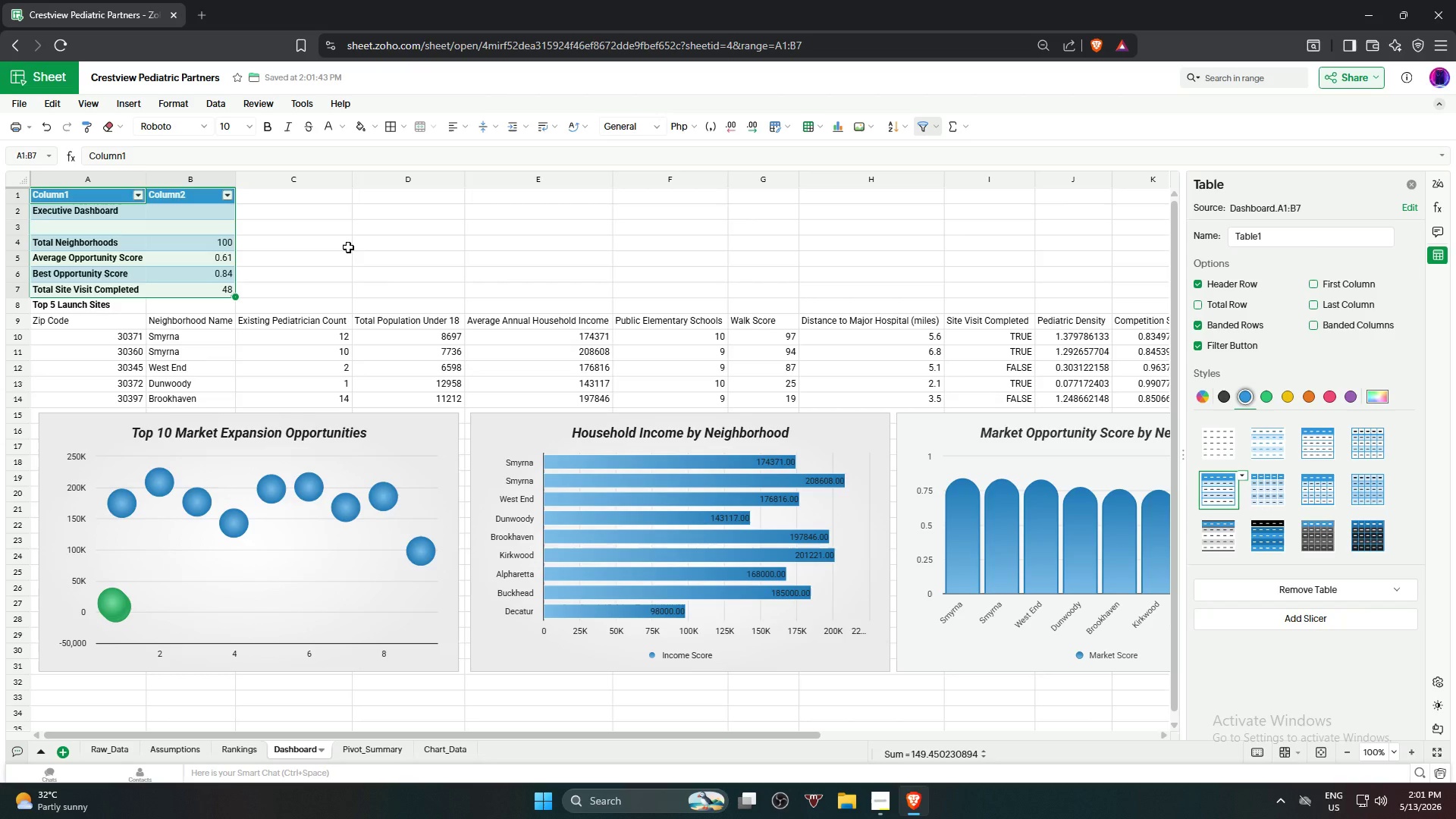 
wait(5.41)
 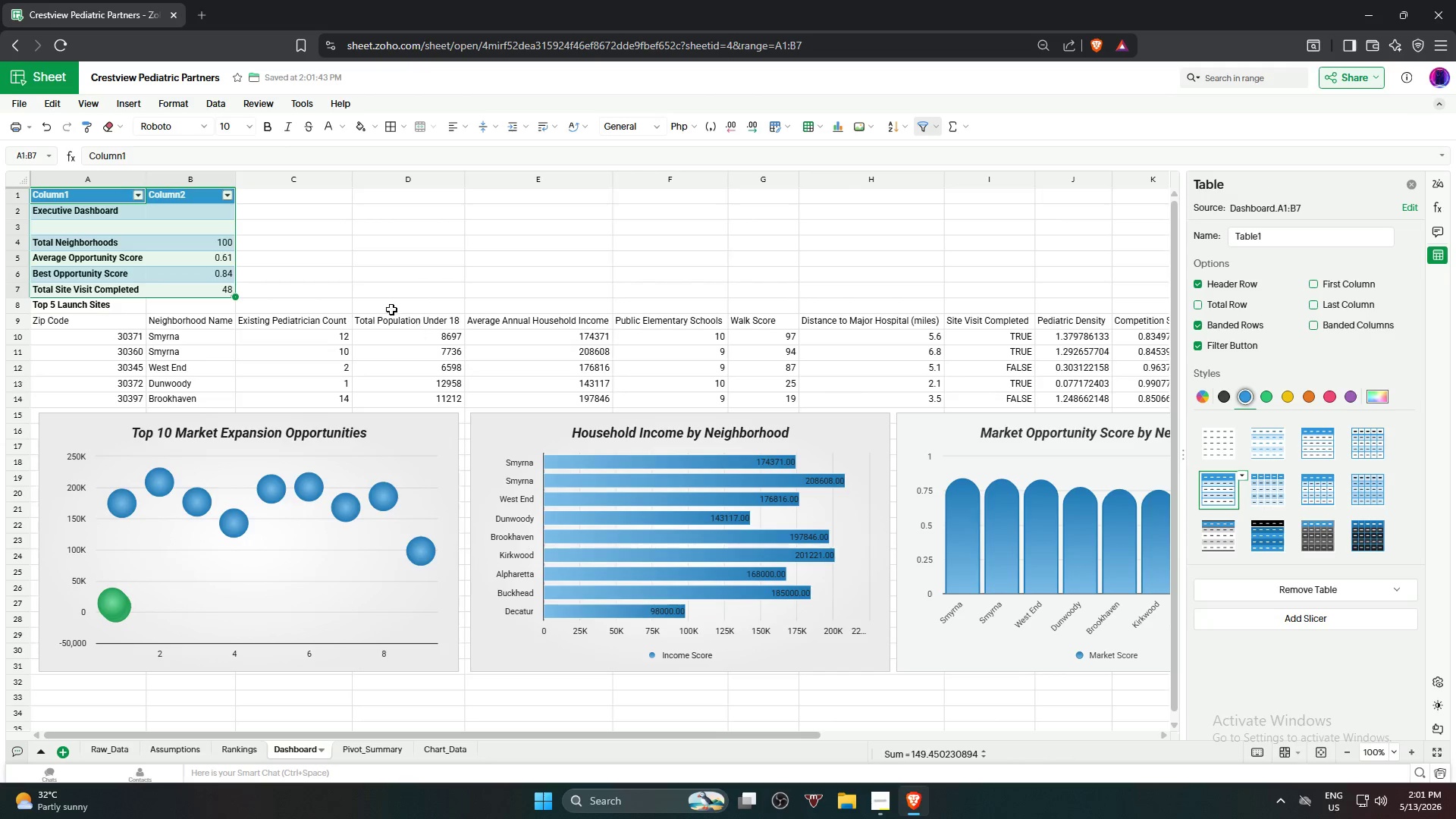 
left_click([72, 303])
 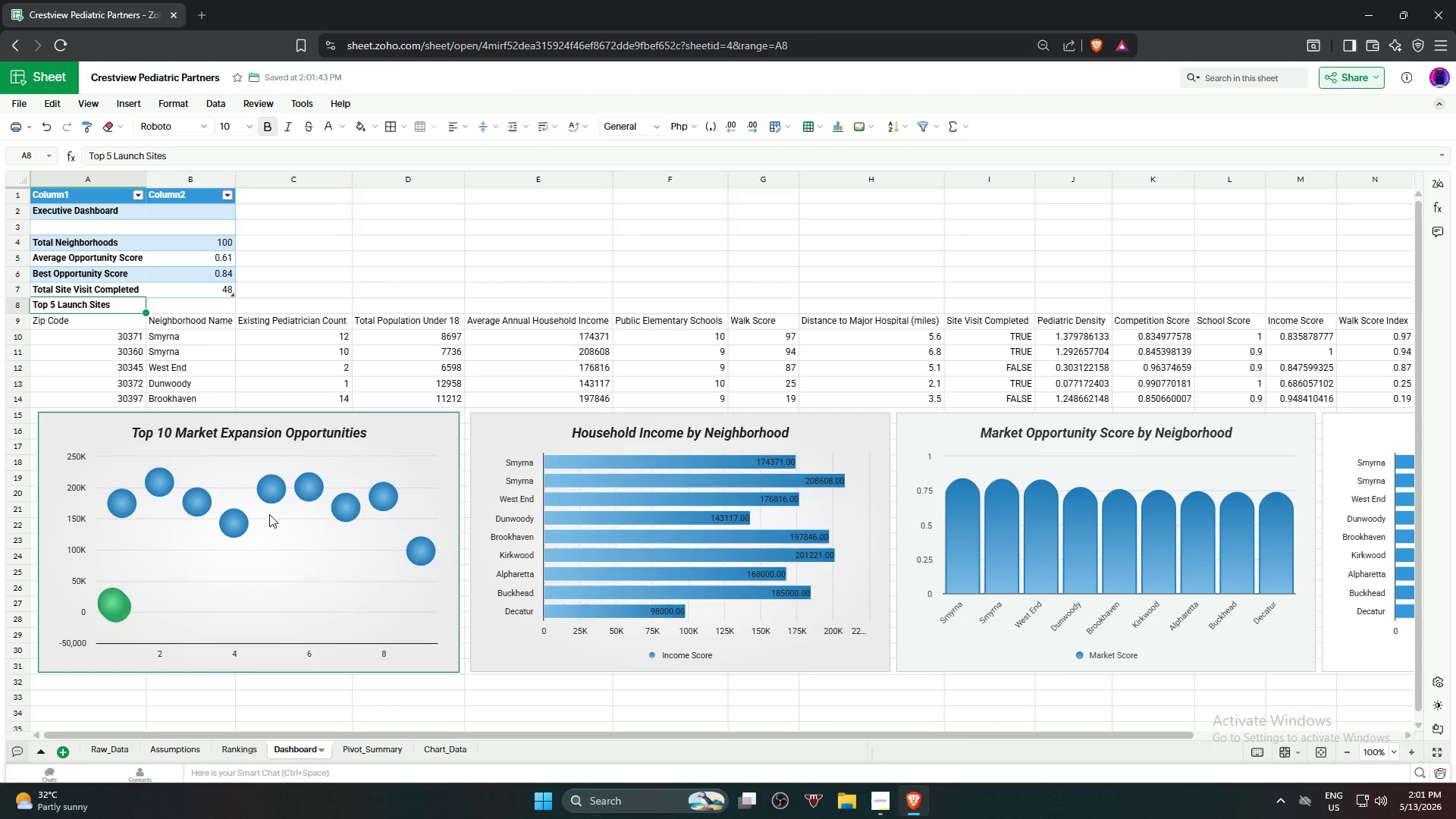 
left_click([96, 325])
 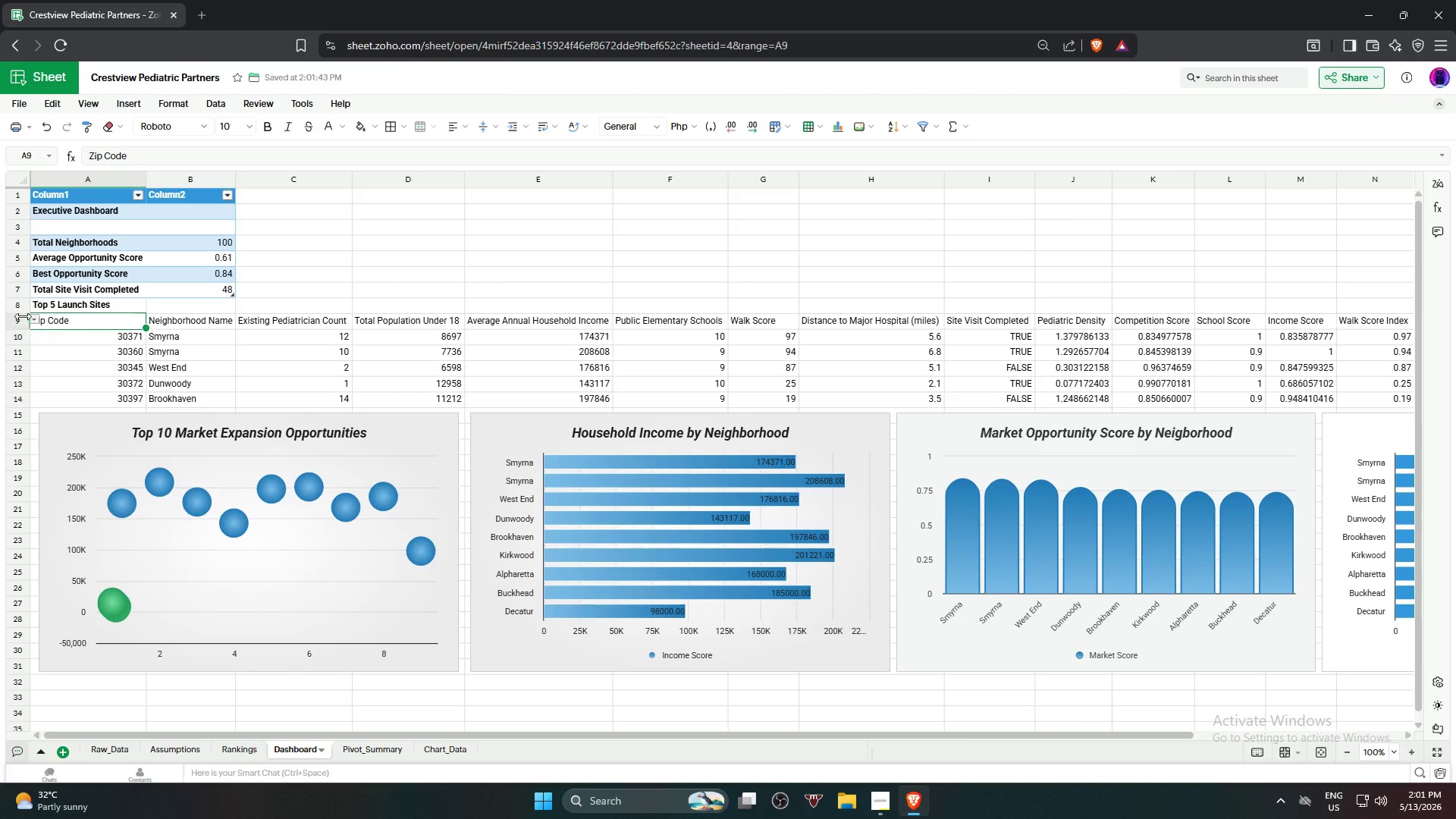 
right_click([20, 308])
 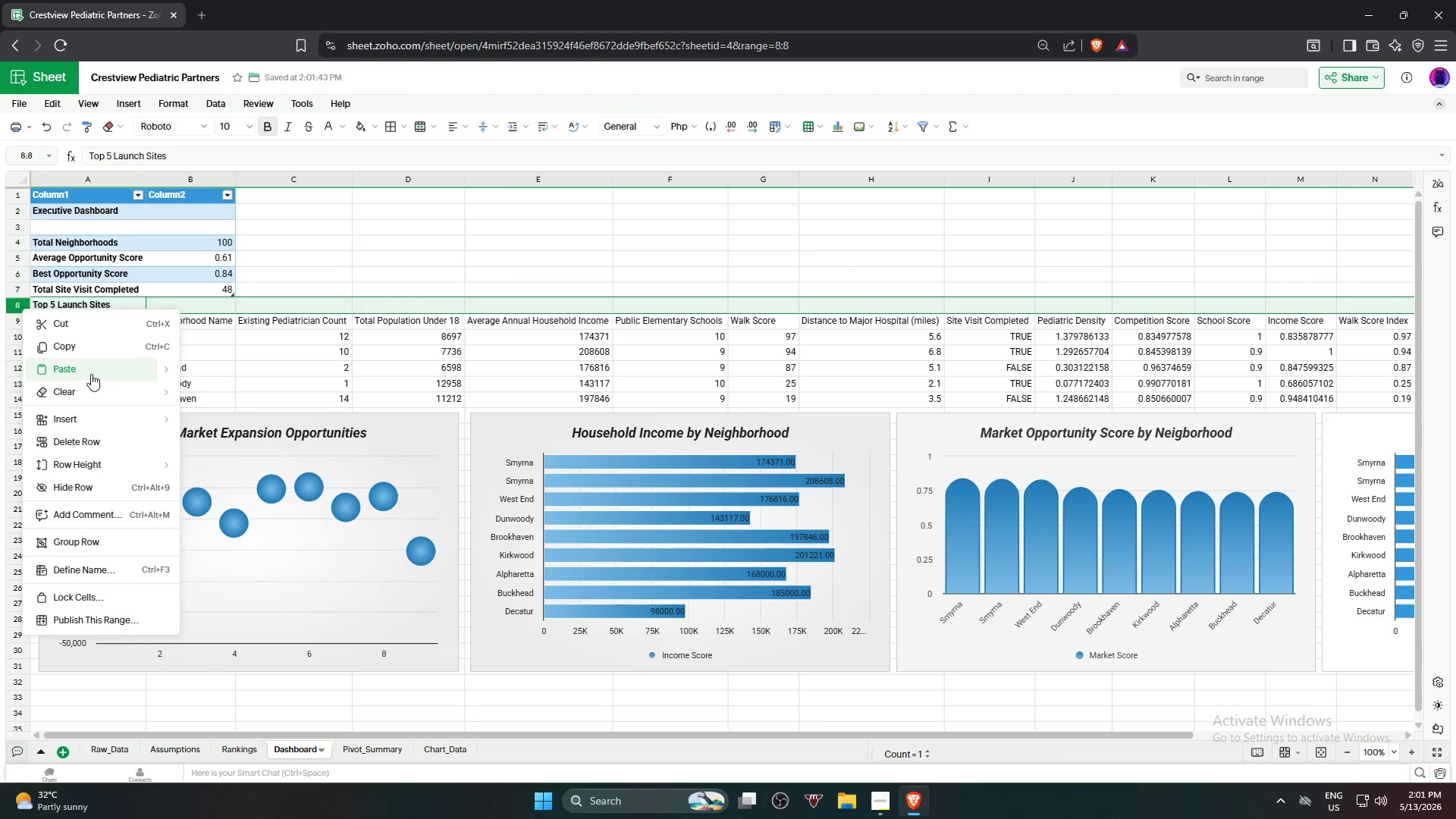 
mouse_move([116, 419])
 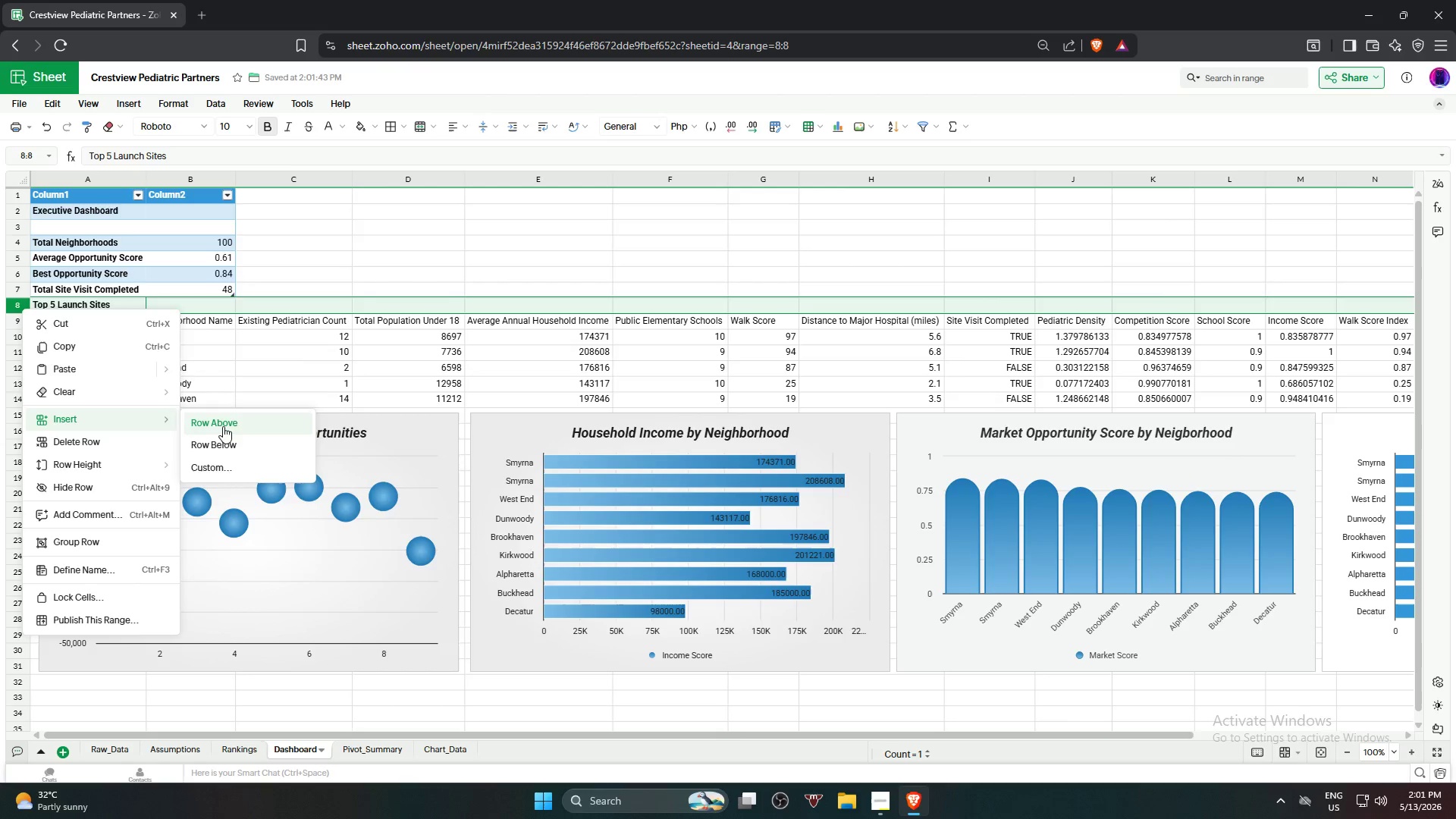 
left_click([223, 425])
 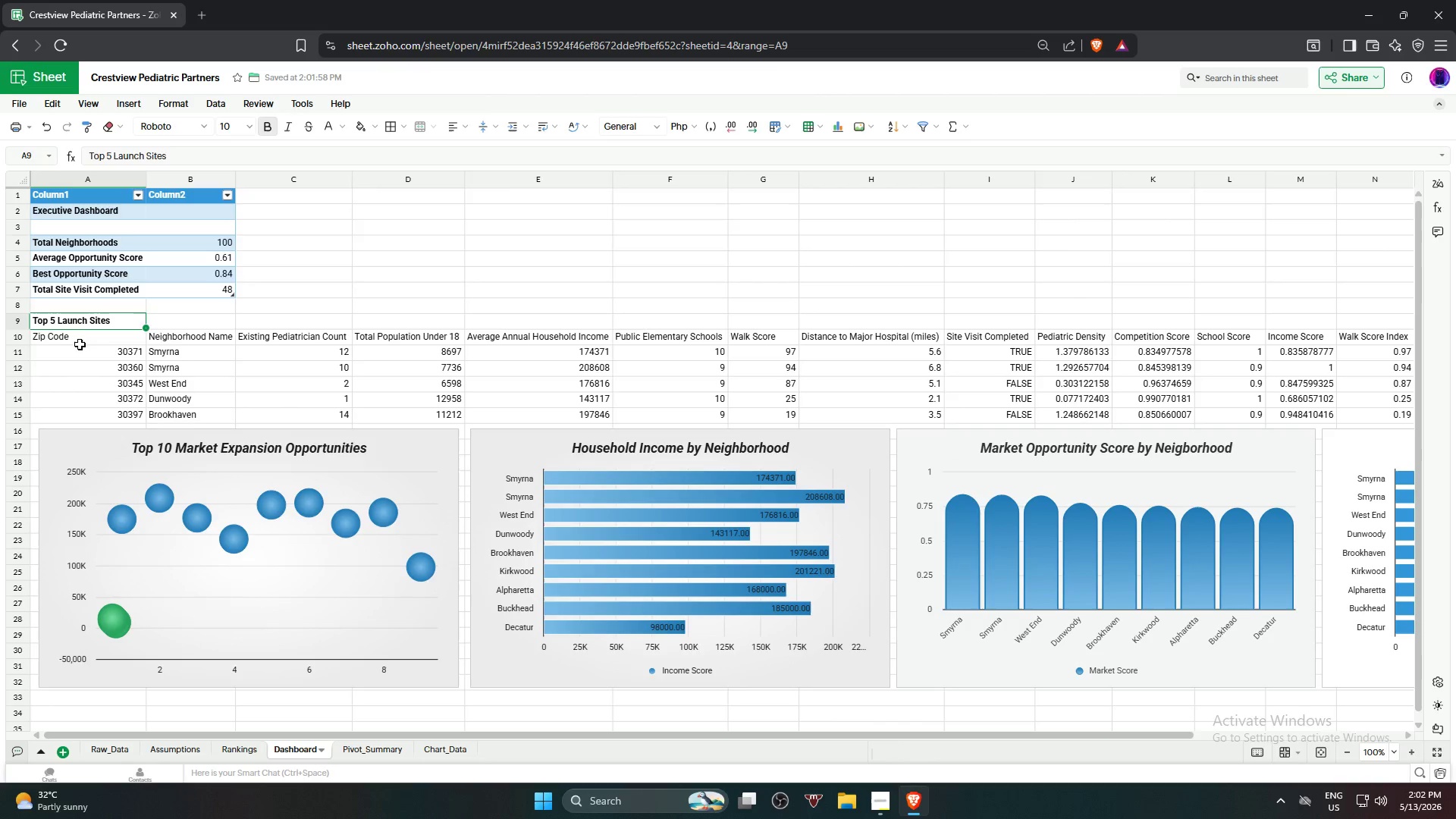 
left_click_drag(start_coordinate=[301, 731], to_coordinate=[656, 703])
 